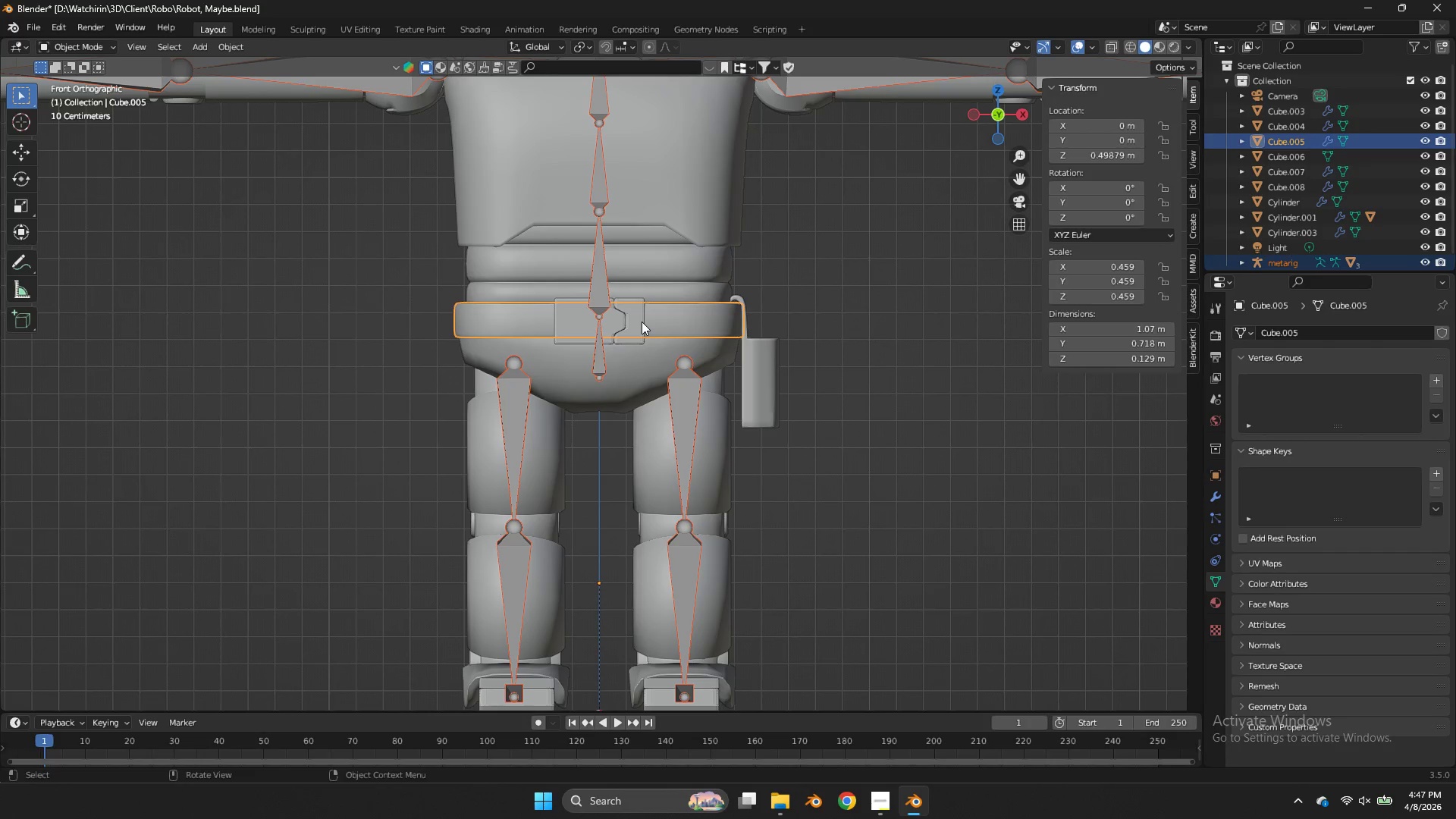 
wait(17.53)
 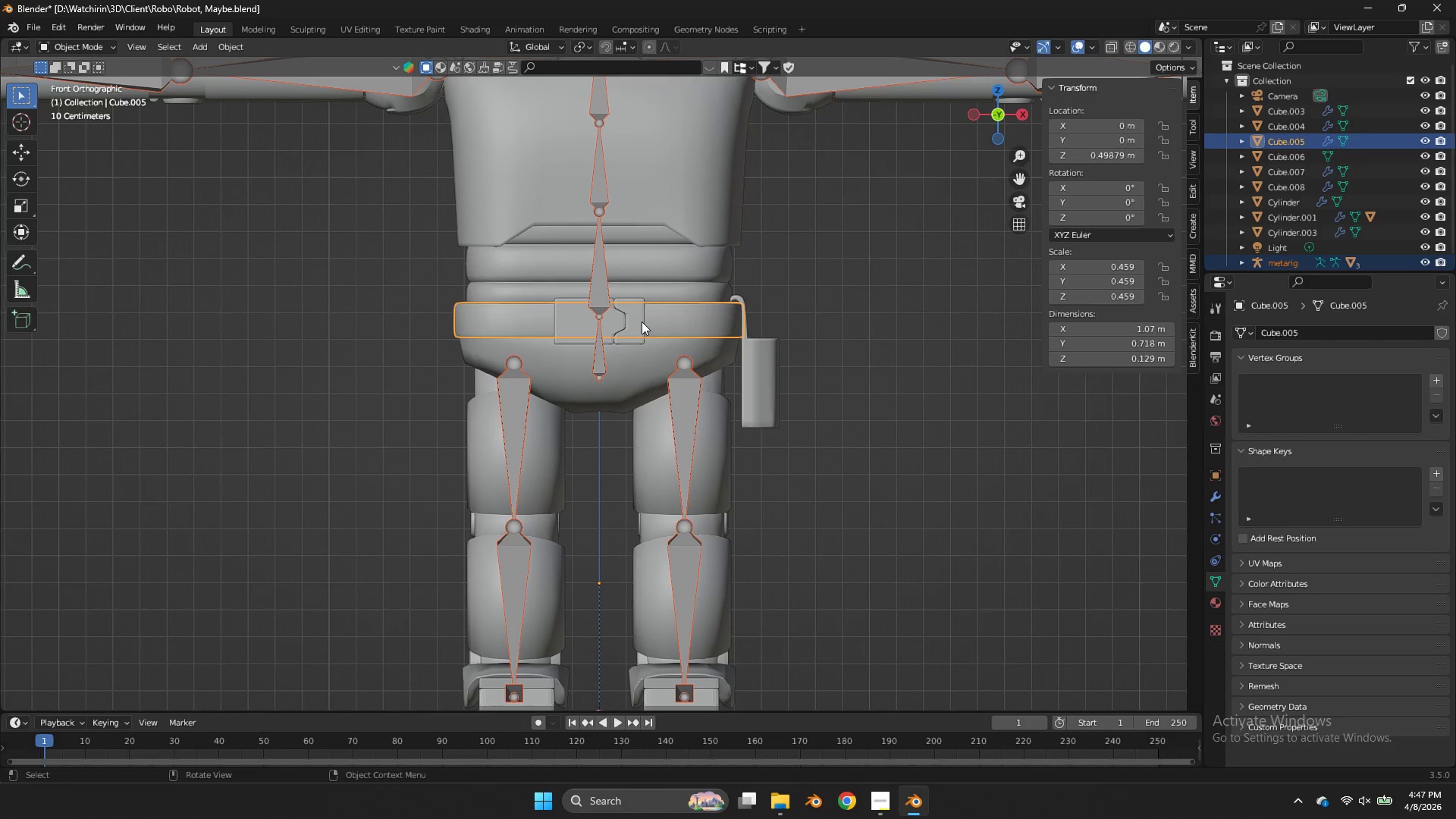 
left_click([603, 340])
 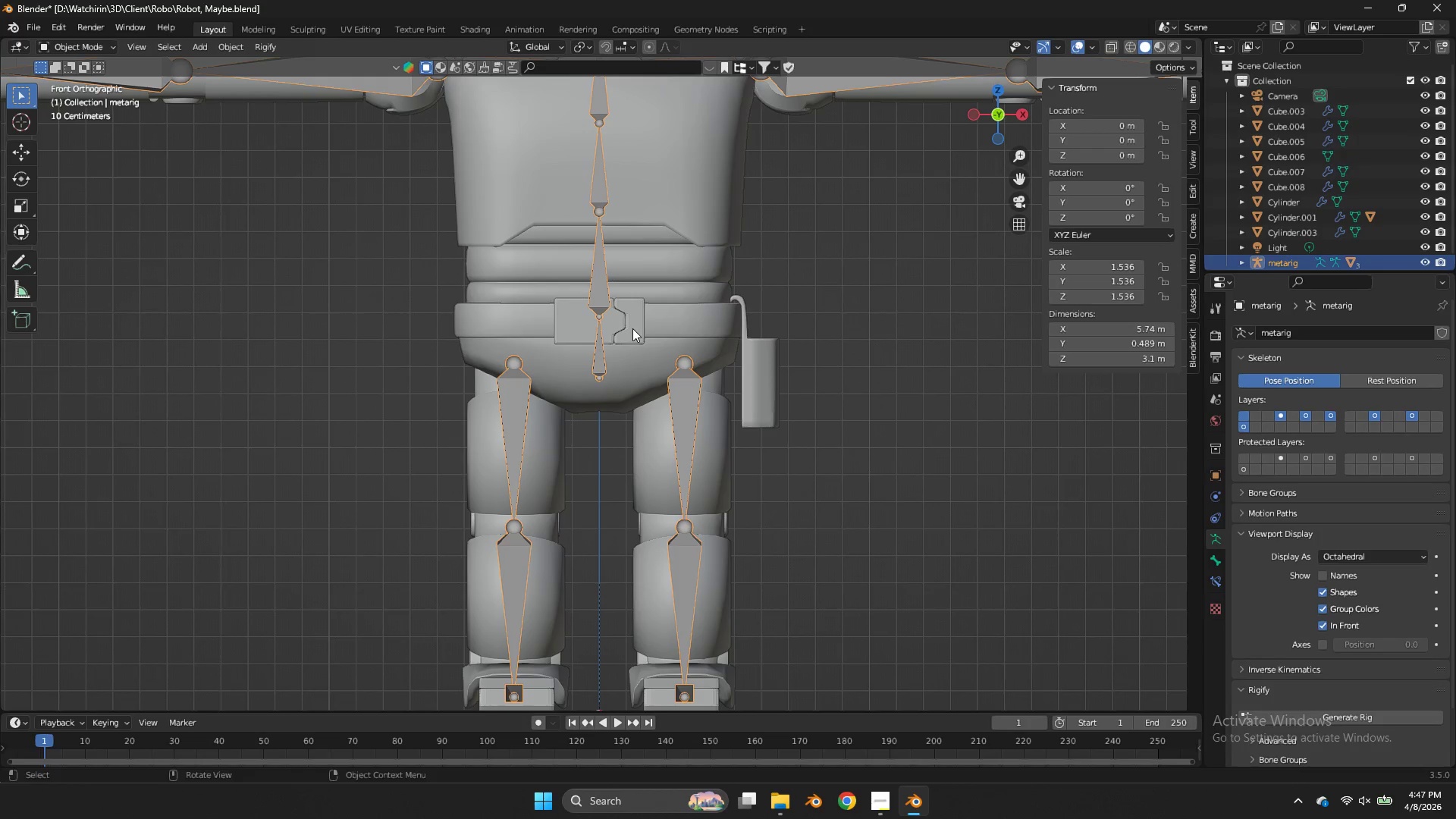 
hold_key(key=ShiftLeft, duration=0.62)
left_click([632, 328])
 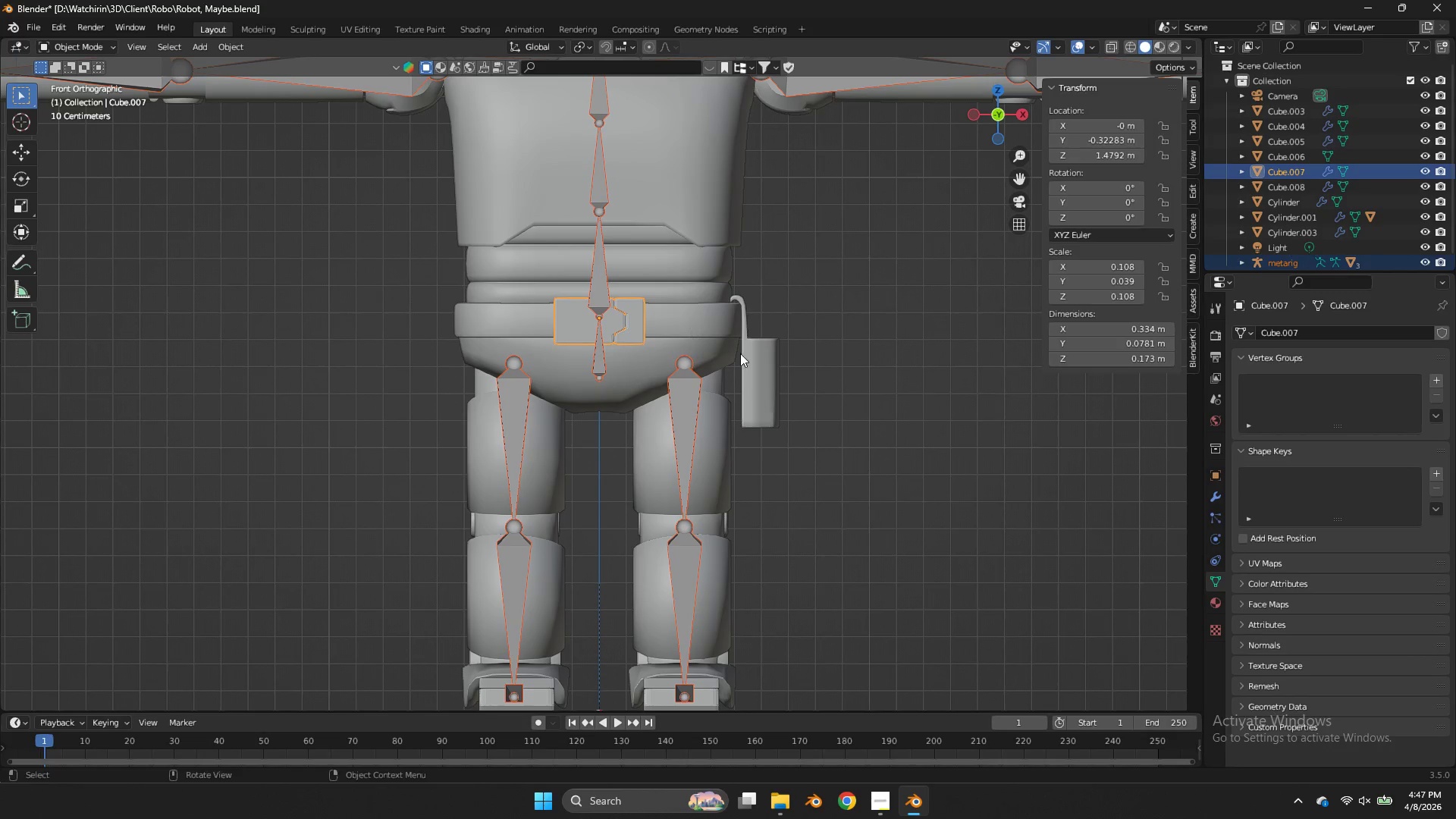 
key(Control+Tab)
 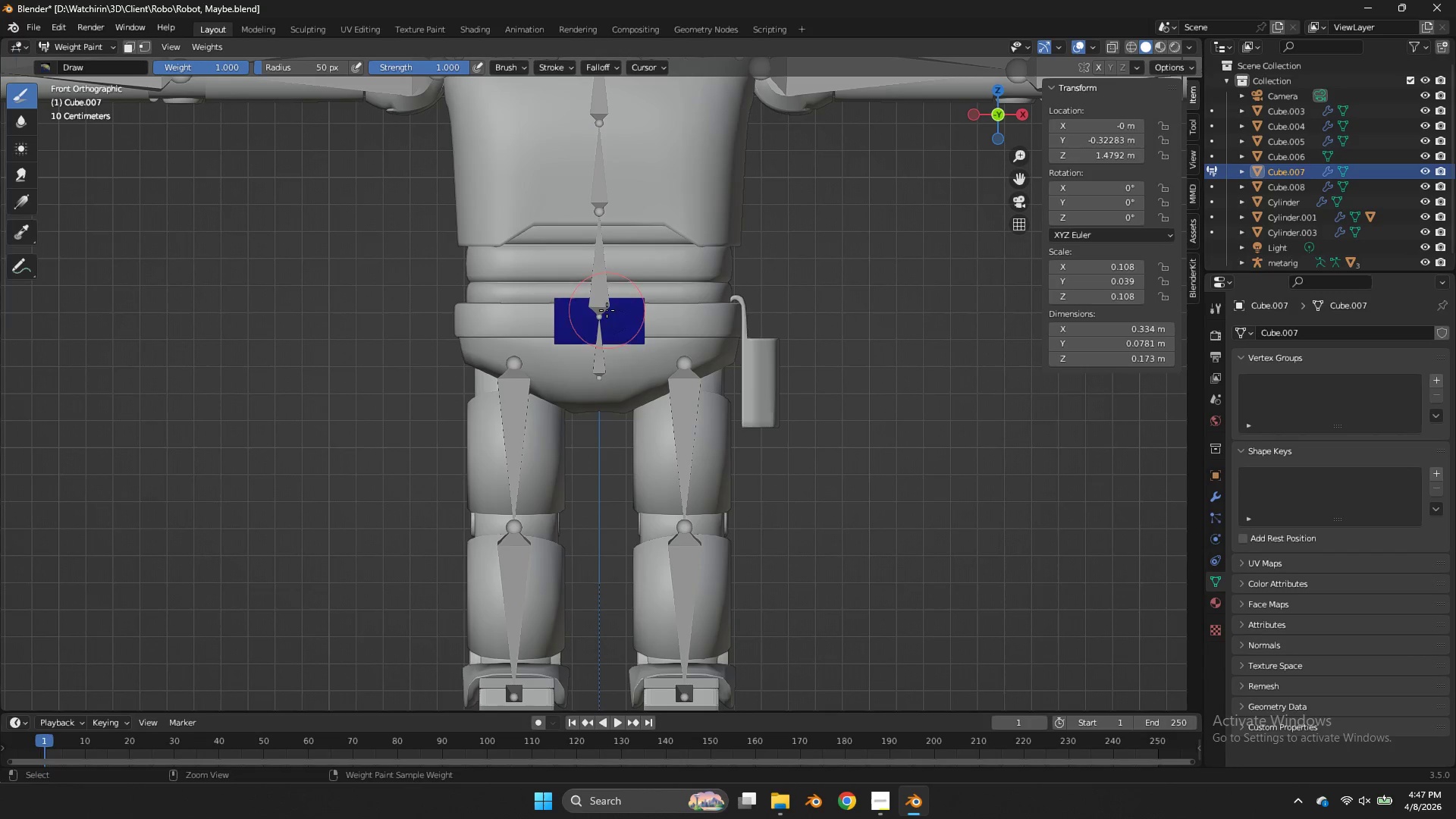 
double_click([598, 337])
 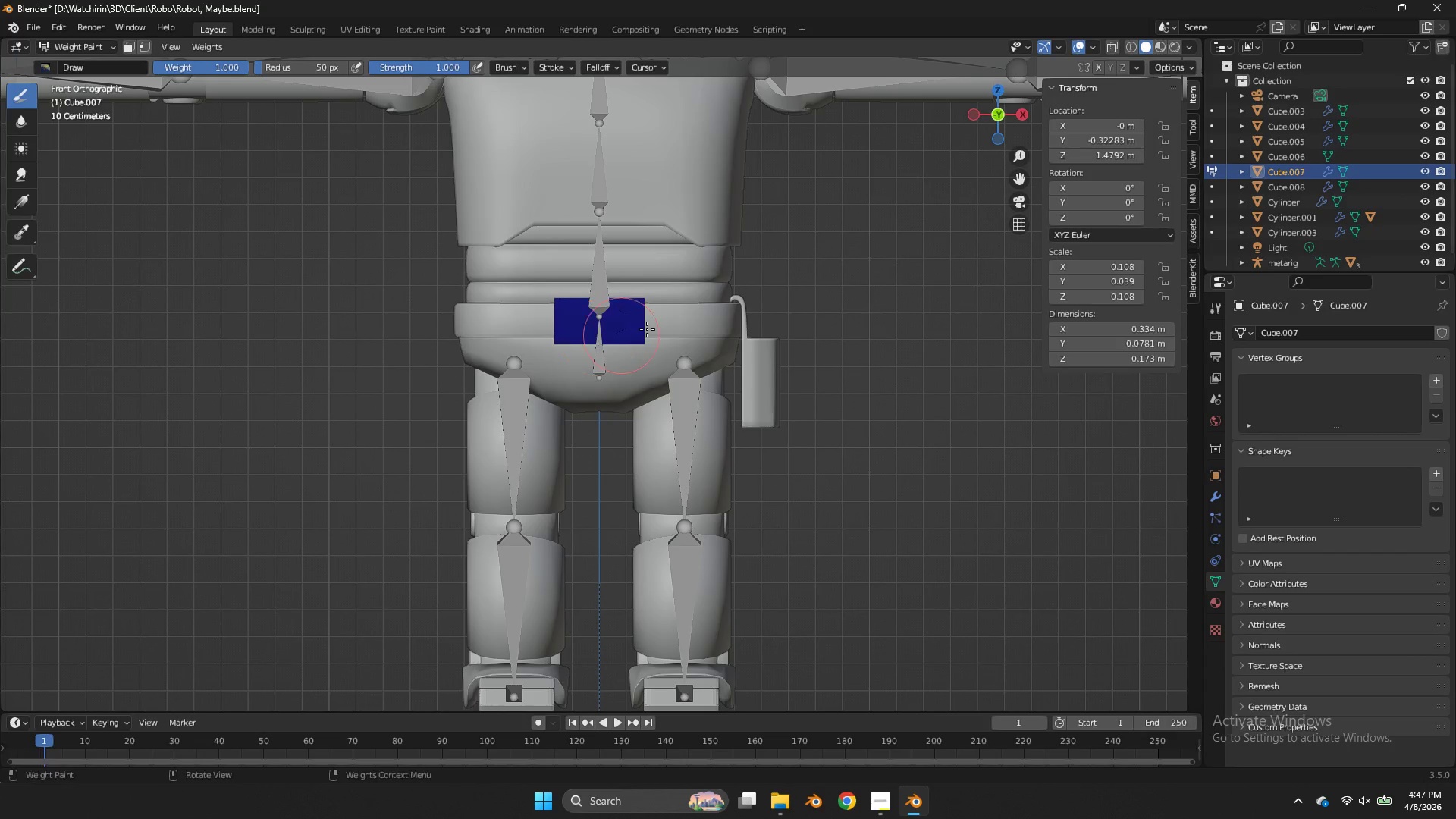 
key(Control+ControlLeft)
 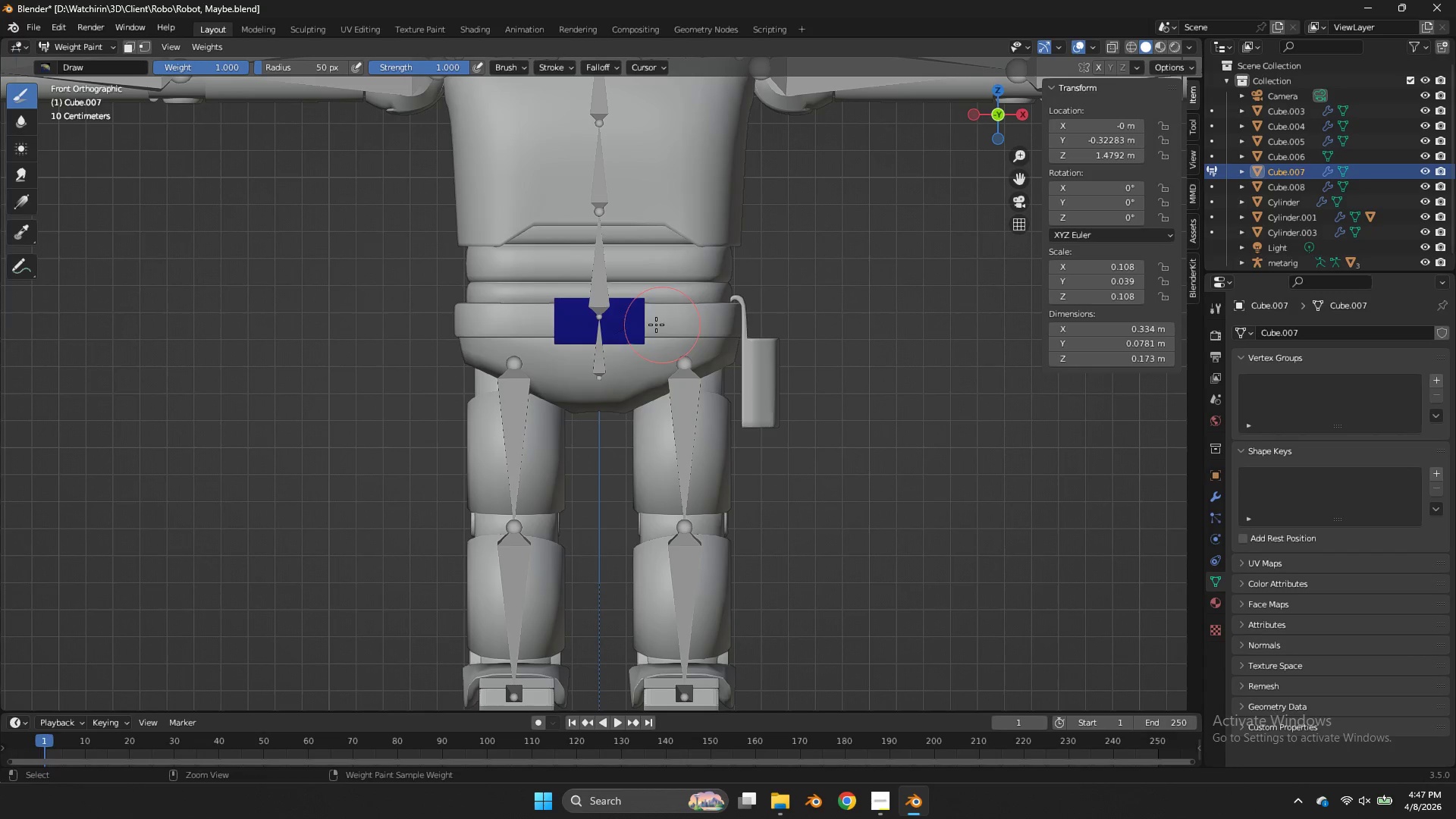 
key(Control+Tab)
 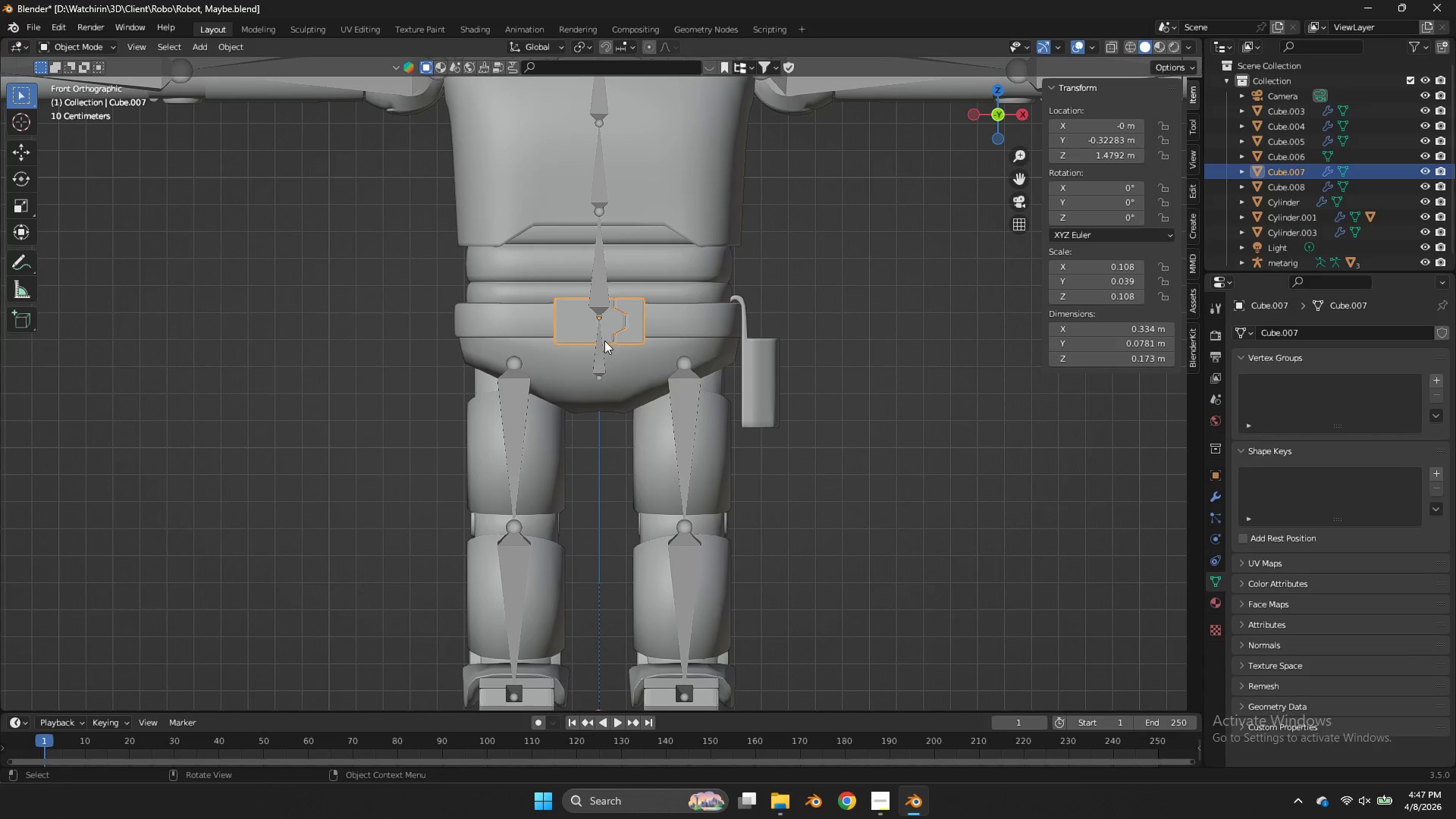 
left_click([600, 341])
 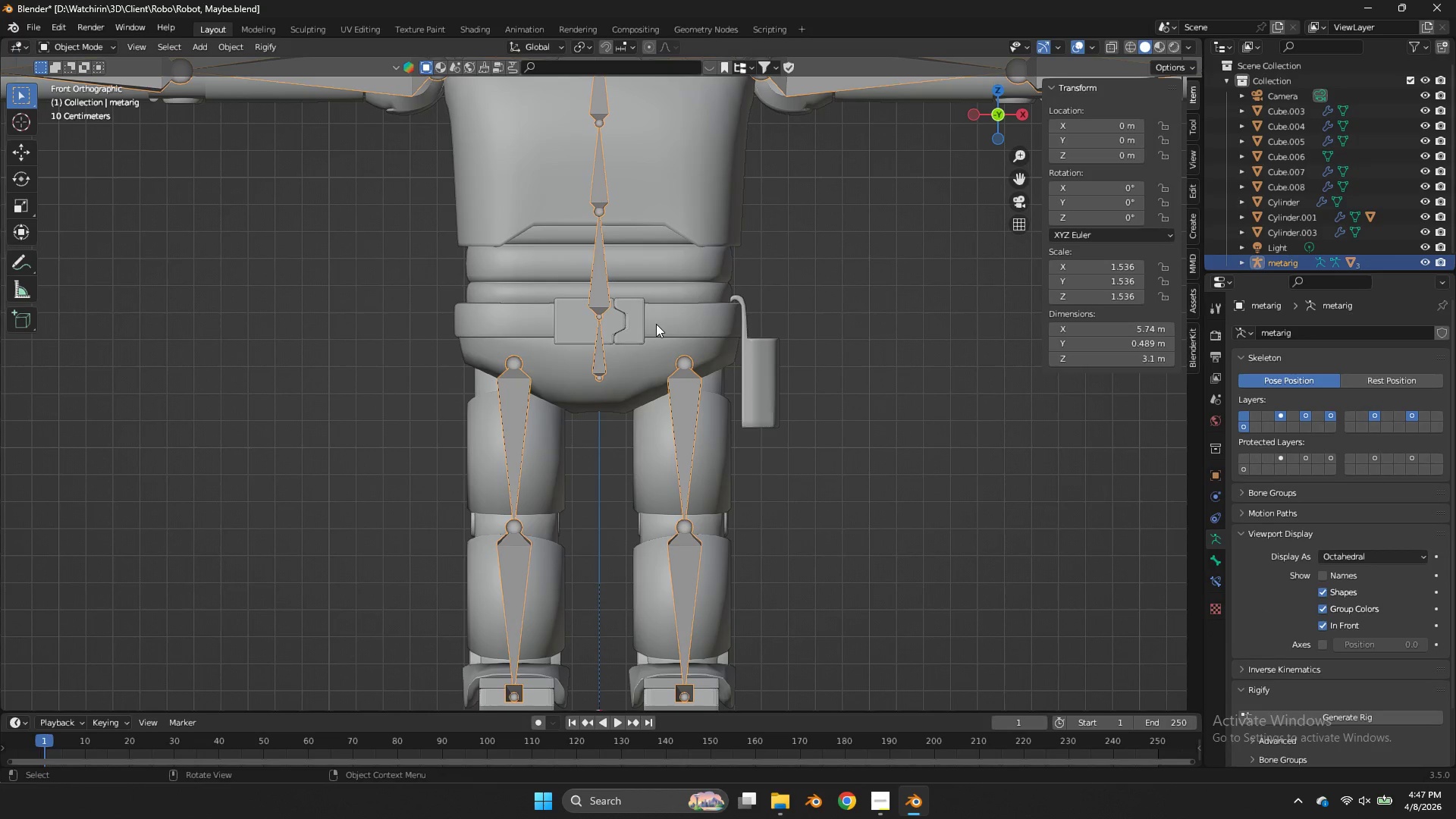 
left_click([657, 324])
 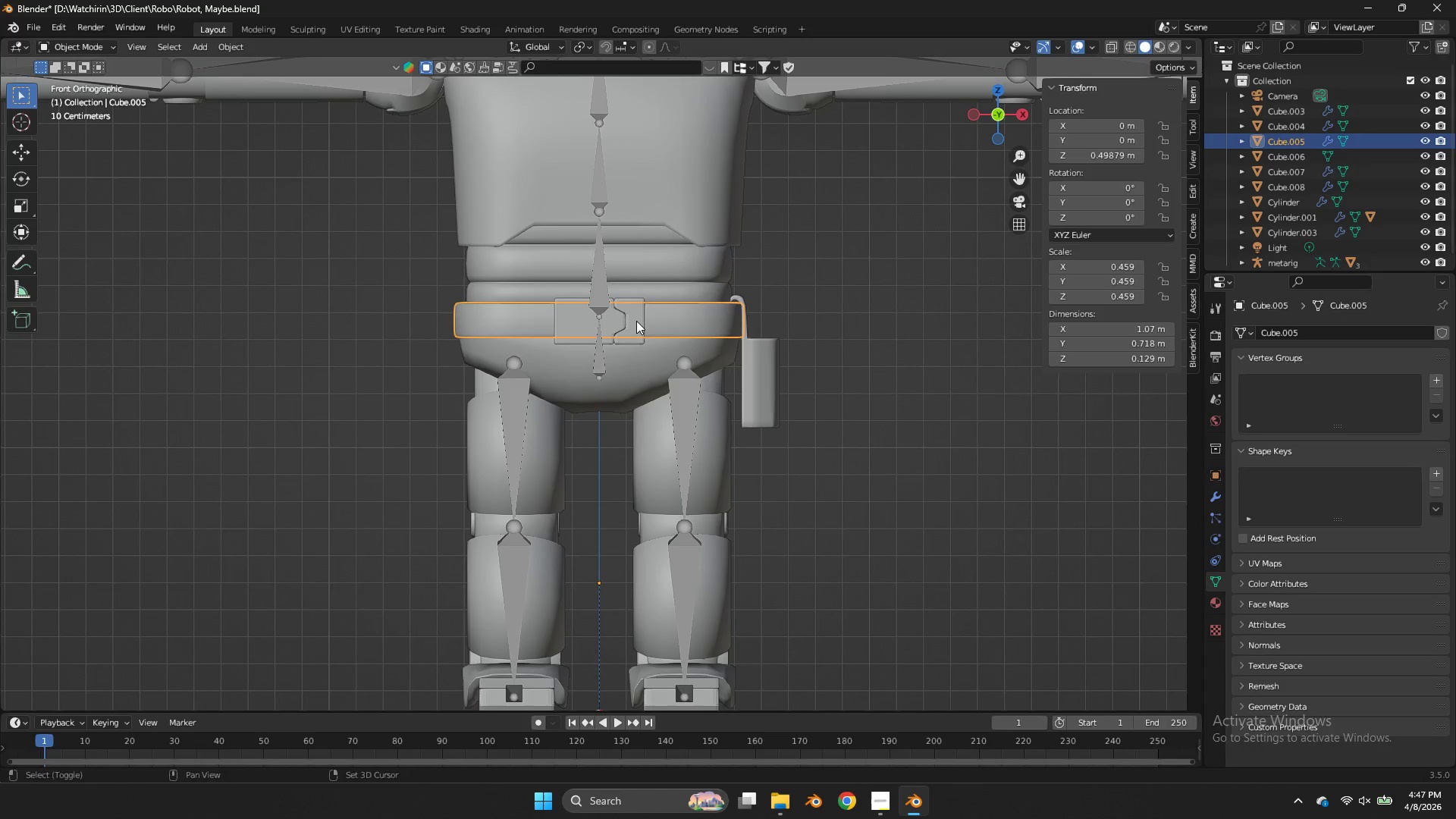 
hold_key(key=ShiftLeft, duration=0.97)
left_click([598, 330])
 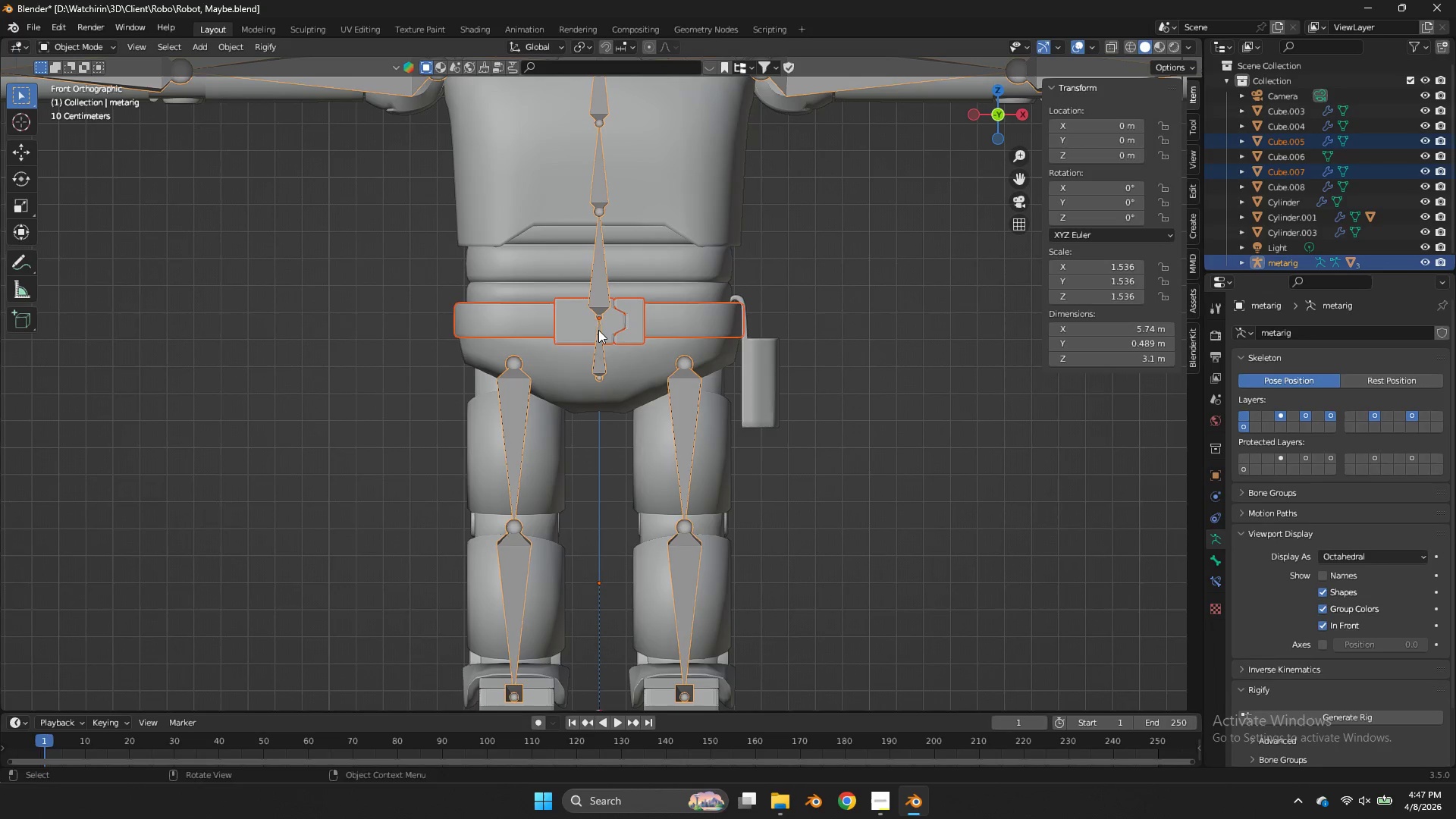 
key(Control+P)
 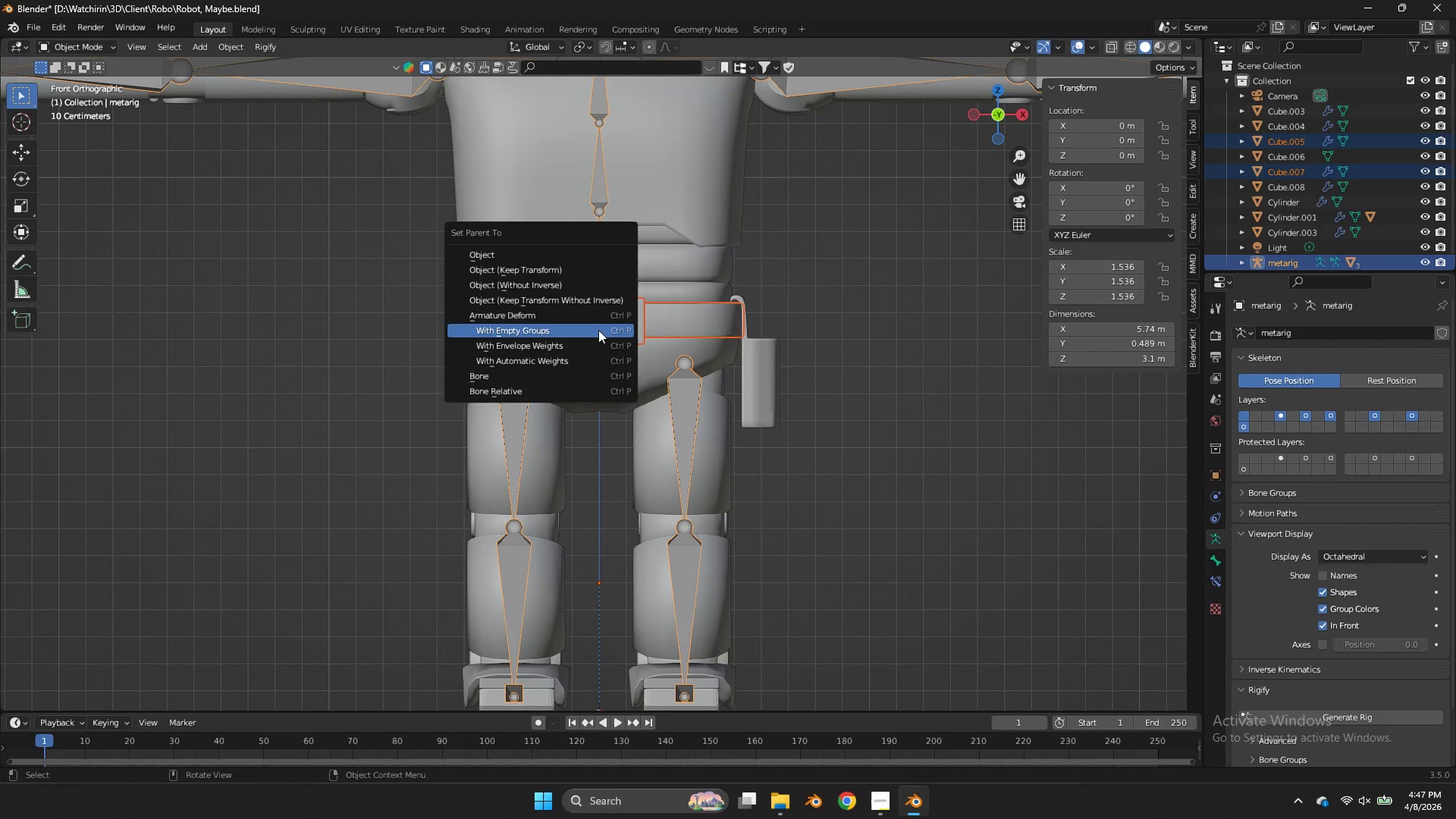 
left_click([598, 330])
 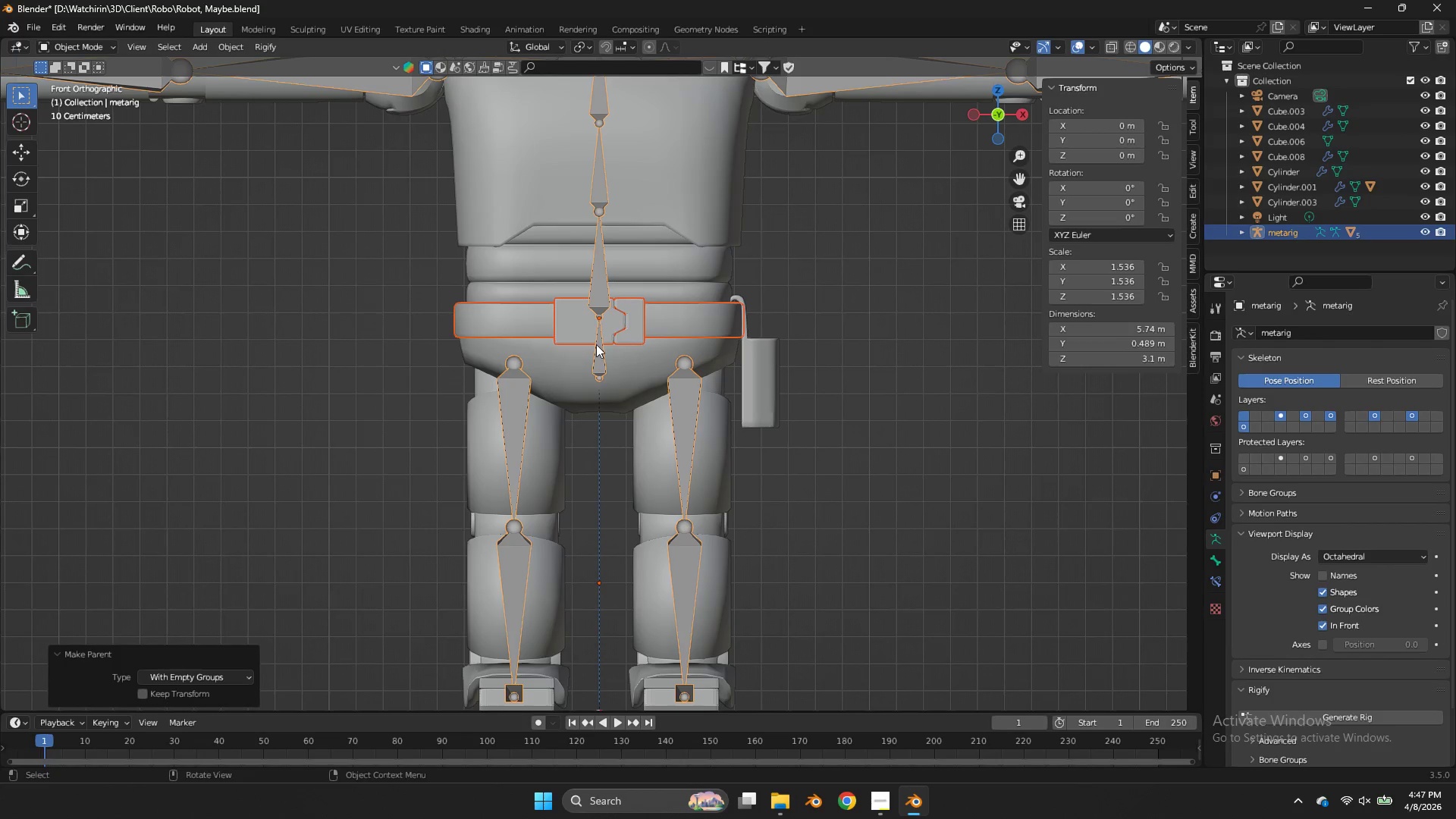 
left_click([595, 344])
 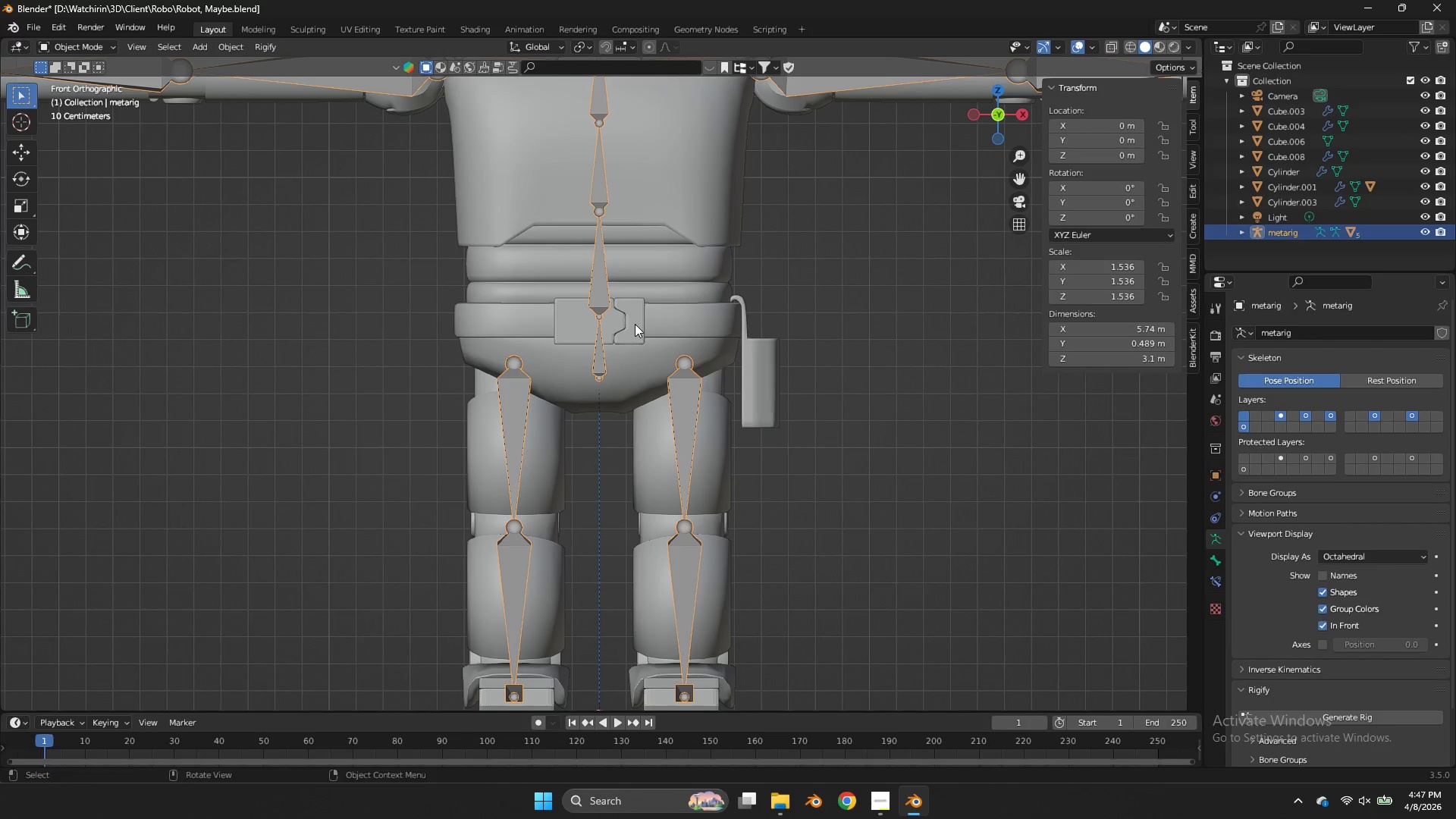 
hold_key(key=ShiftLeft, duration=0.39)
double_click([635, 324])
 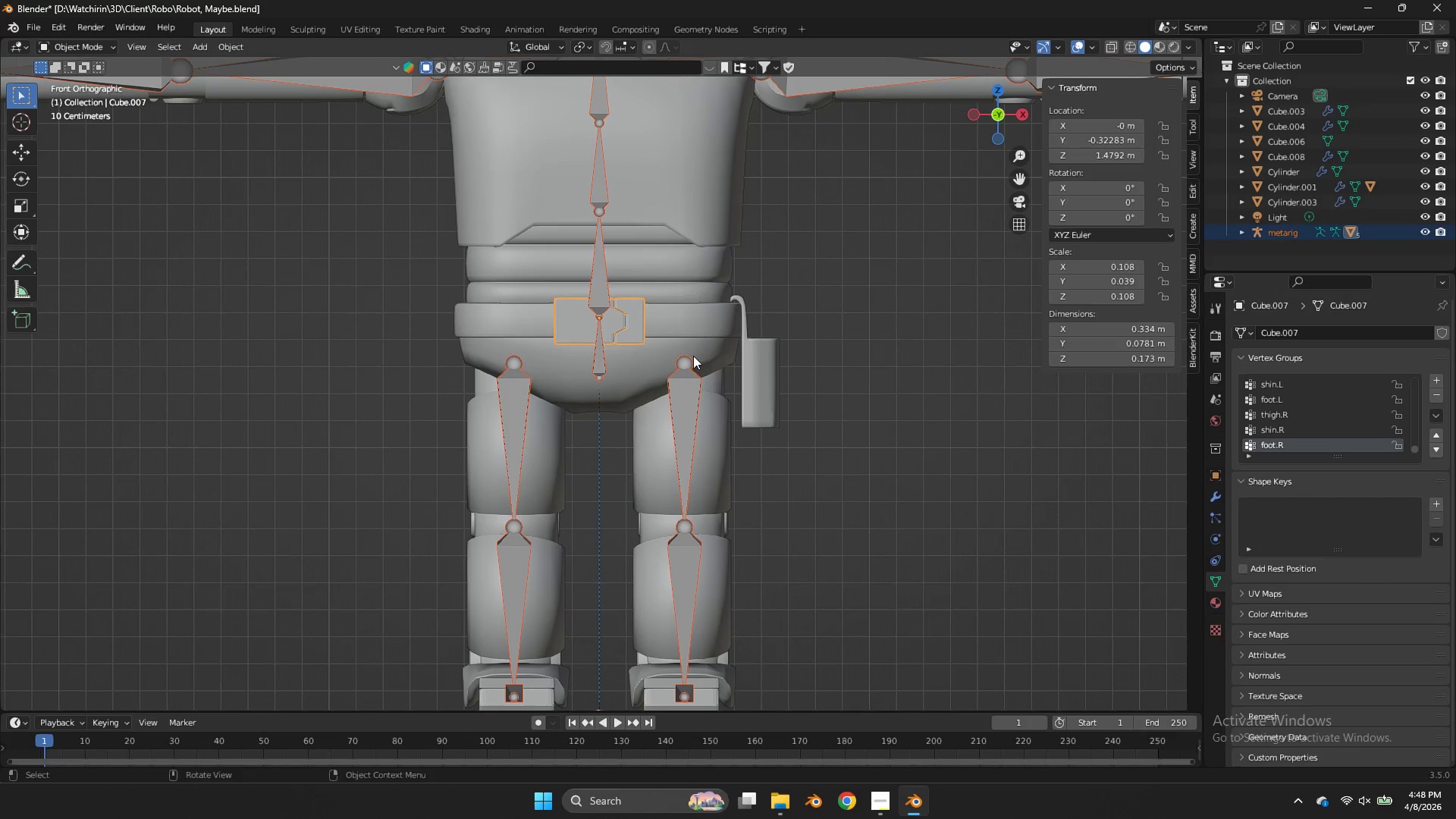 
key(Control+Tab)
 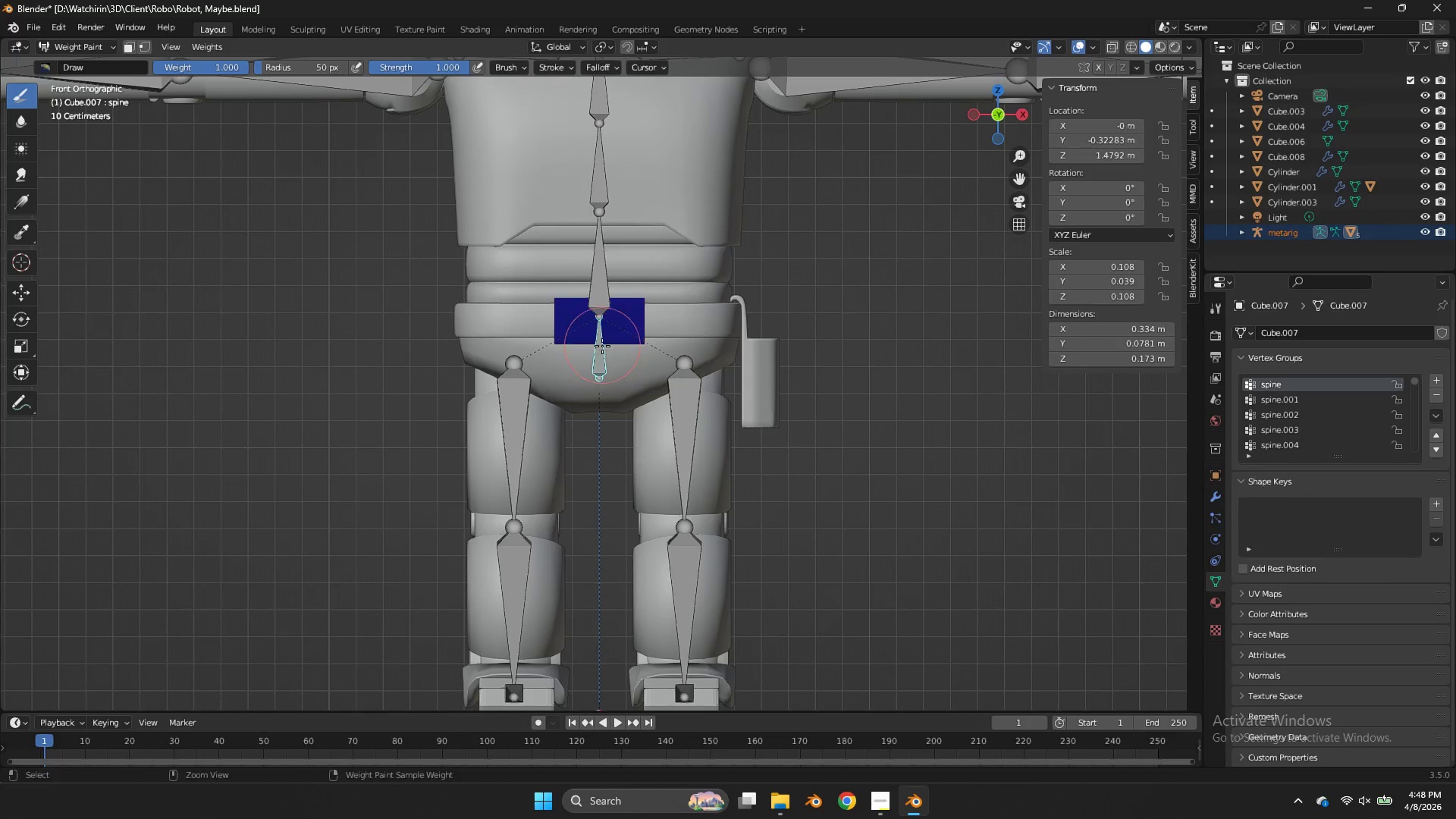 
key(Tab)
 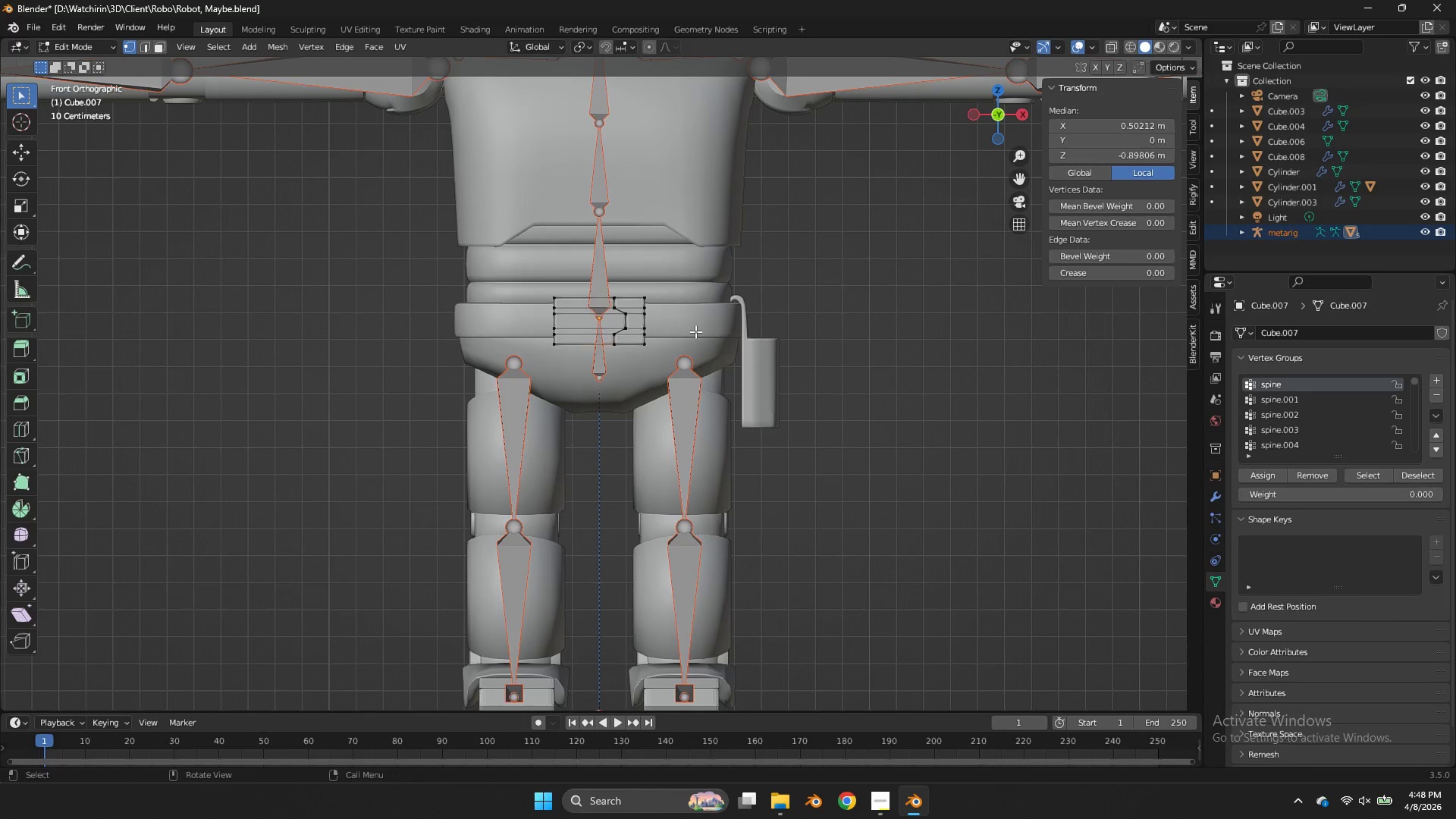 
key(A)
 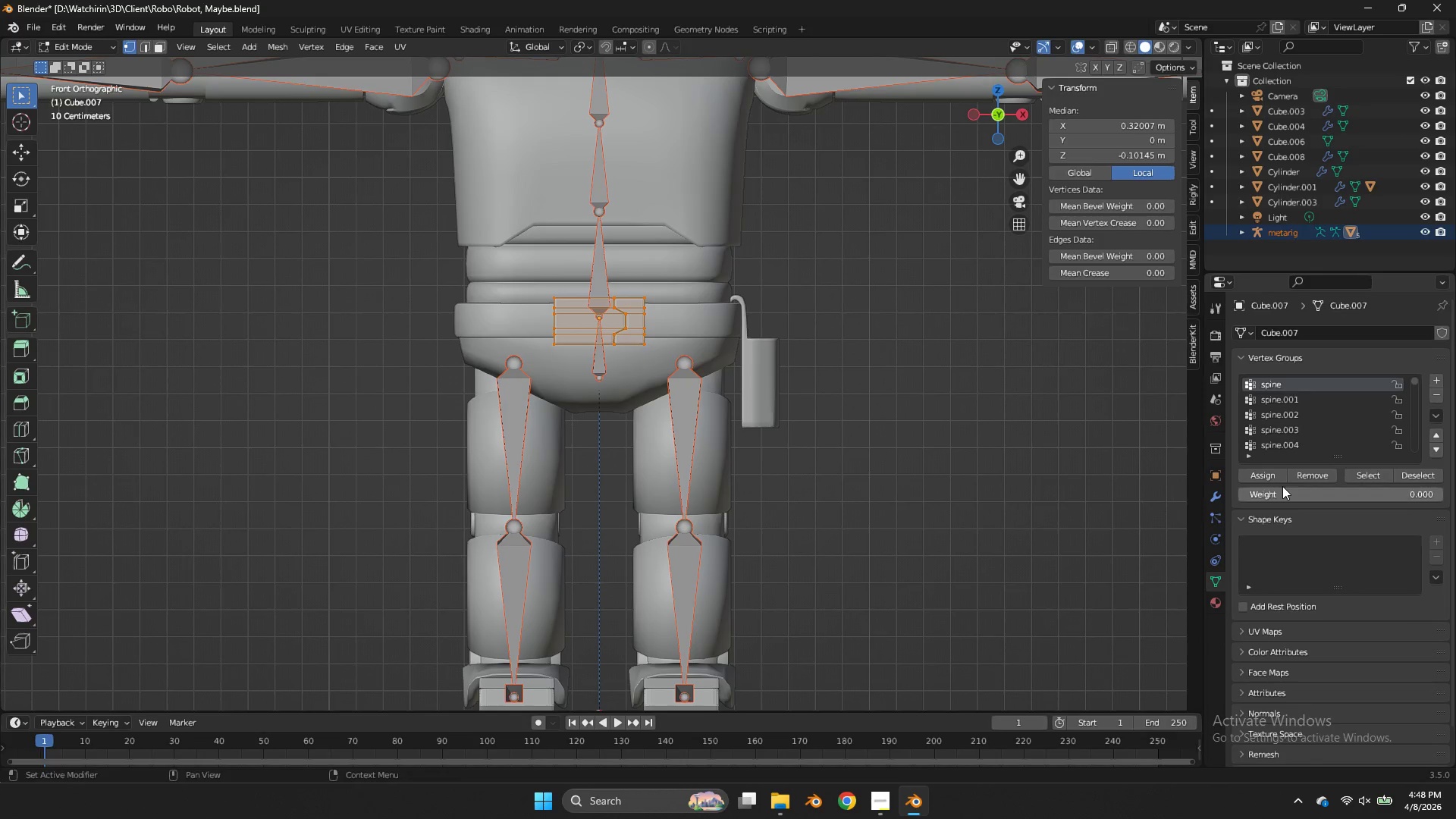 
left_click_drag(start_coordinate=[1282, 491], to_coordinate=[705, 305])
 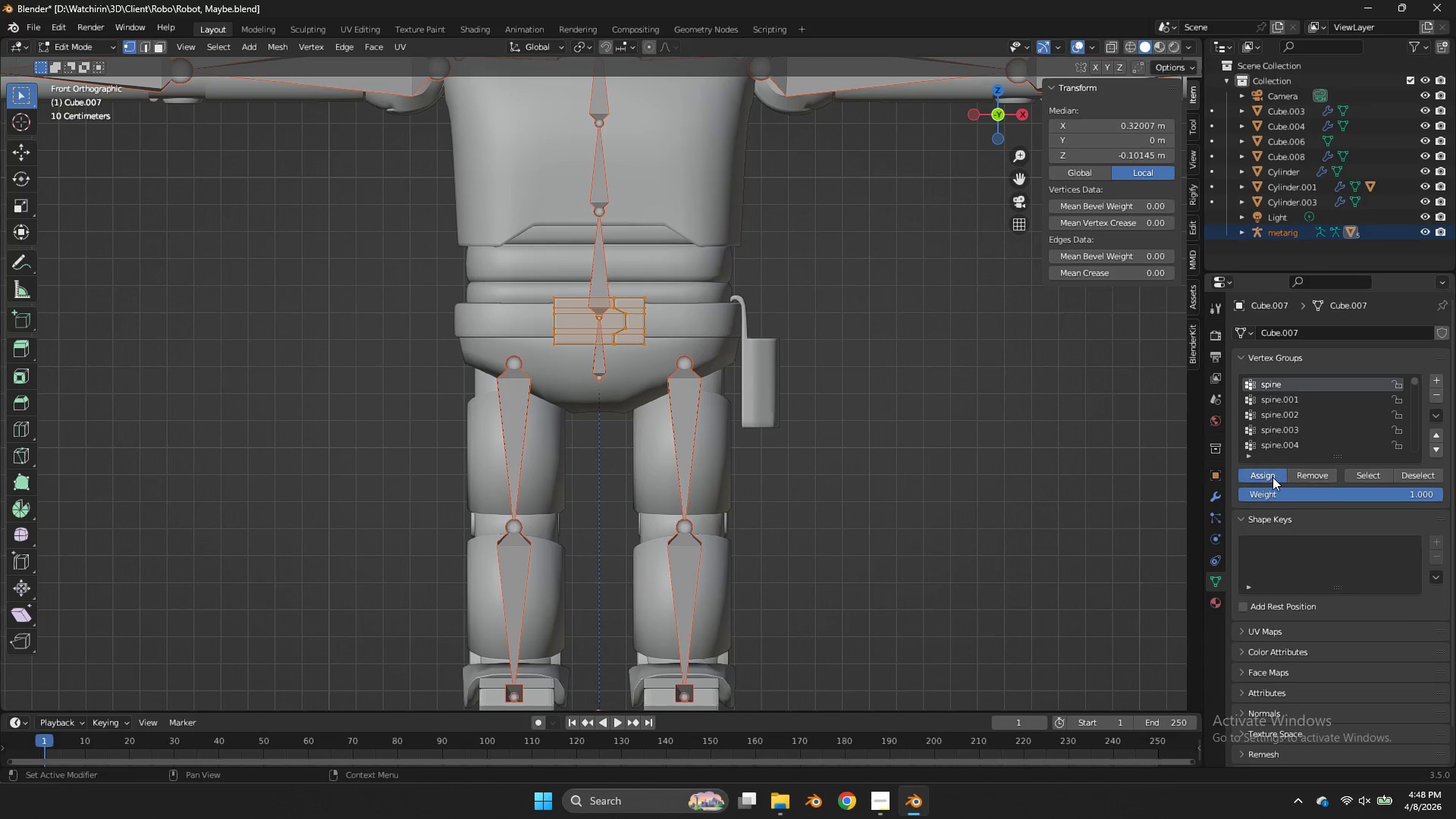 
left_click([1272, 477])
 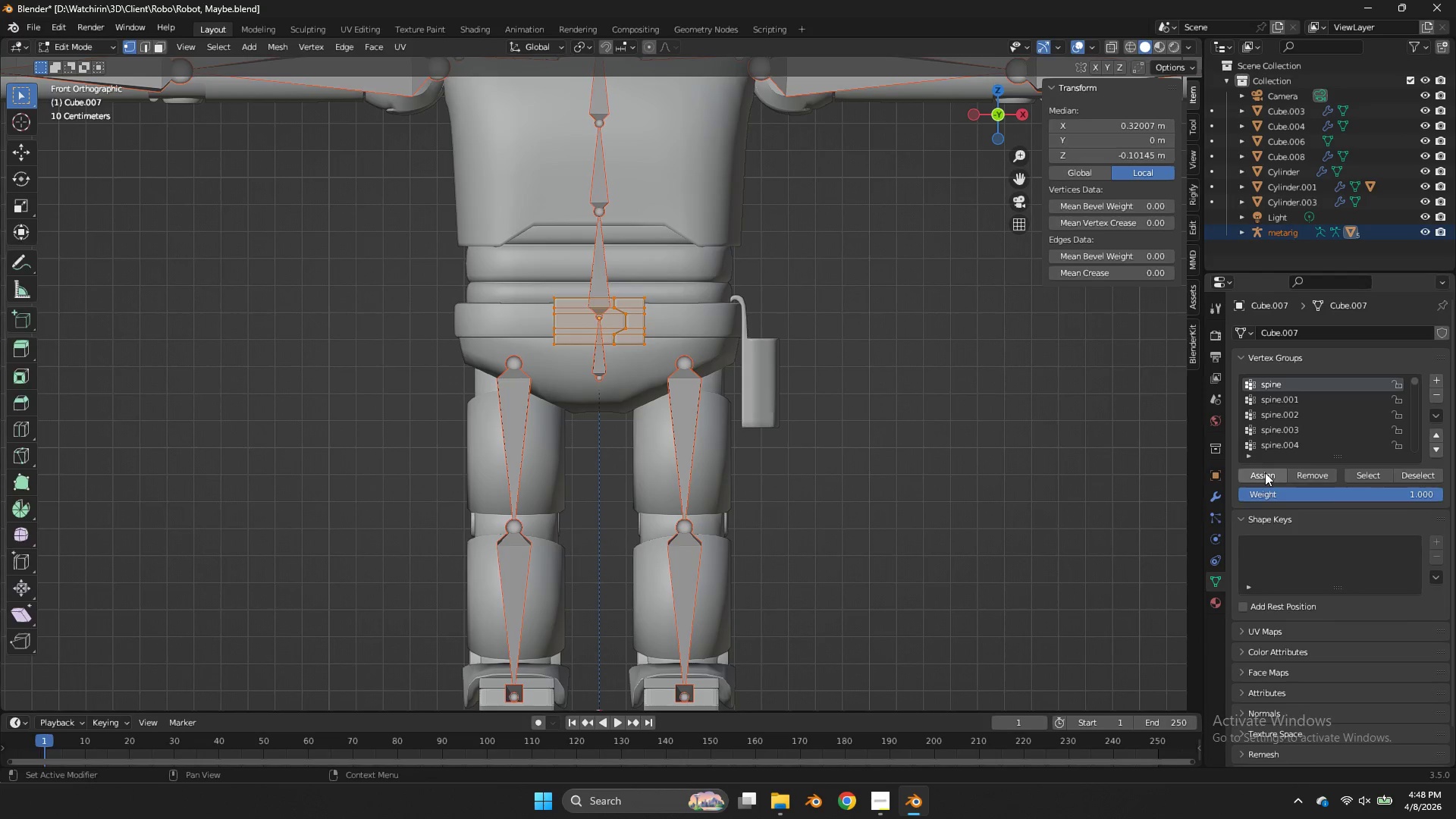 
key(Tab)
 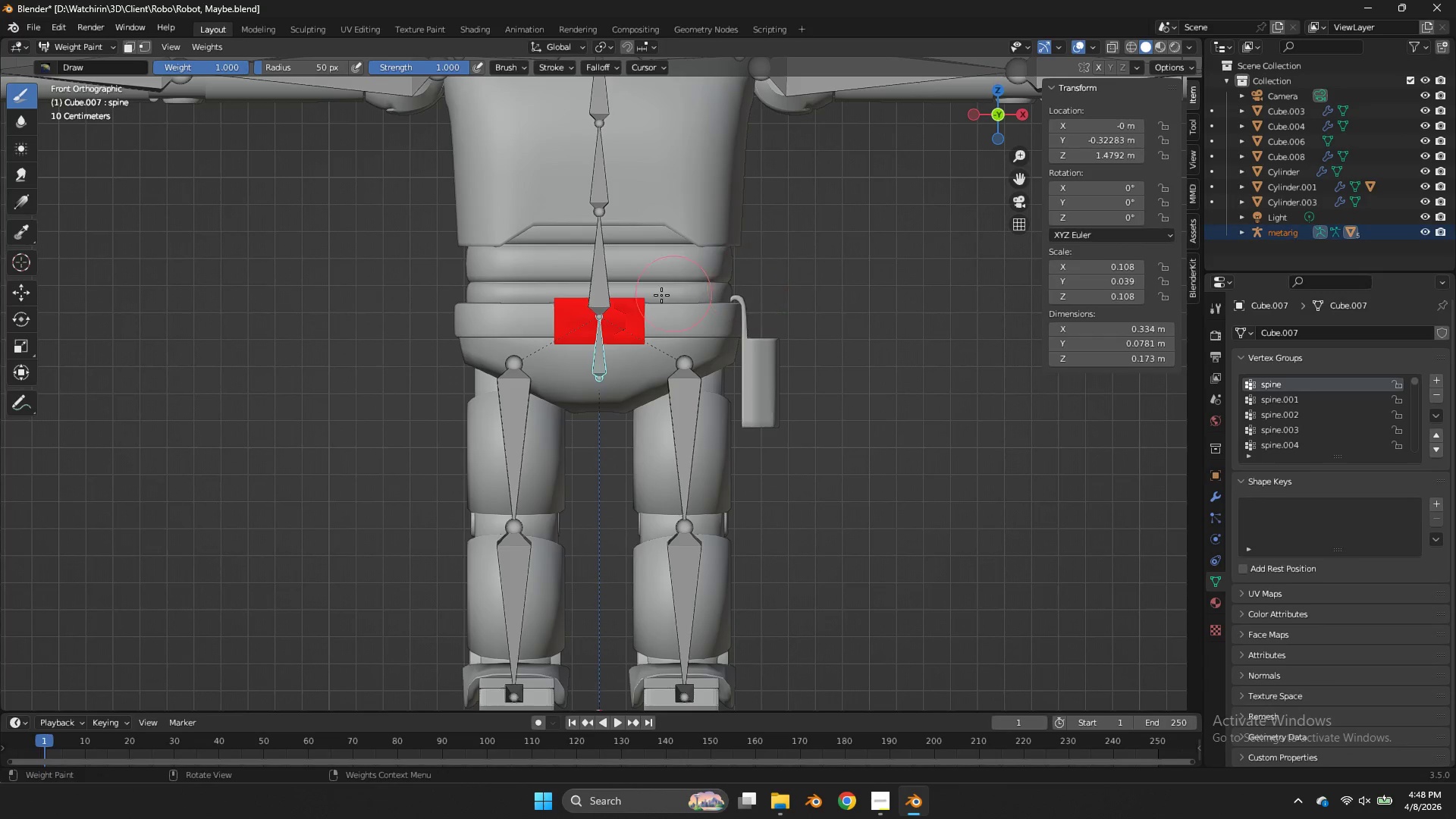 
key(Control+ControlLeft)
 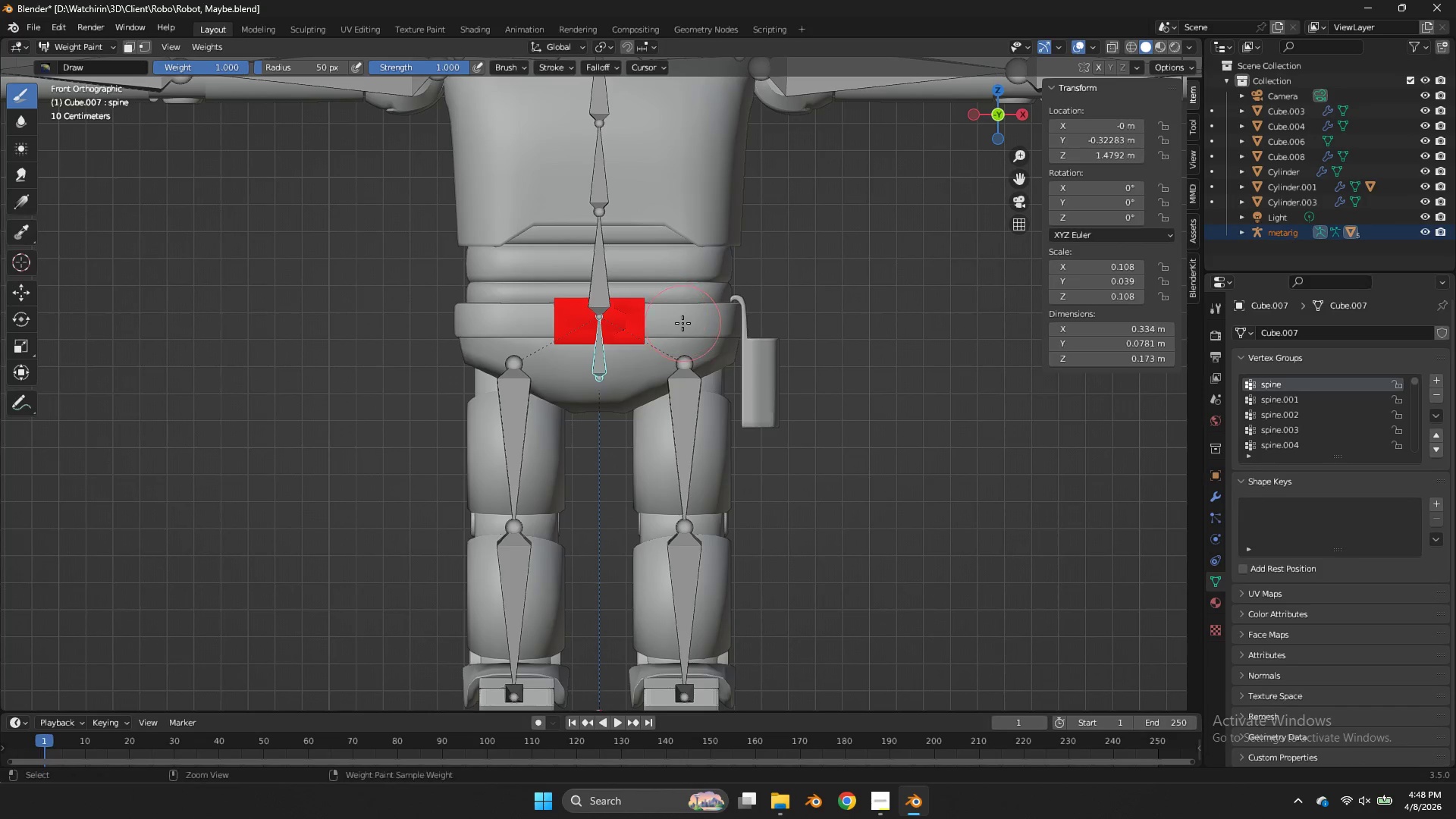 
key(Control+ControlLeft)
 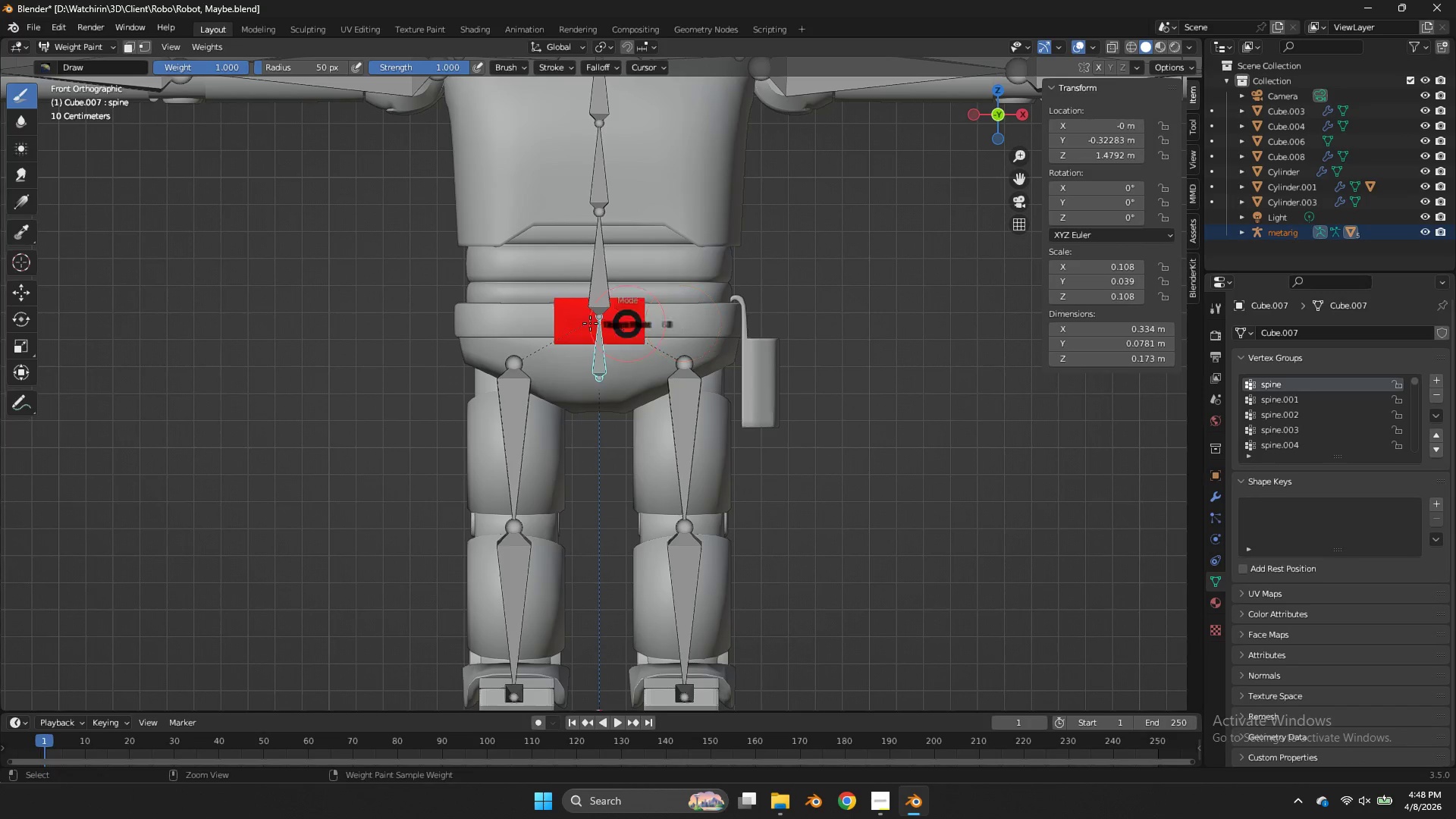 
key(Control+Tab)
 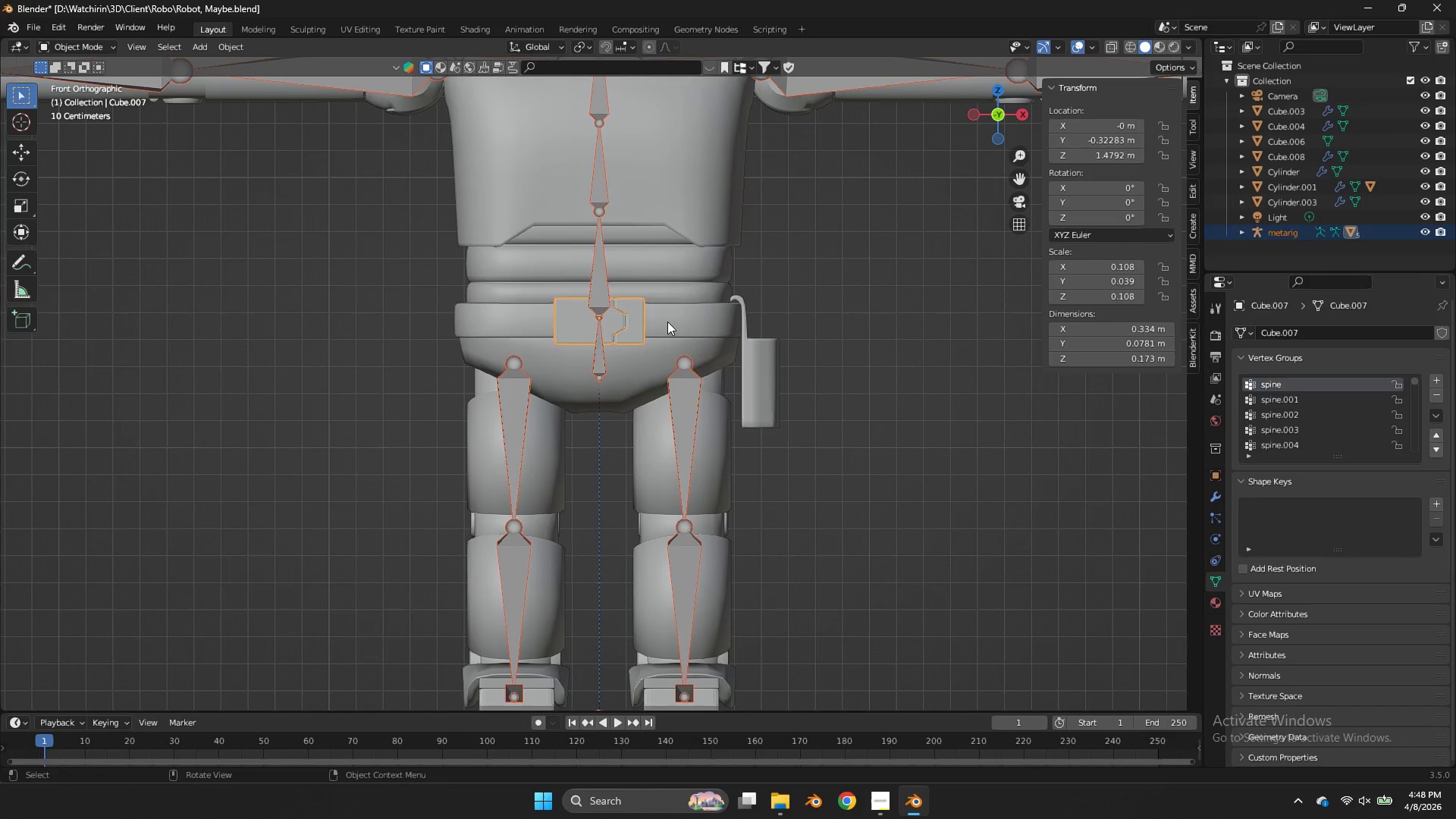 
left_click([667, 322])
 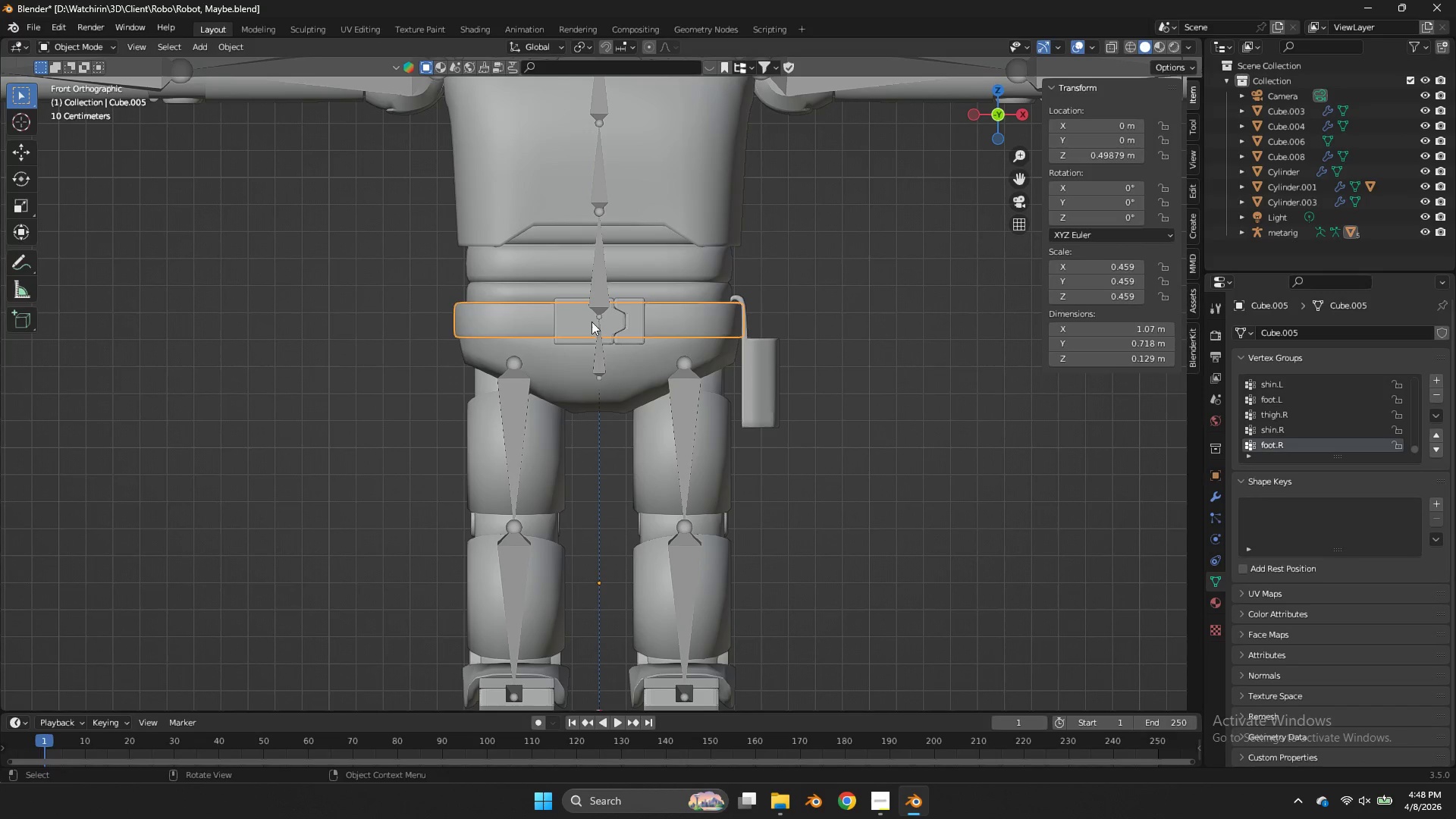 
hold_key(key=ShiftLeft, duration=0.45)
 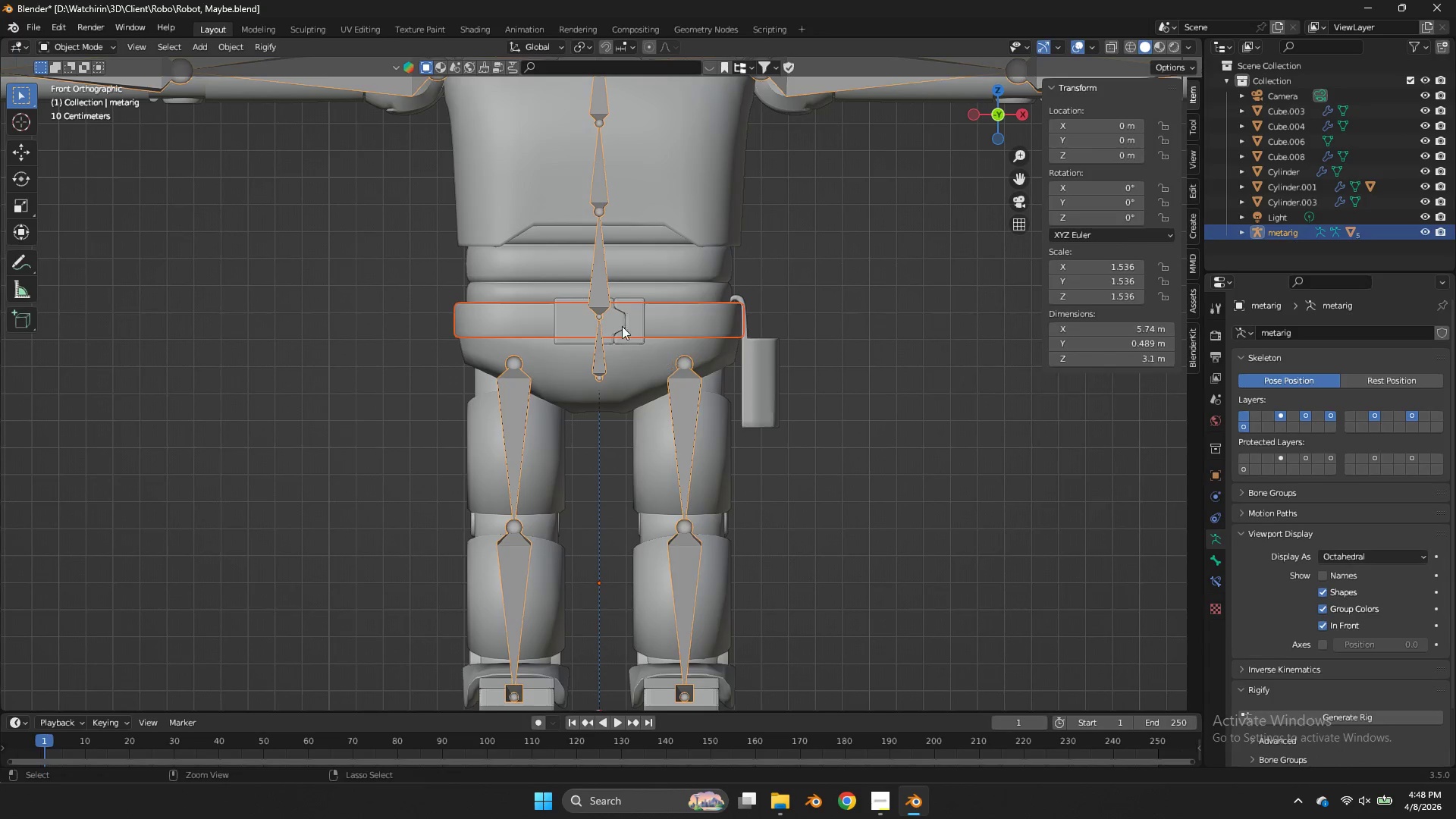 
key(Control+Tab)
 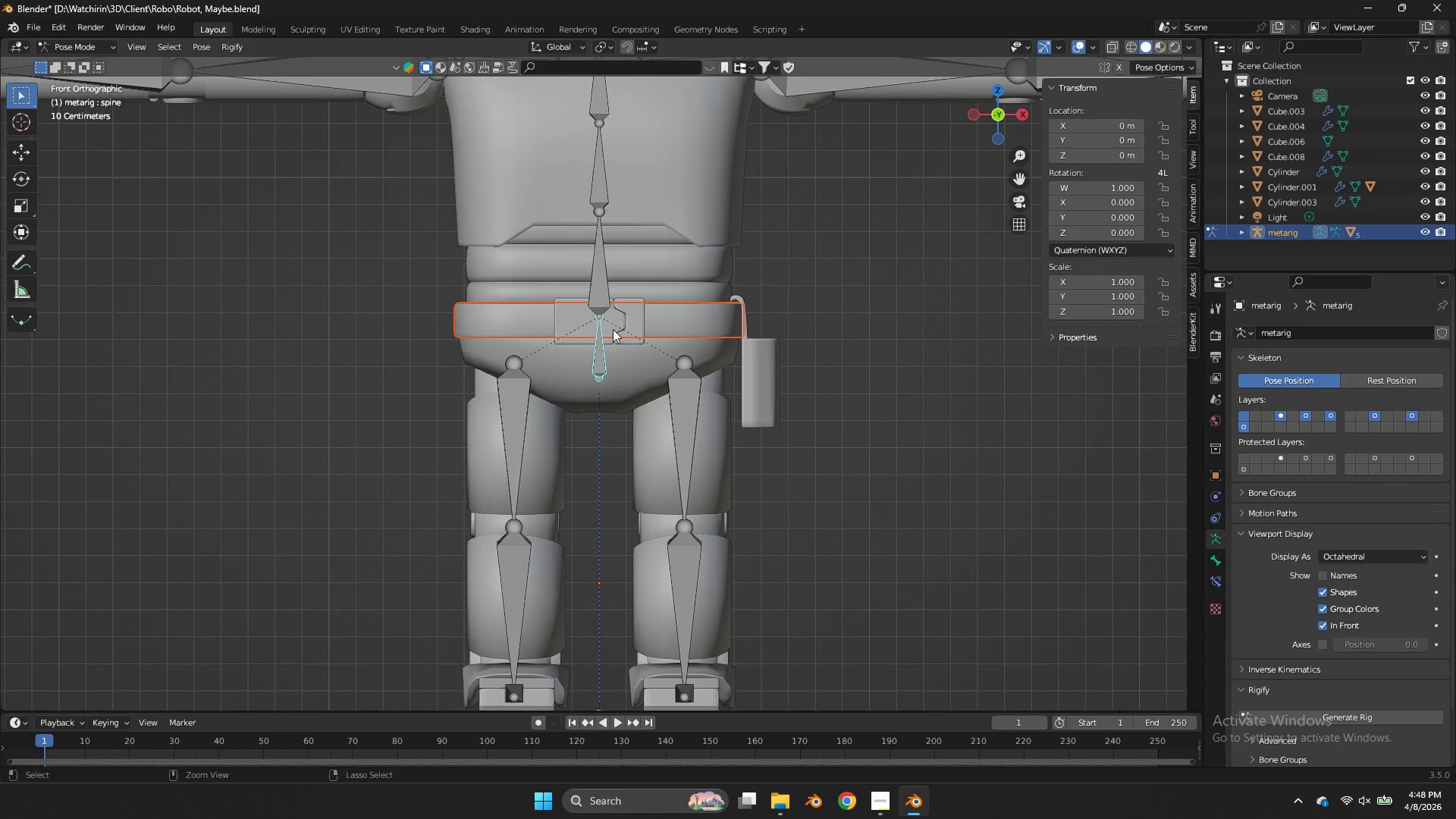 
key(Control+Tab)
 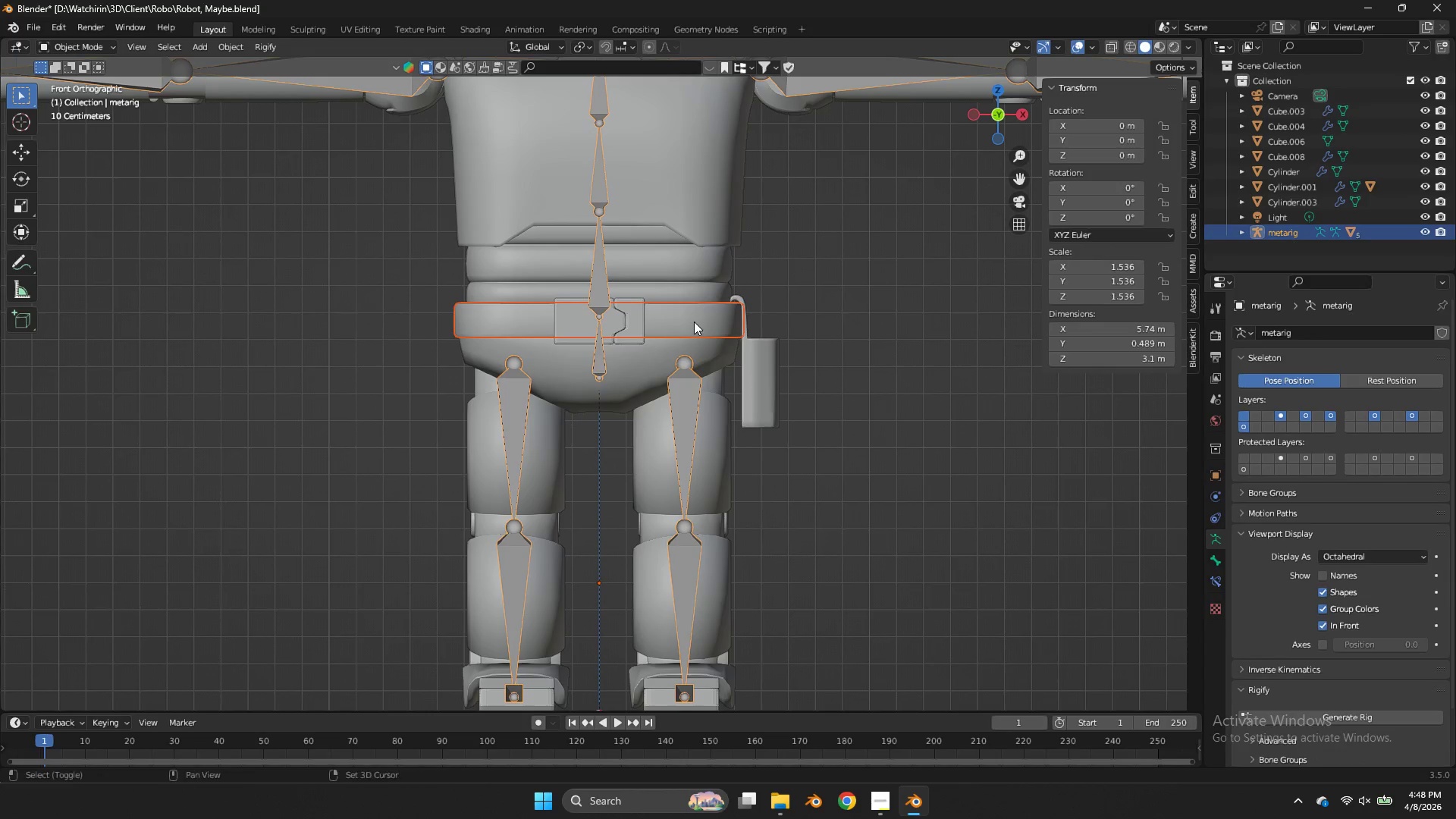 
key(Shift+ShiftLeft)
 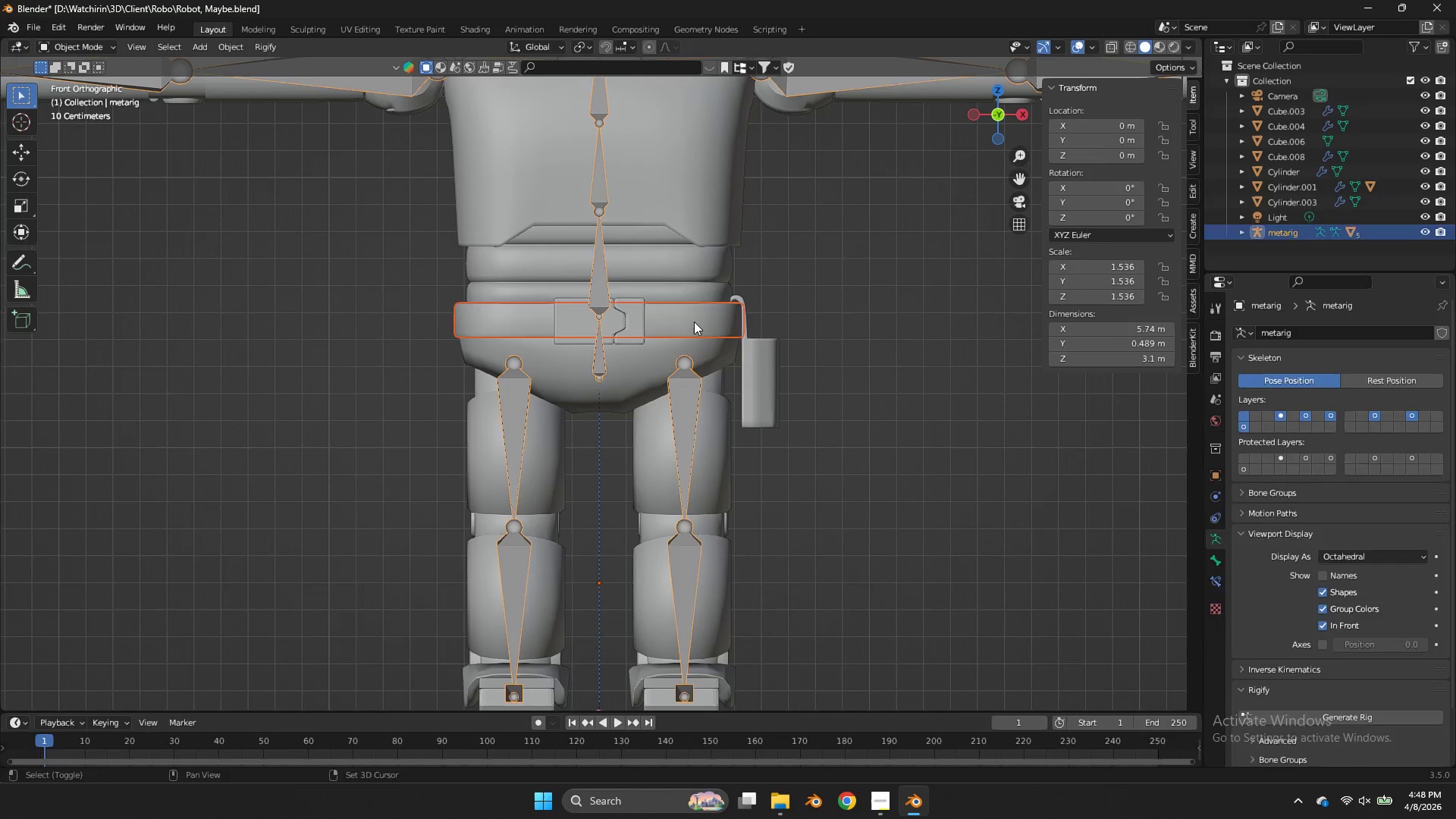 
left_click([694, 322])
 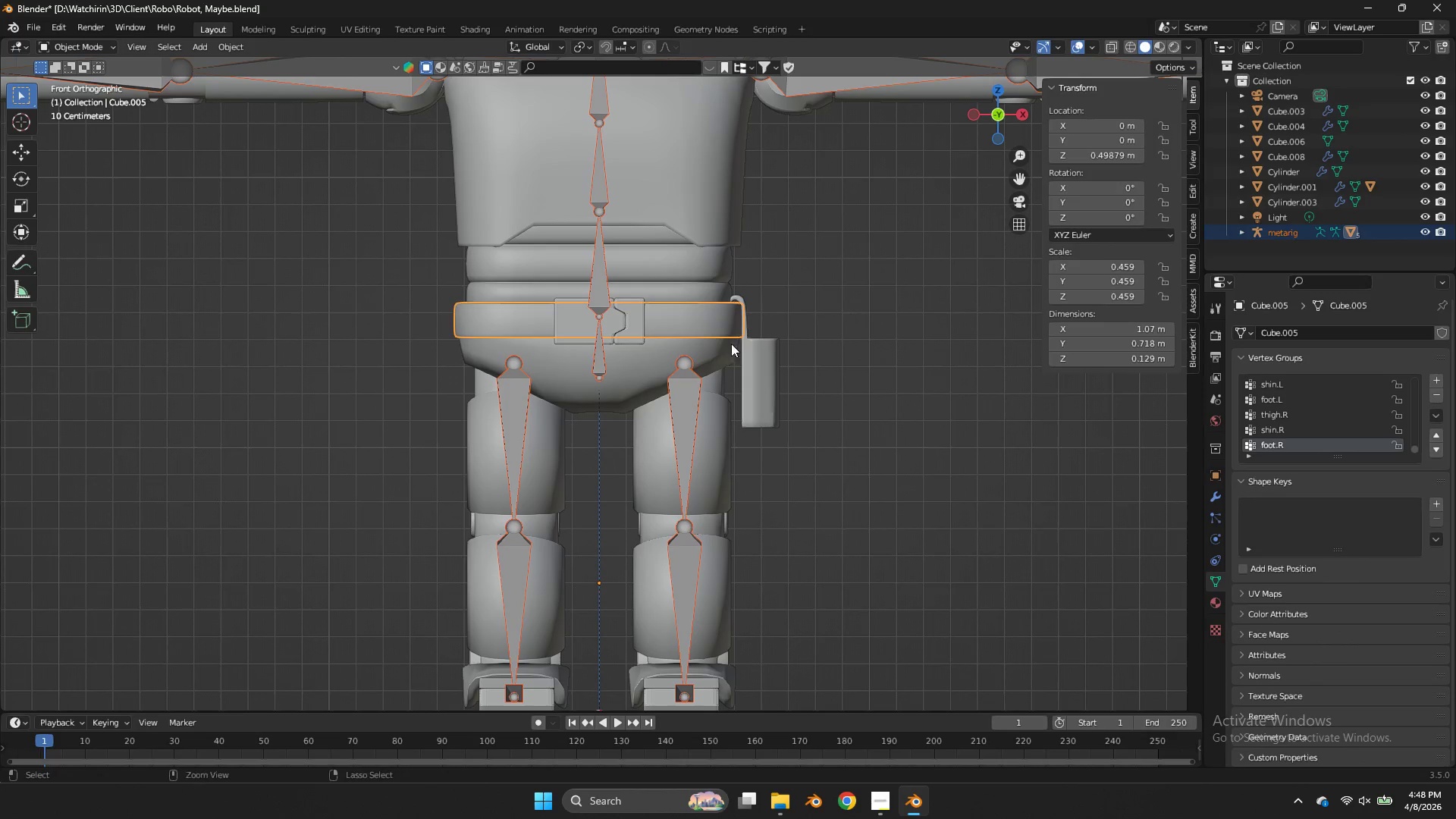 
key(Control+Tab)
 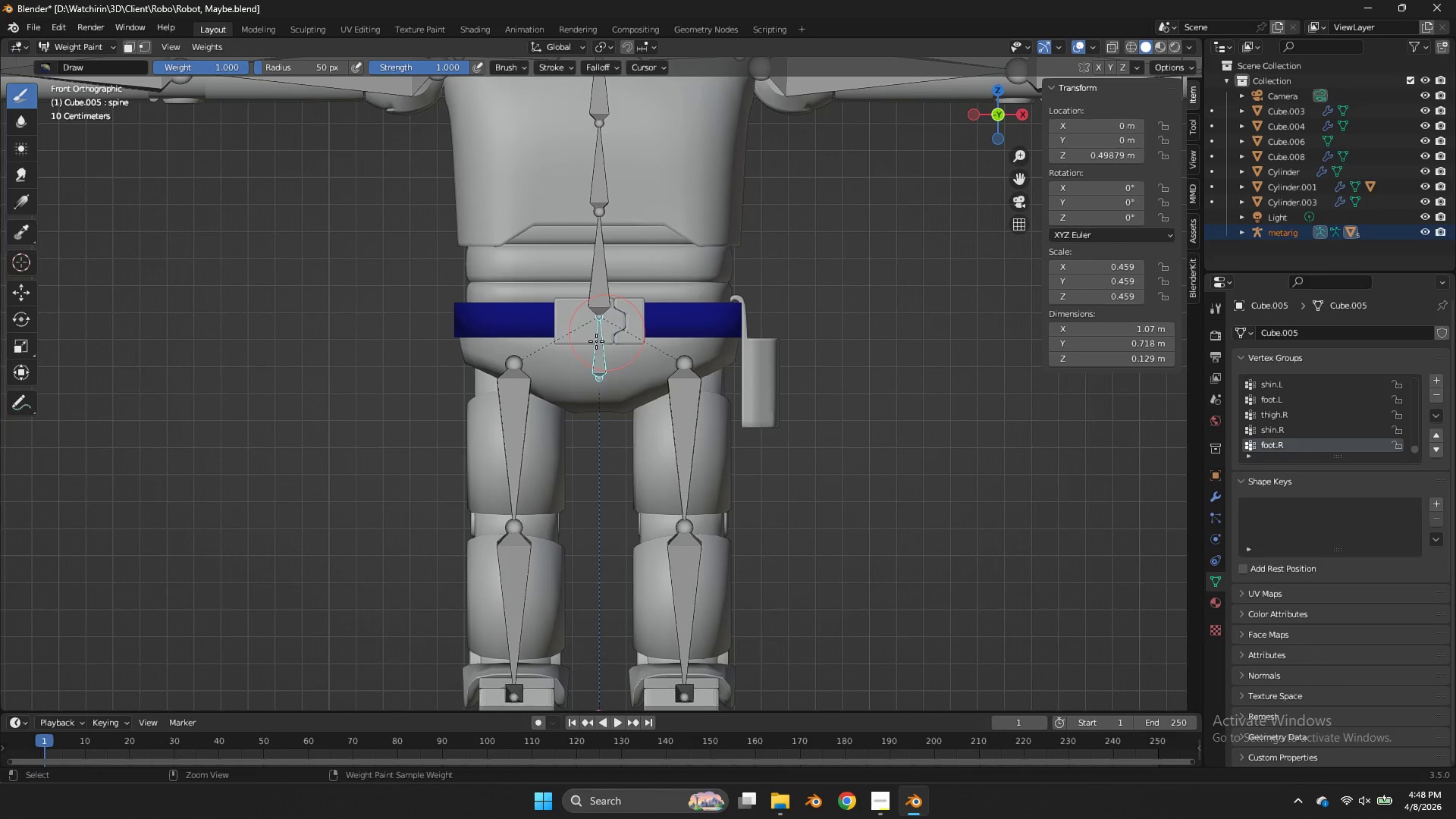 
left_click([594, 342])
 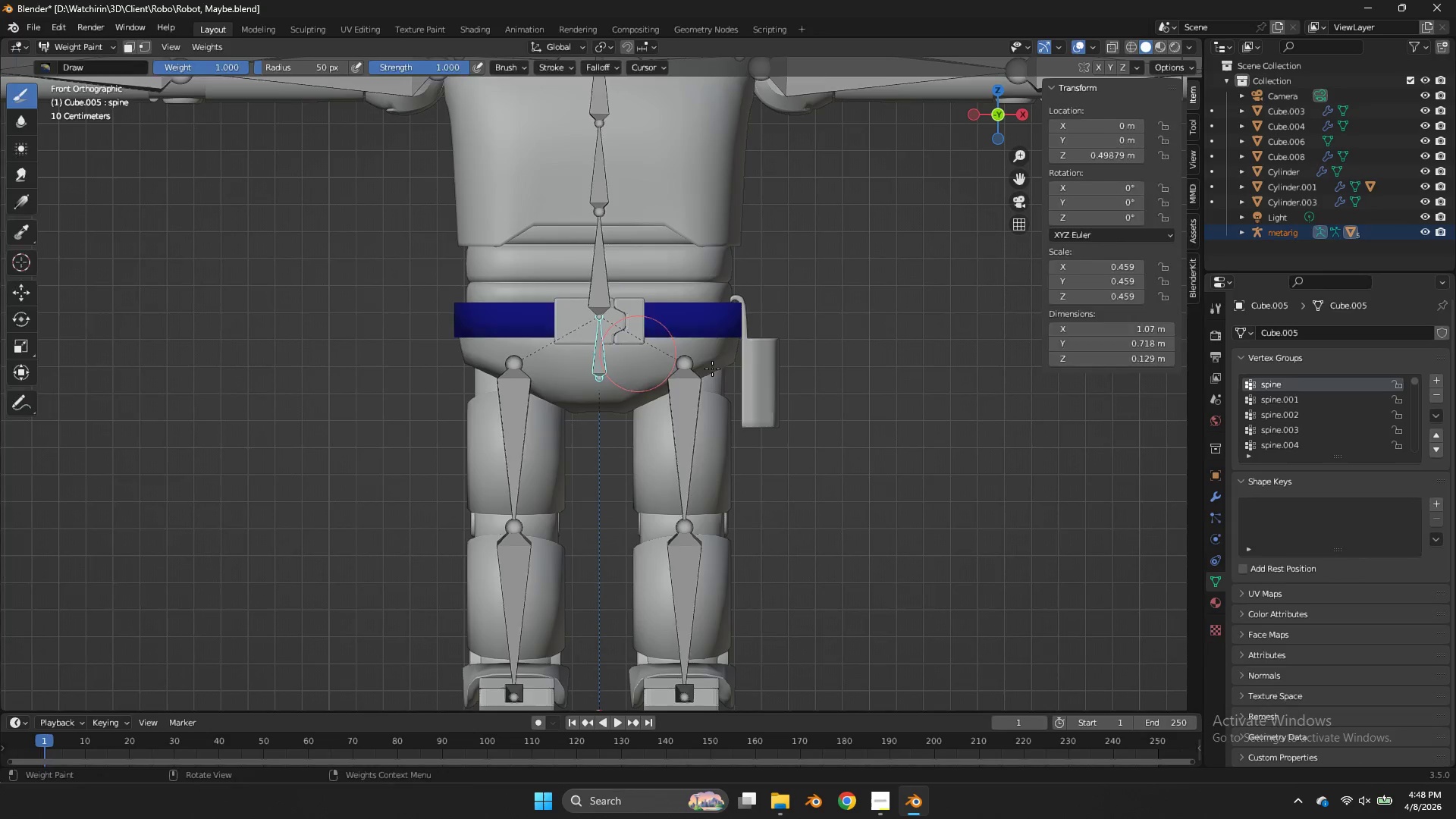 
key(Tab)
 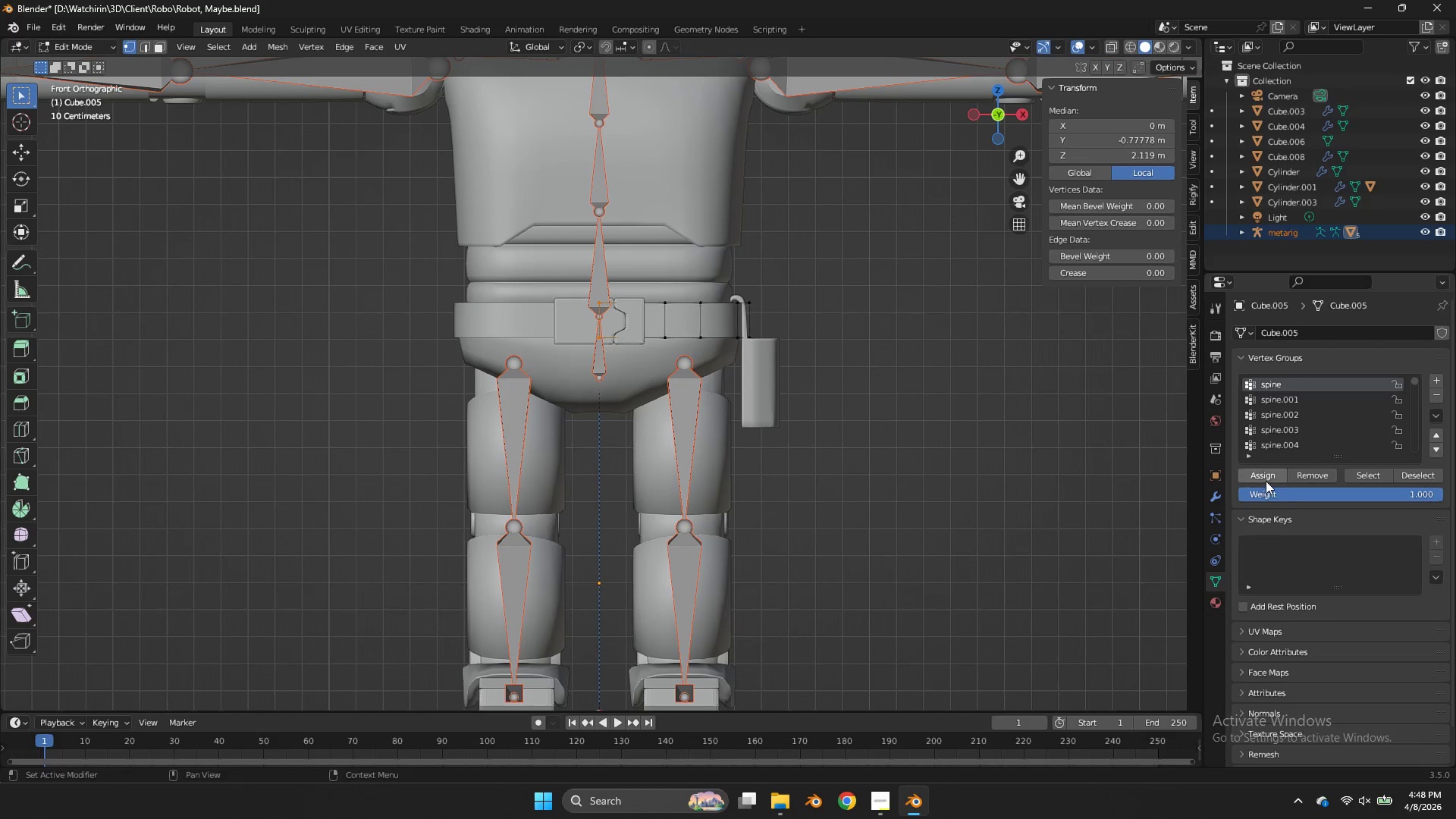 
left_click([1264, 480])
 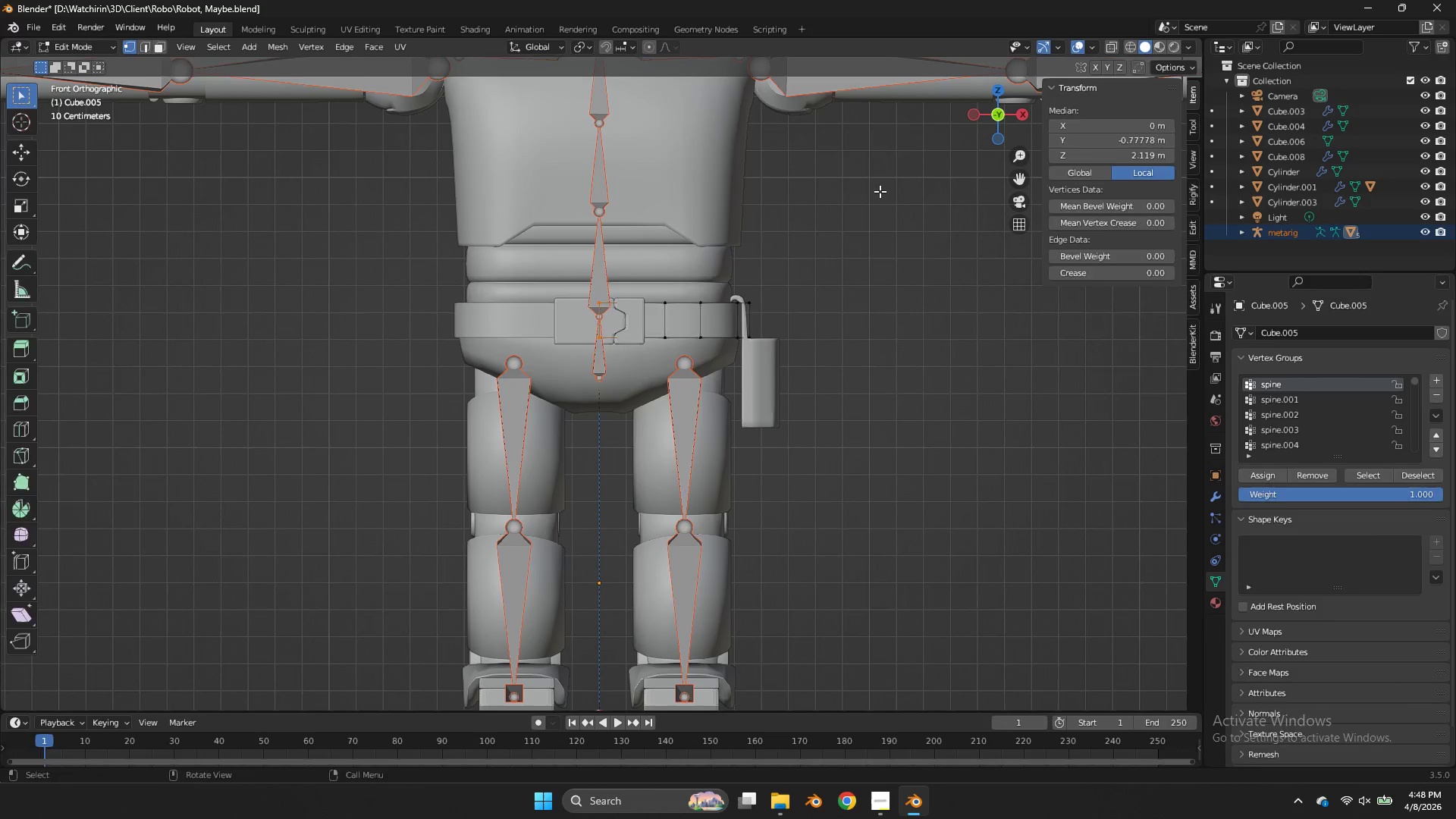 
key(Tab)
 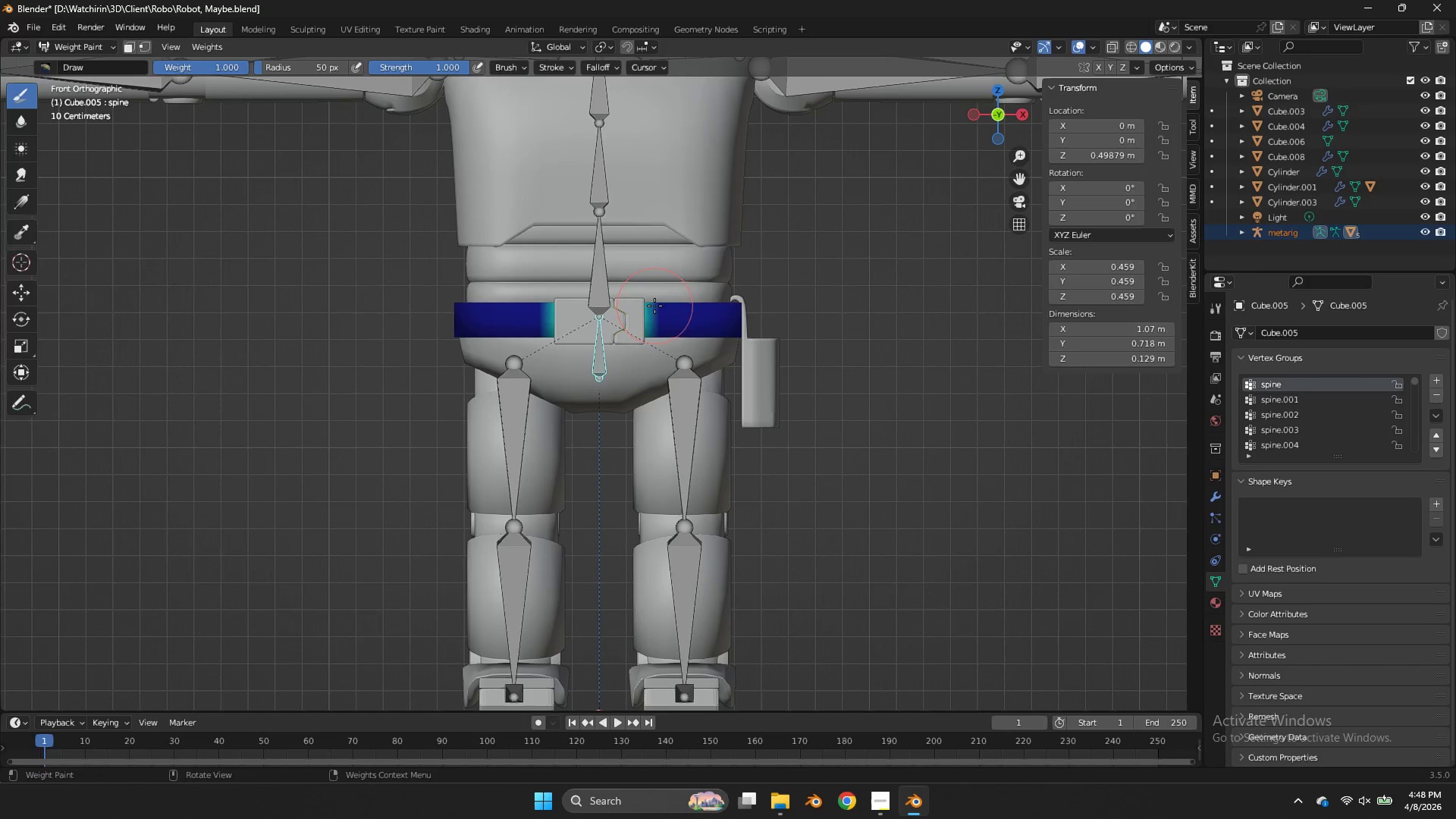 
key(Tab)
 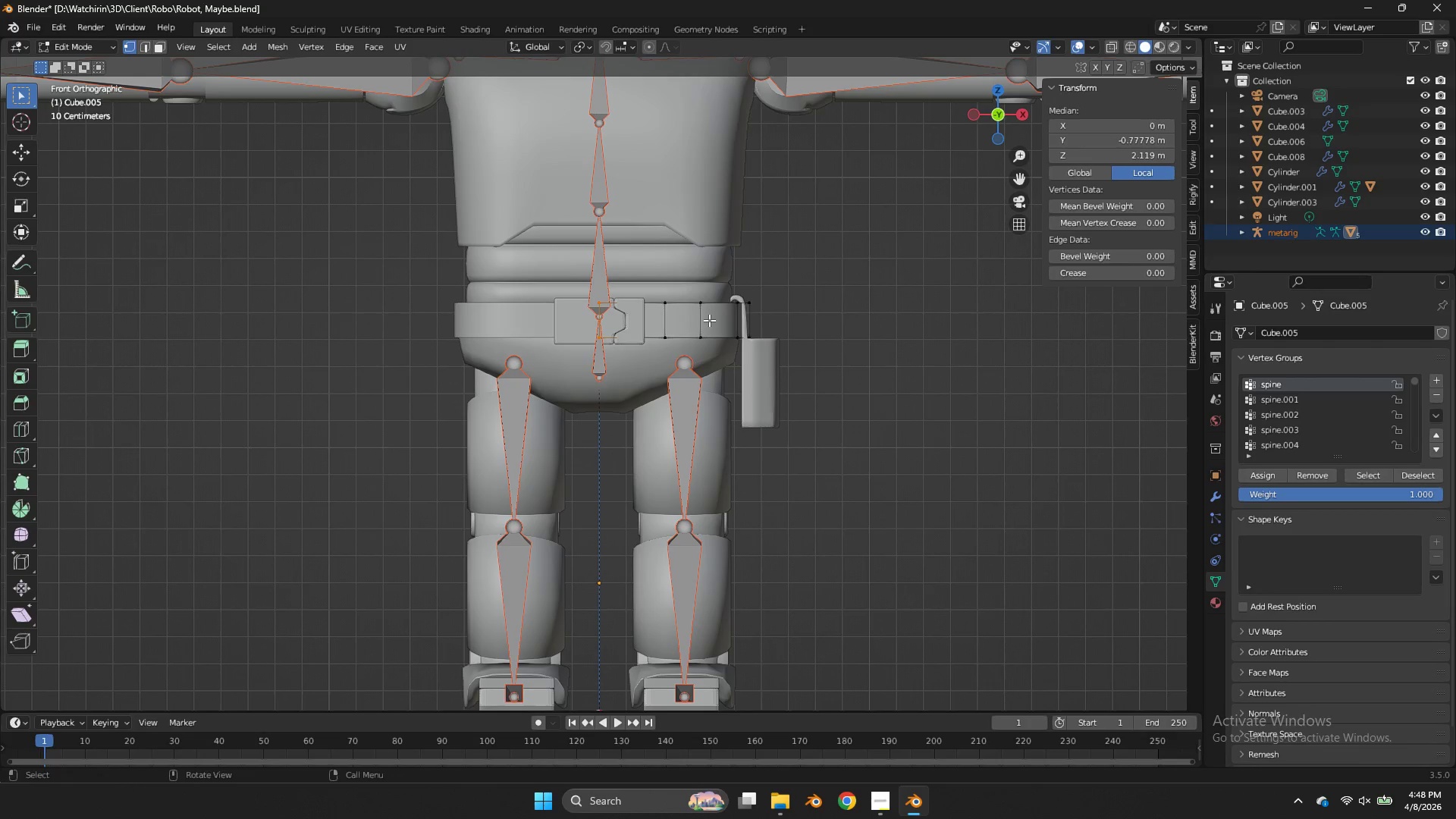 
key(A)
 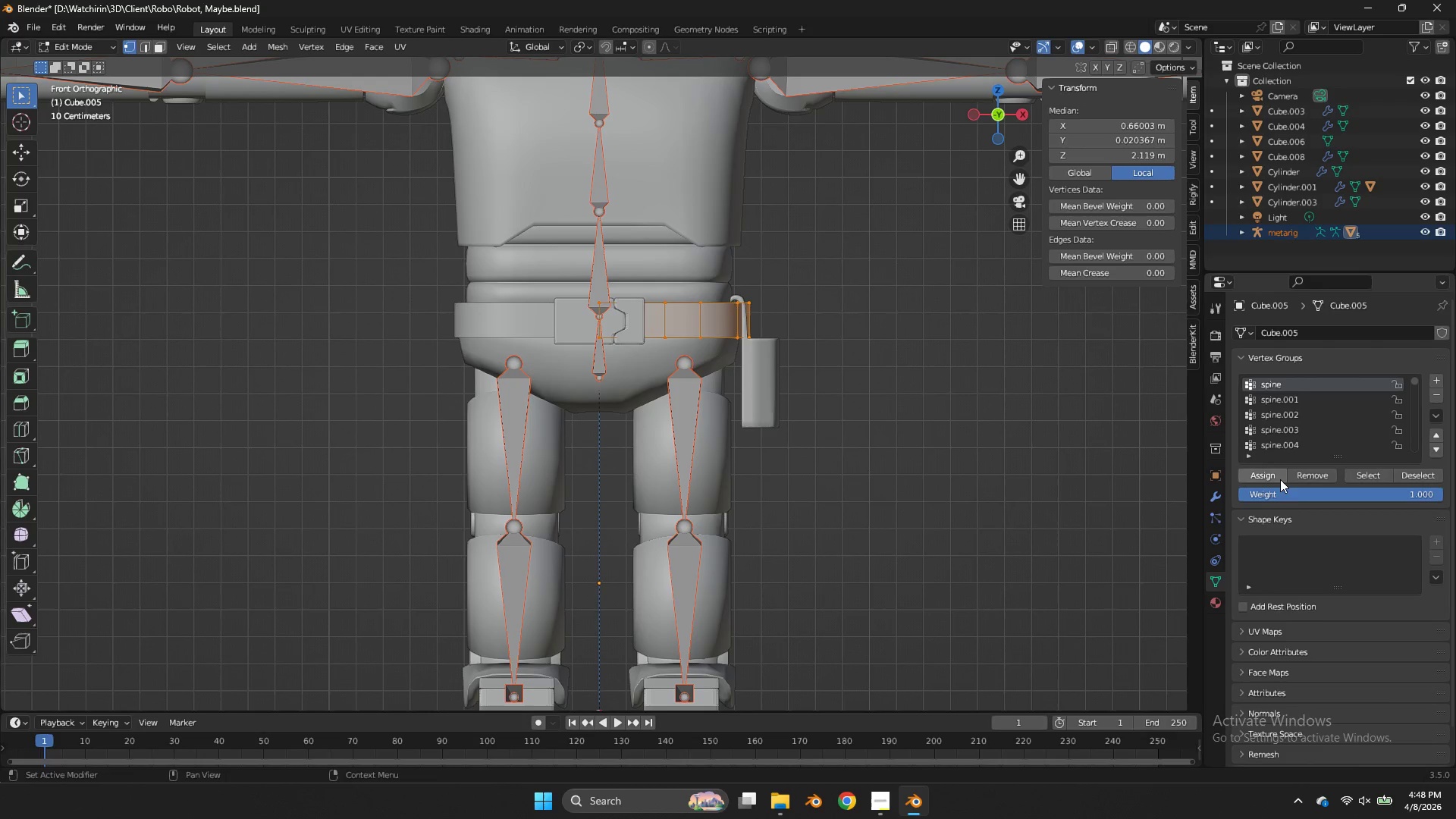 
left_click([1279, 478])
 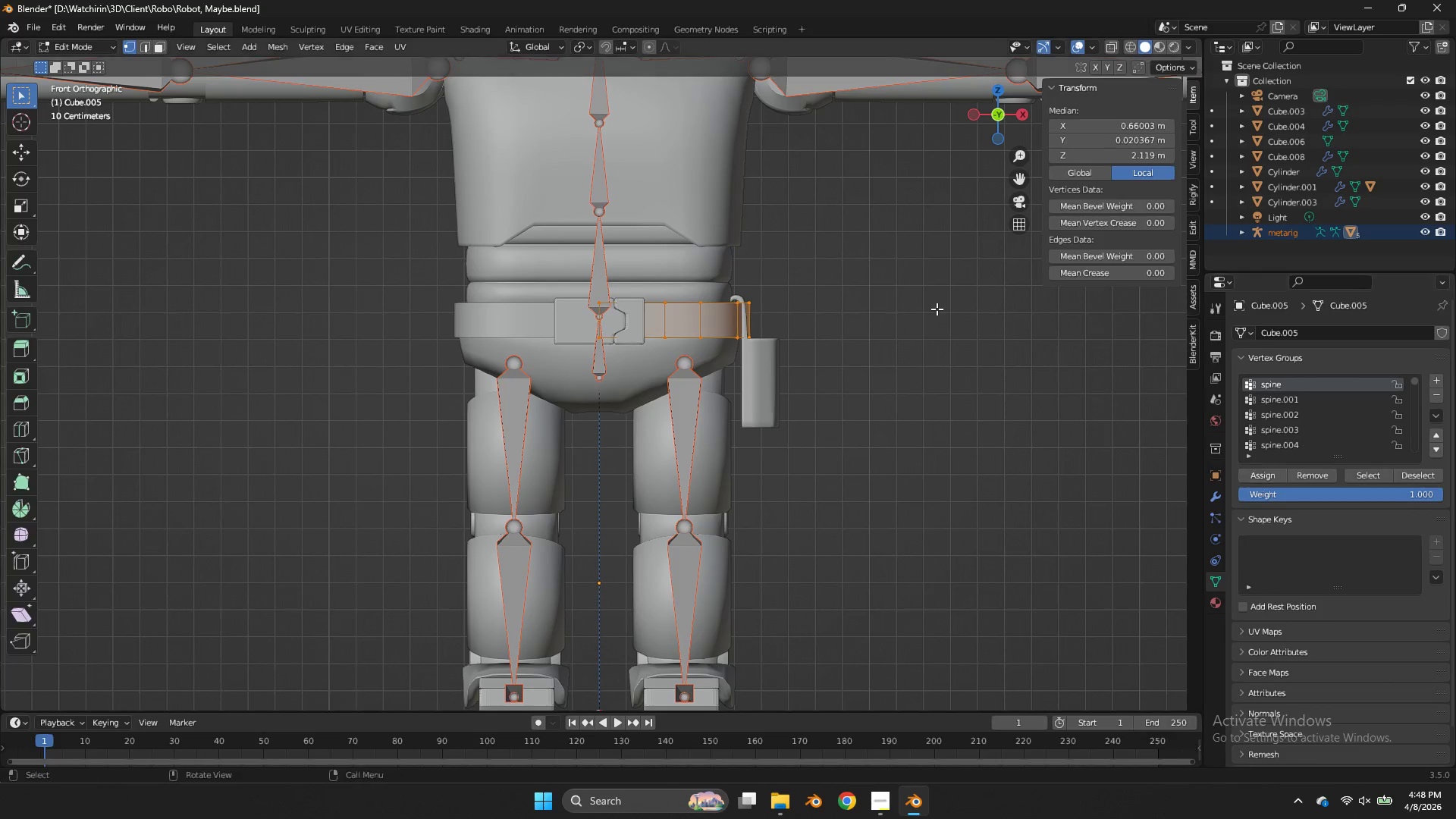 
key(Tab)
 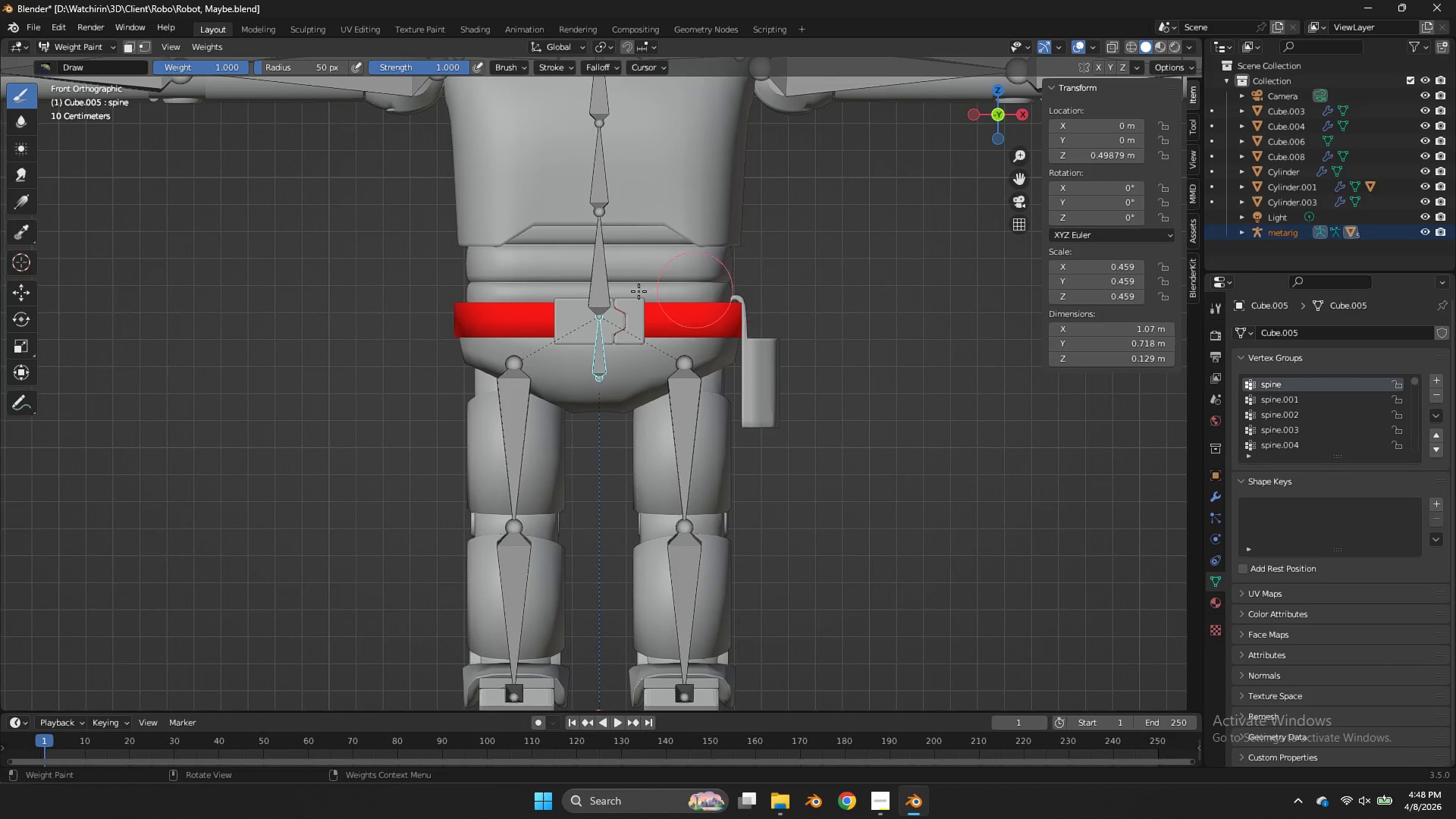 
hold_key(key=ControlLeft, duration=0.48)
left_click([606, 286])
 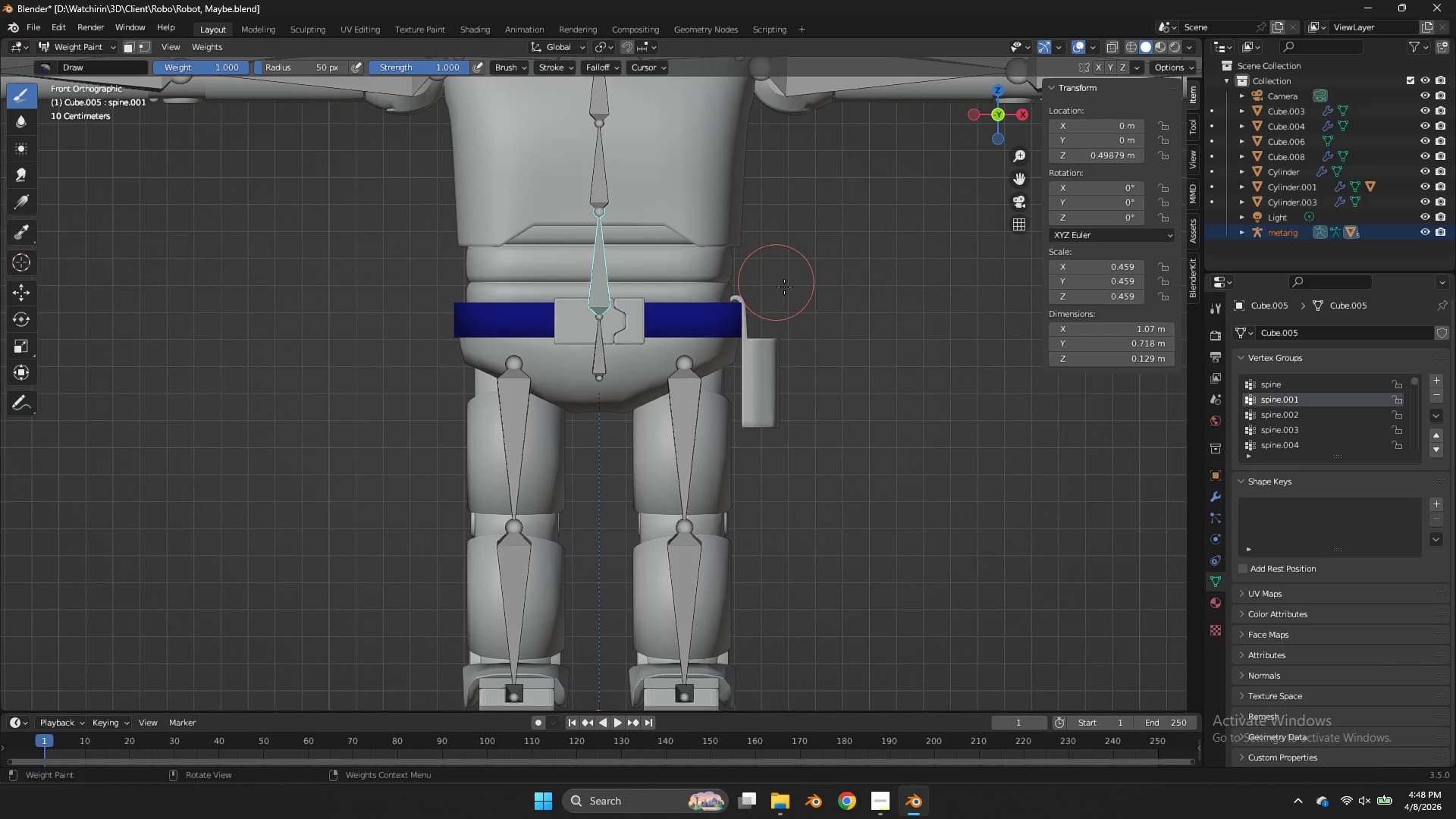 
key(R)
 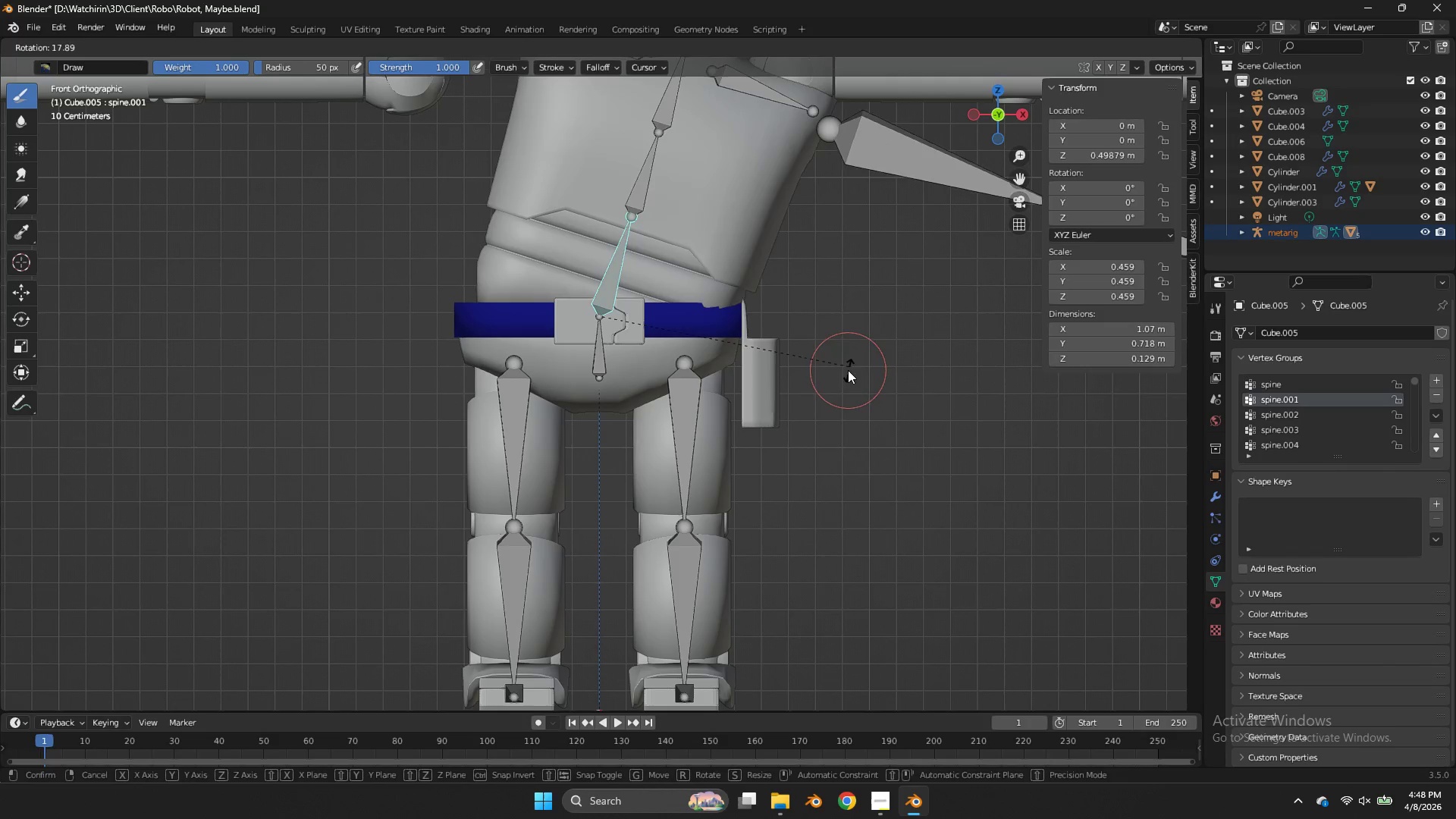 
right_click([839, 298])
 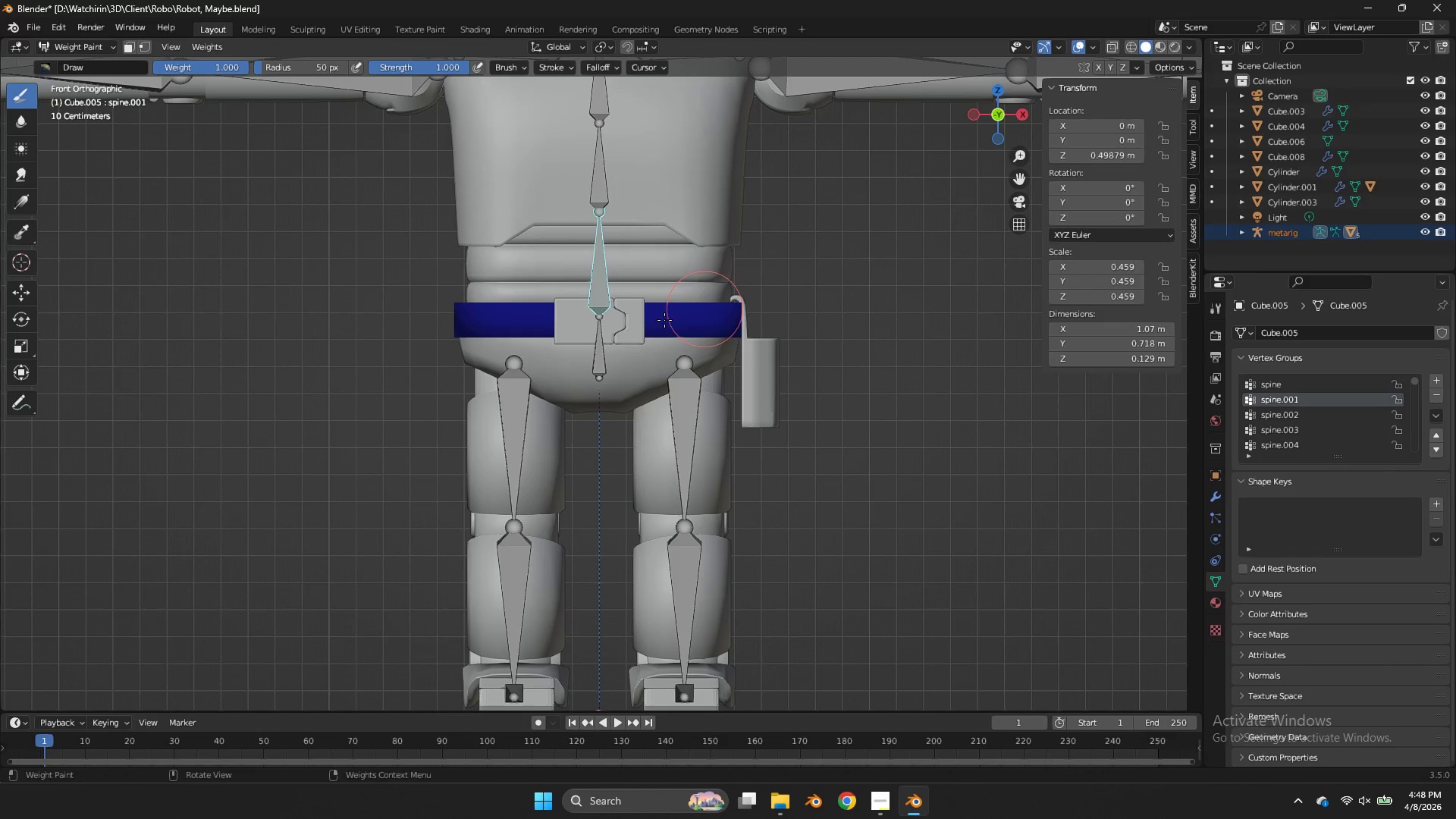 
hold_key(key=ControlLeft, duration=1.08)
left_click([592, 345])
 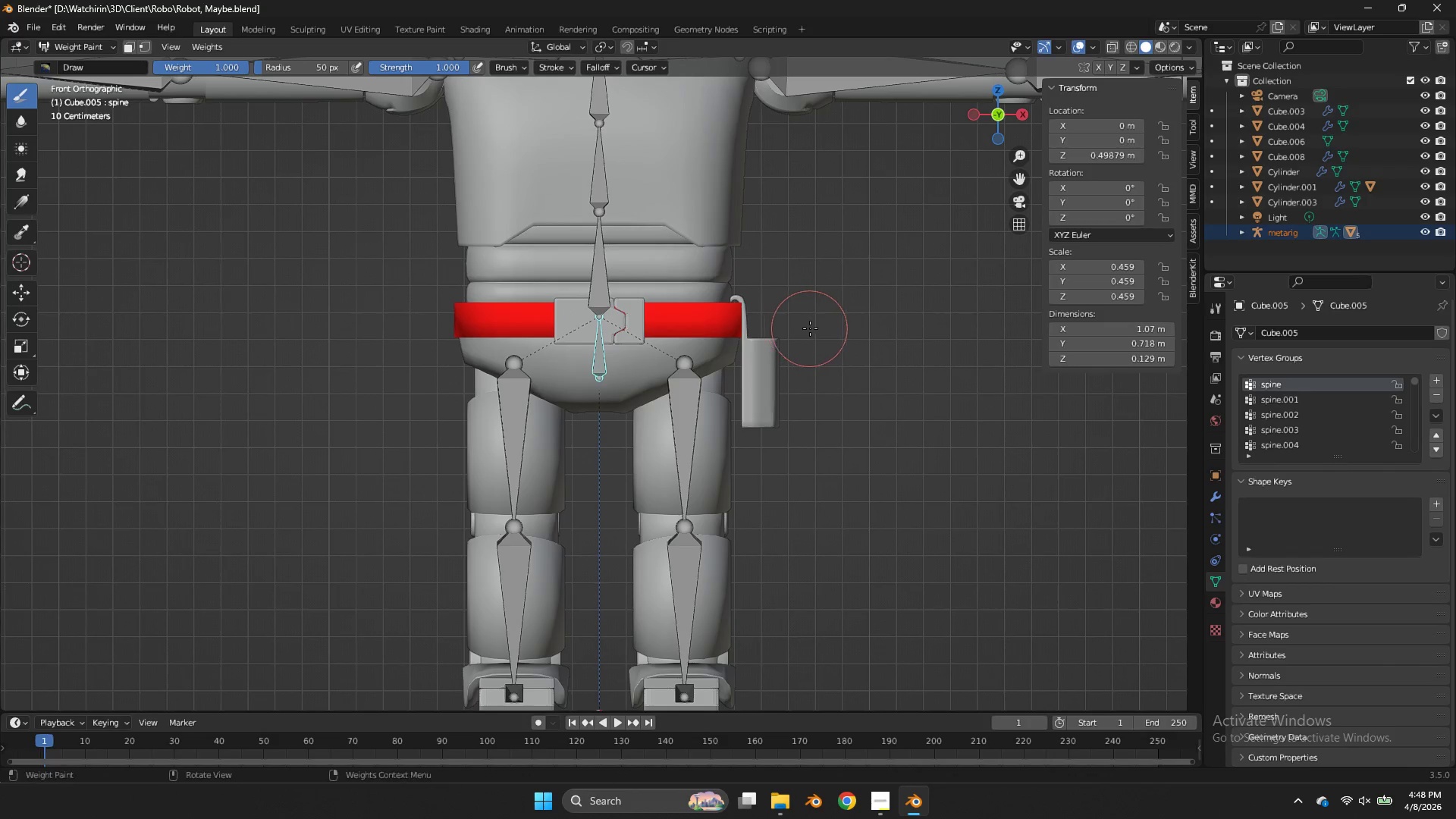 
key(Tab)
 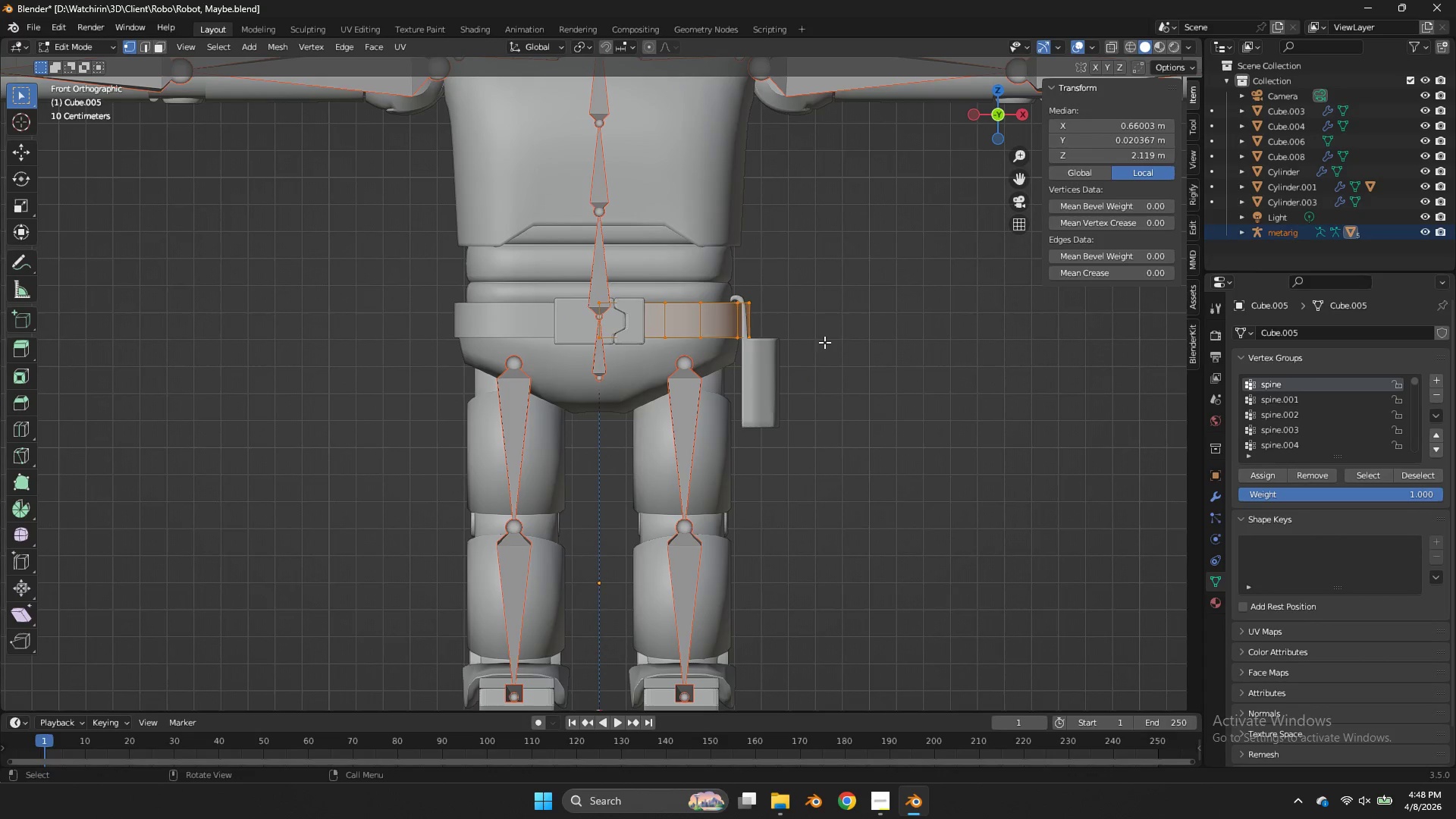 
key(Z)
 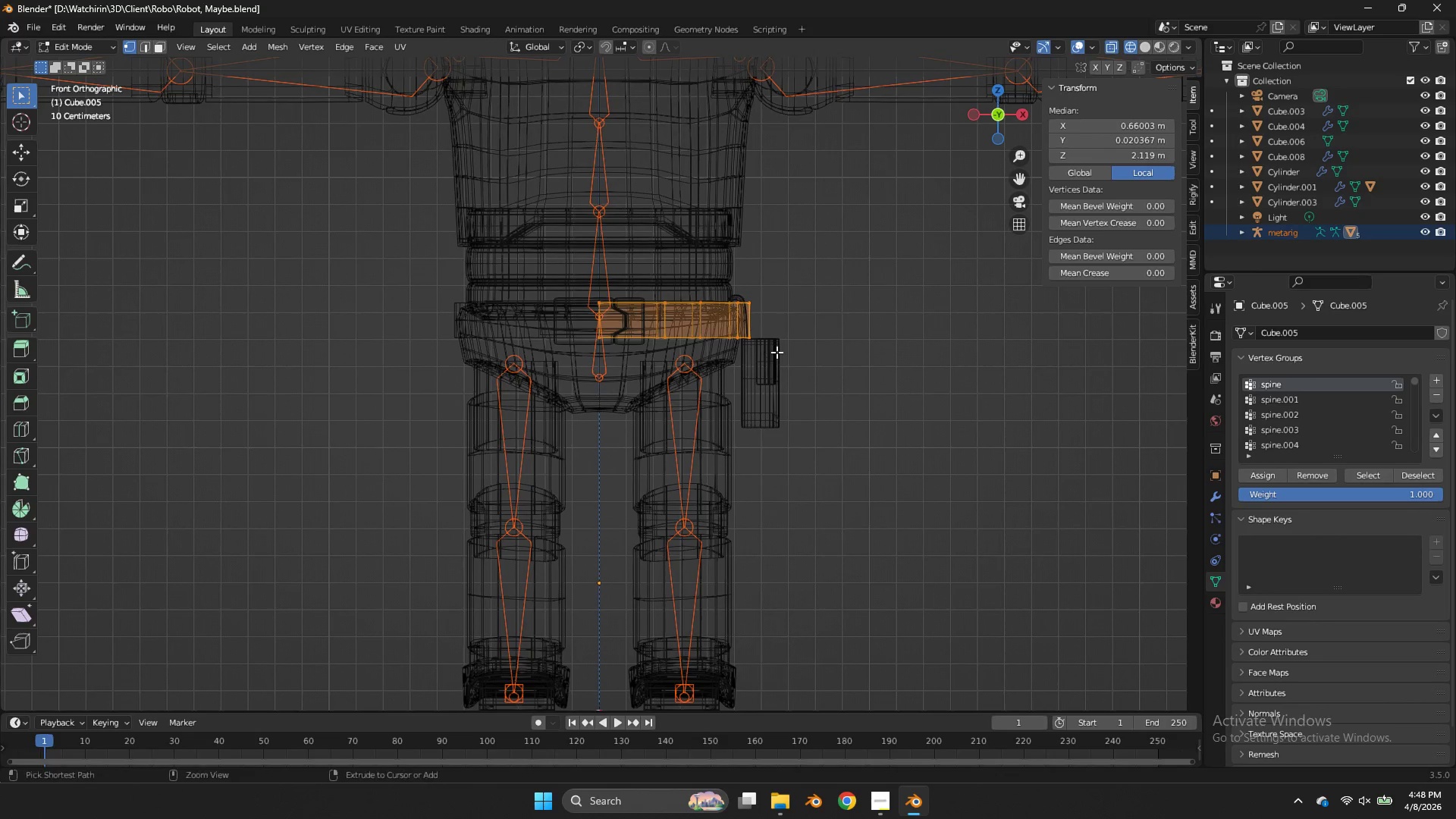 
key(Control+Tab)
 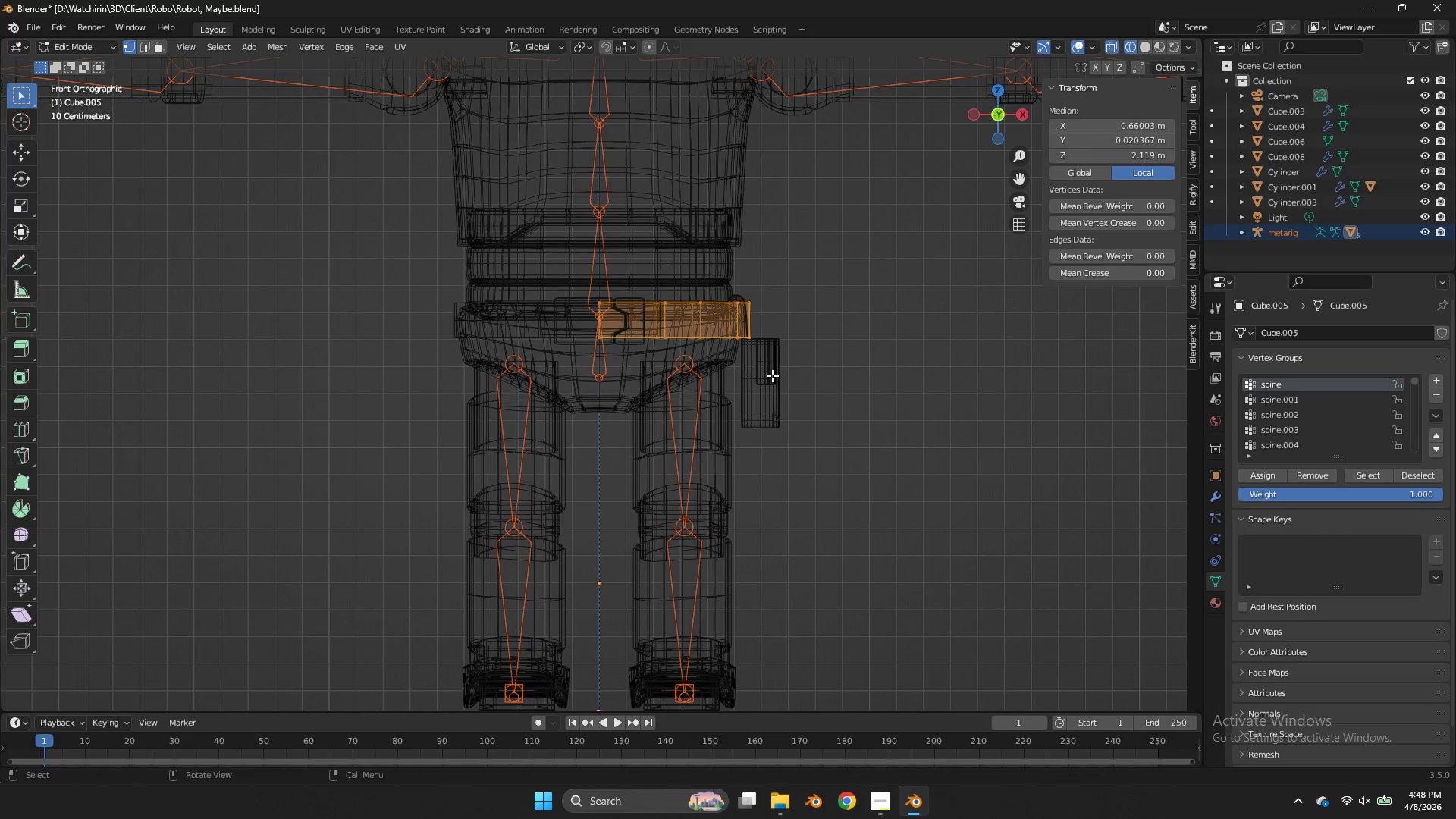 
left_click([764, 378])
 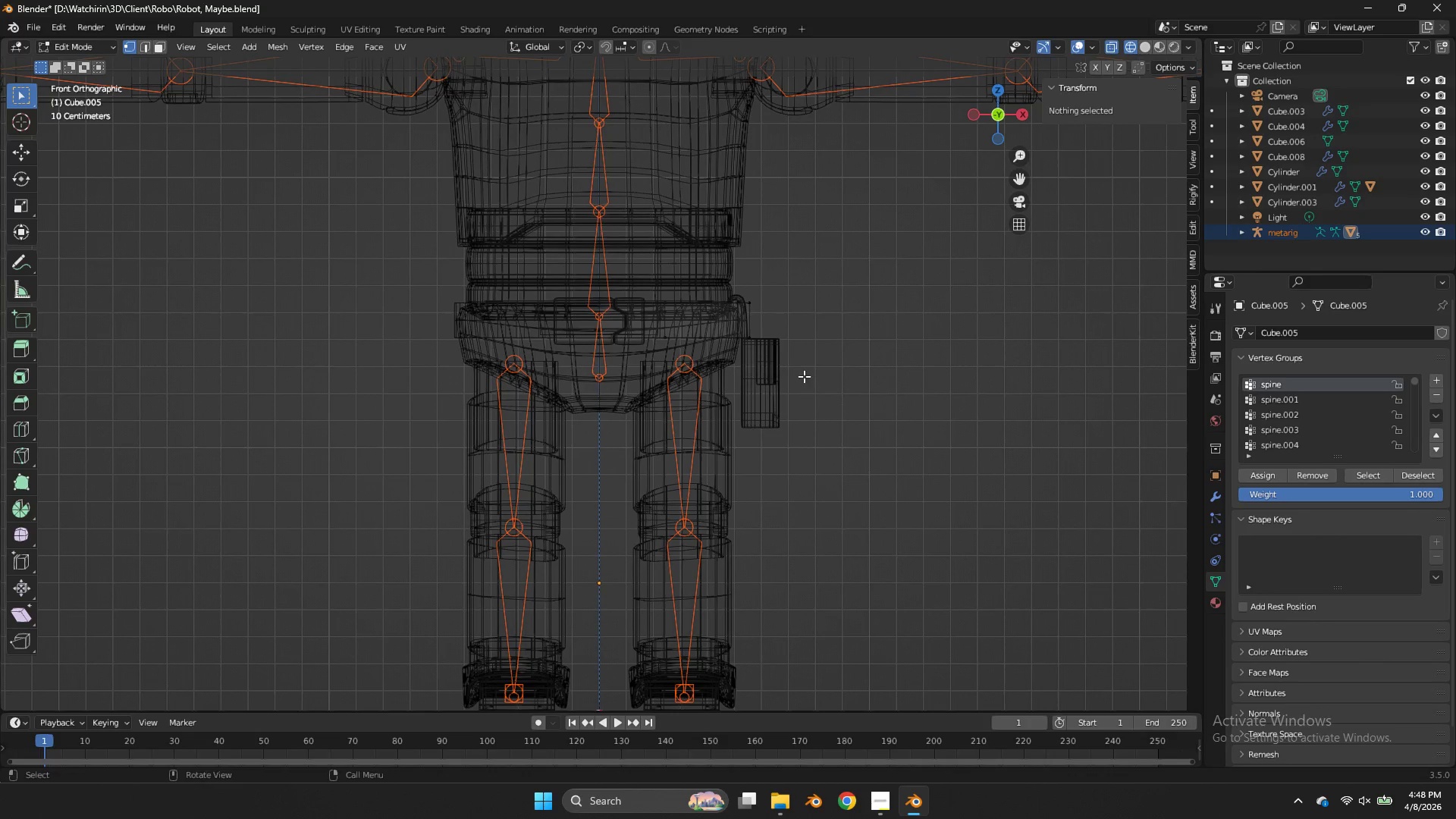 
key(Control+ControlLeft)
 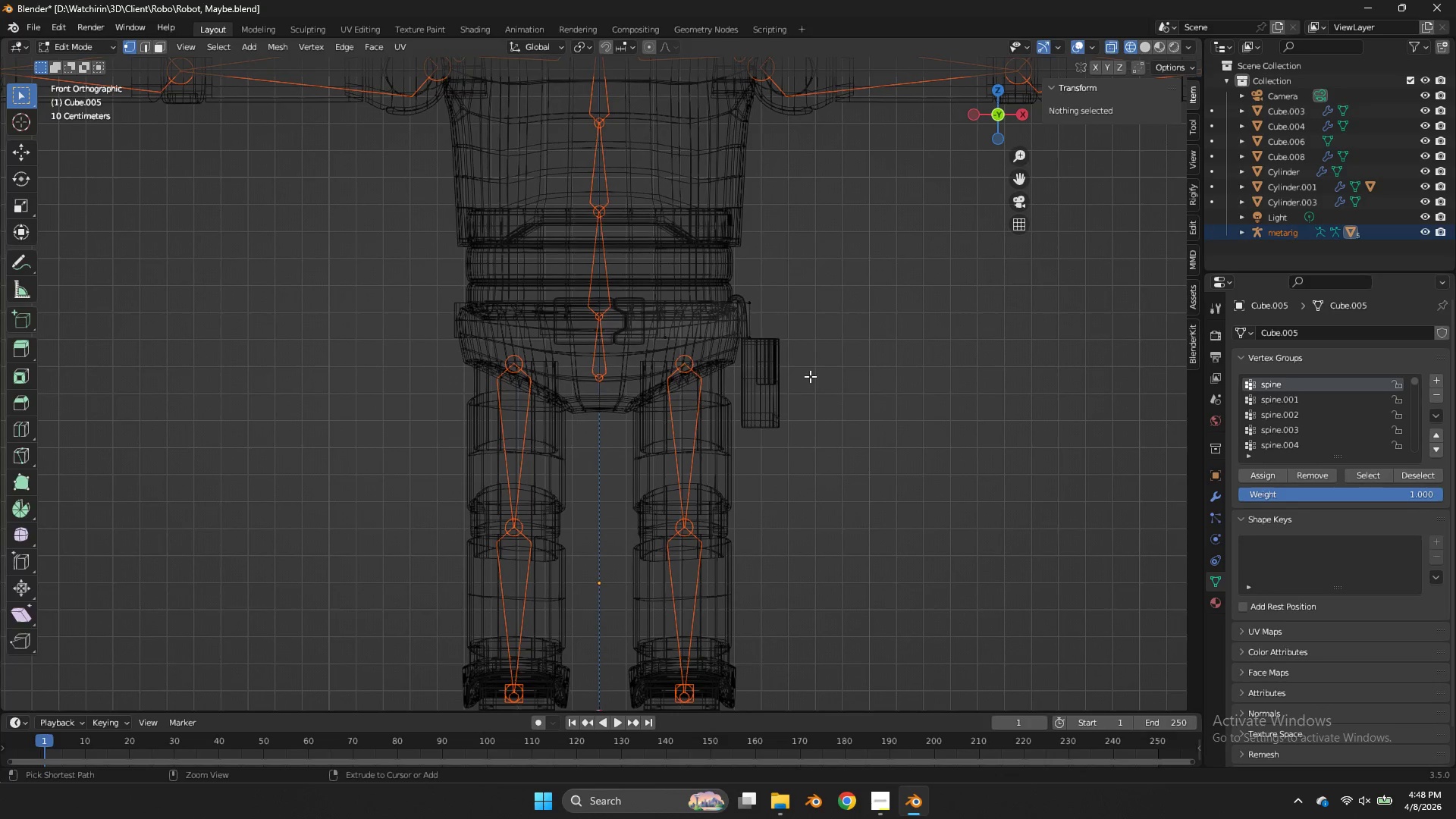 
key(Control+Tab)
 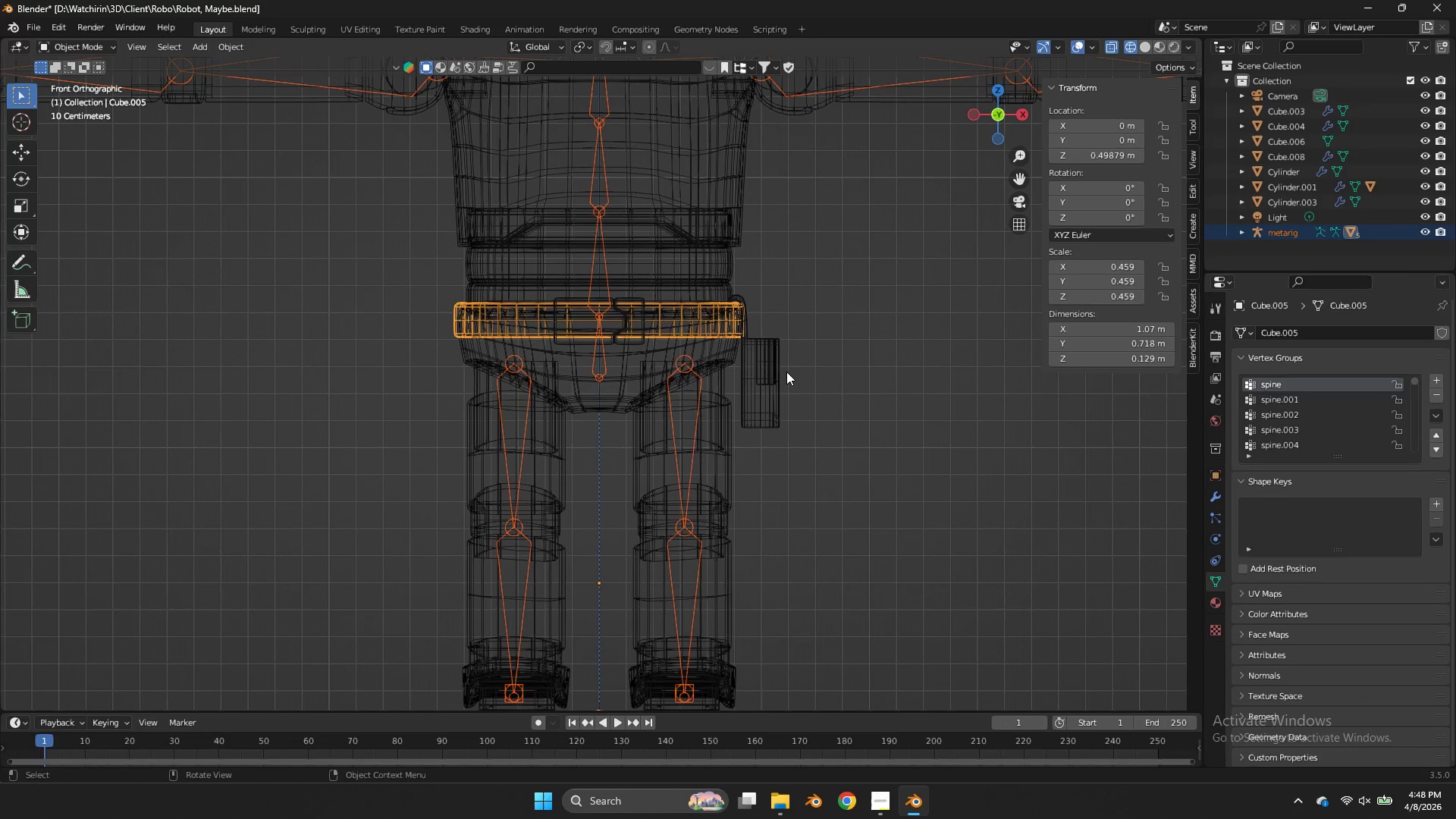 
left_click([786, 372])
 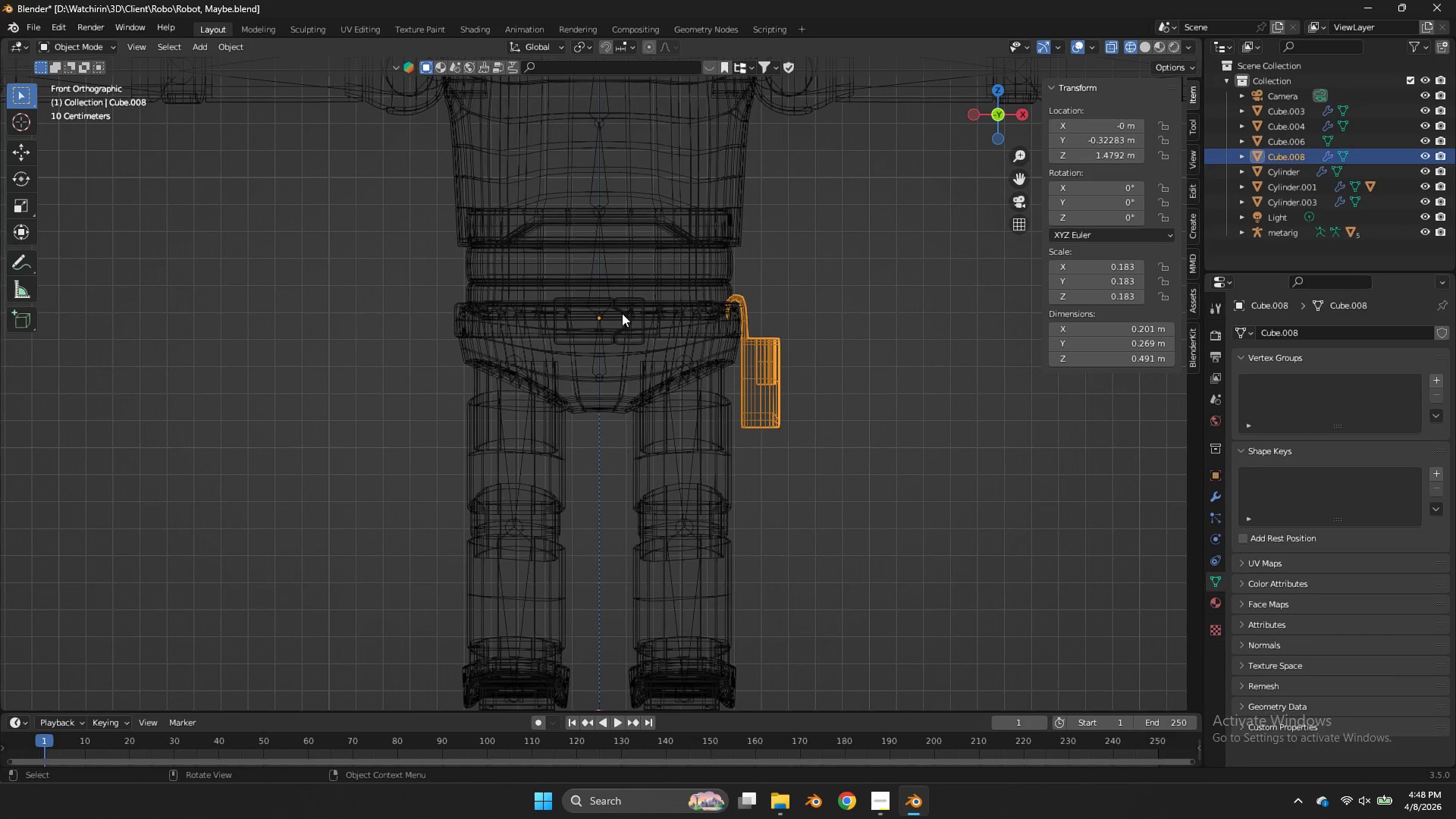 
left_click([605, 338])
 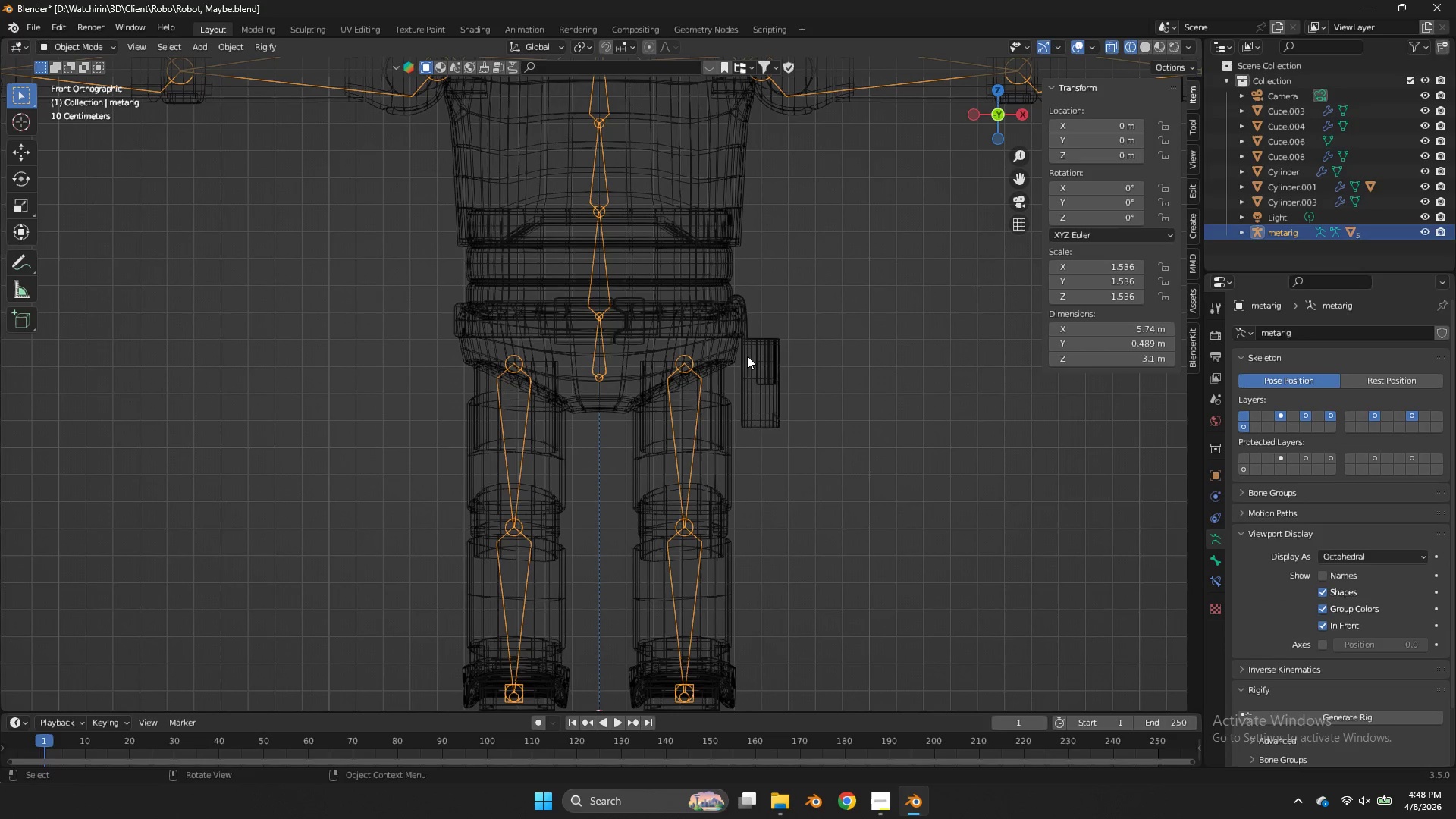 
hold_key(key=ShiftLeft, duration=0.38)
left_click([762, 359])
 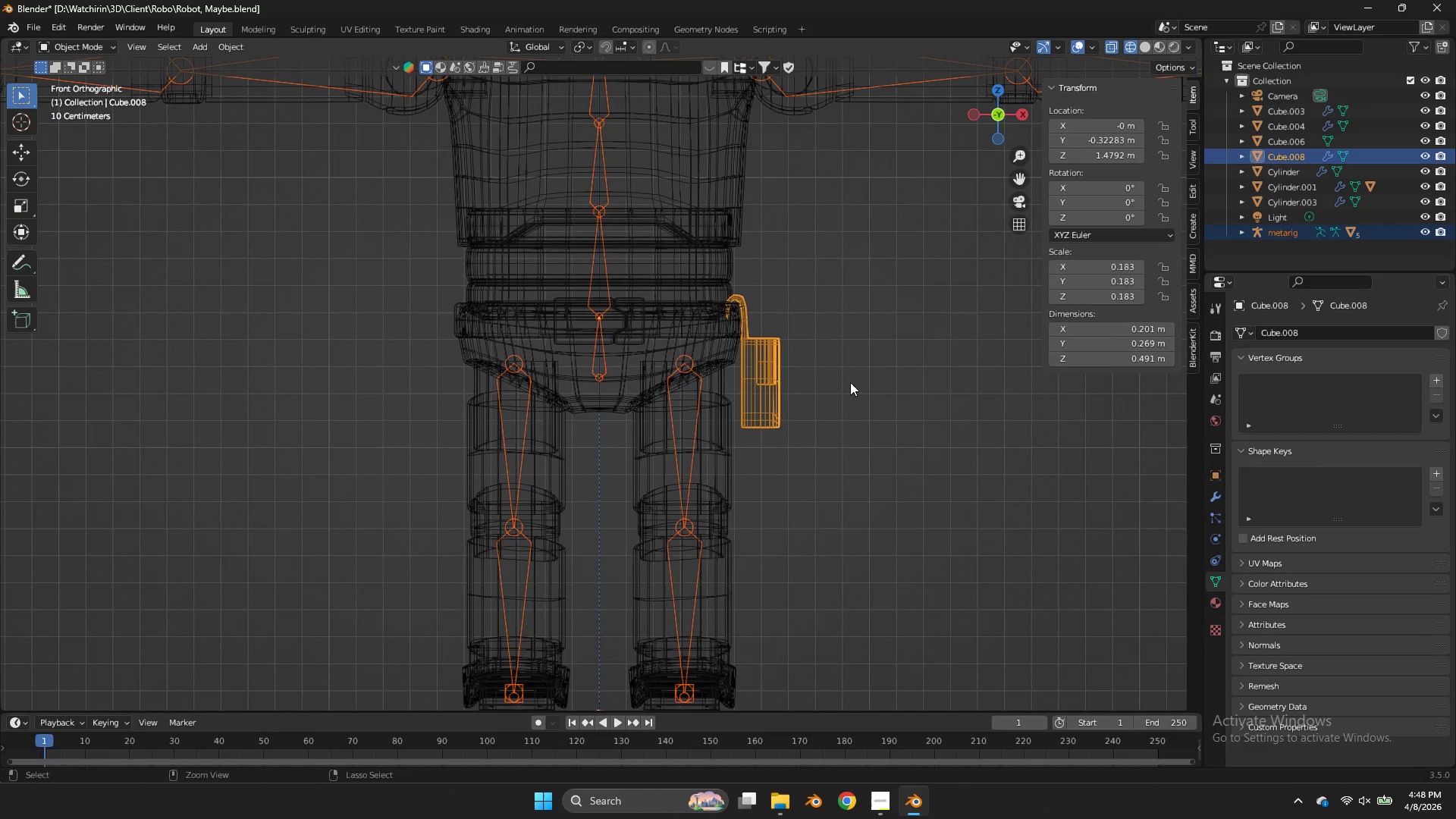 
key(Control+Tab)
 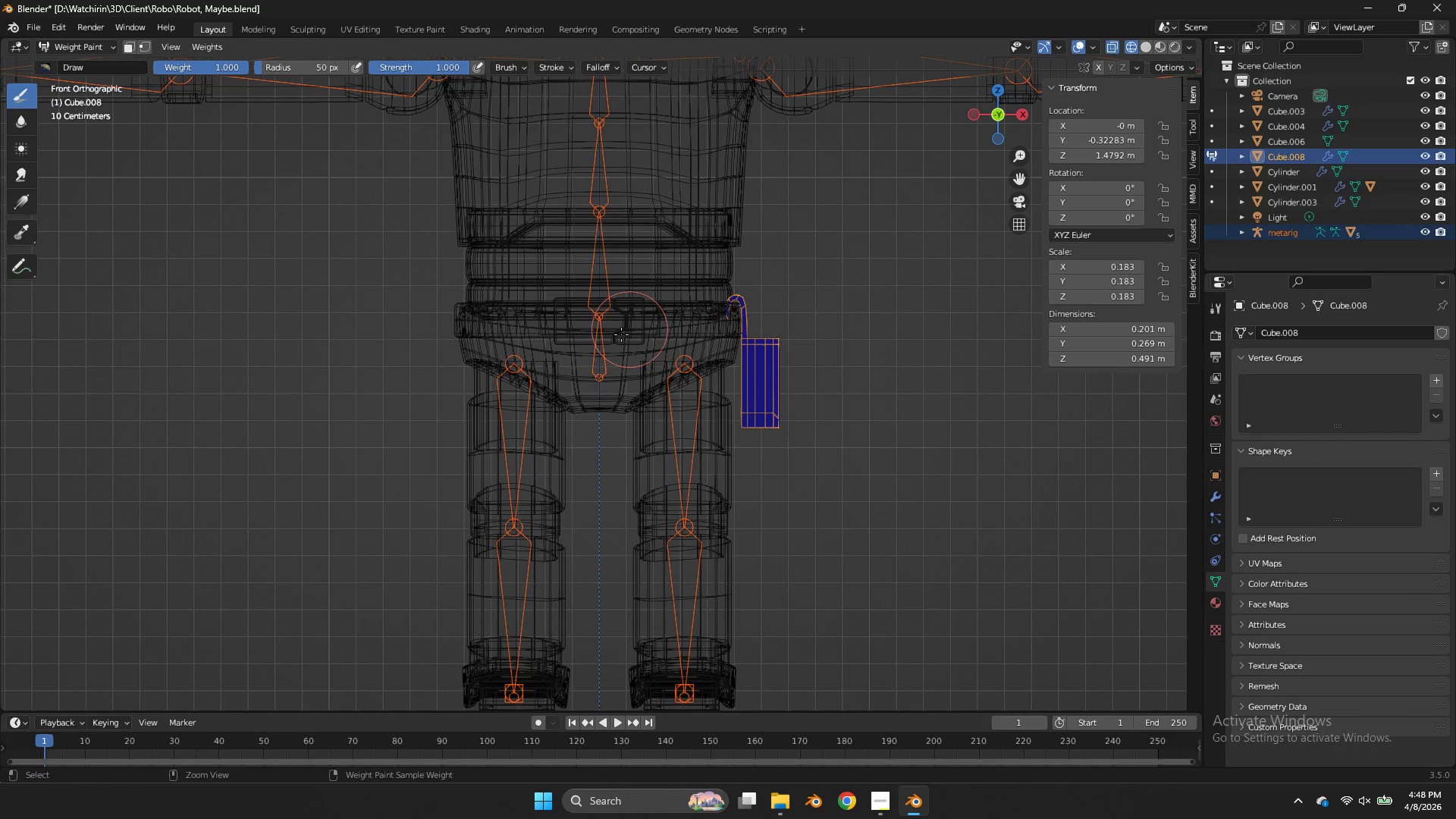 
left_click([601, 348])
 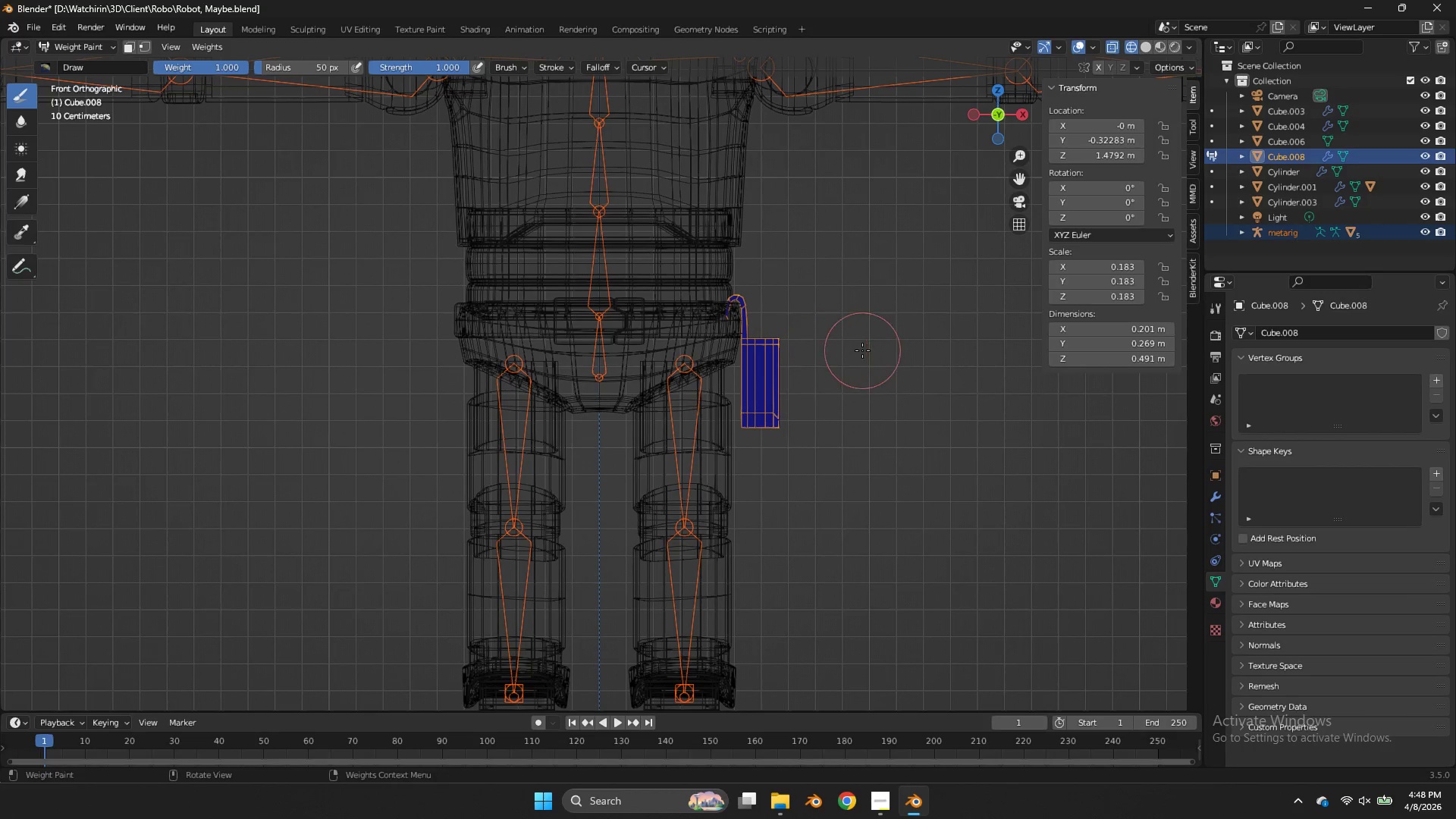 
key(Control+ControlLeft)
 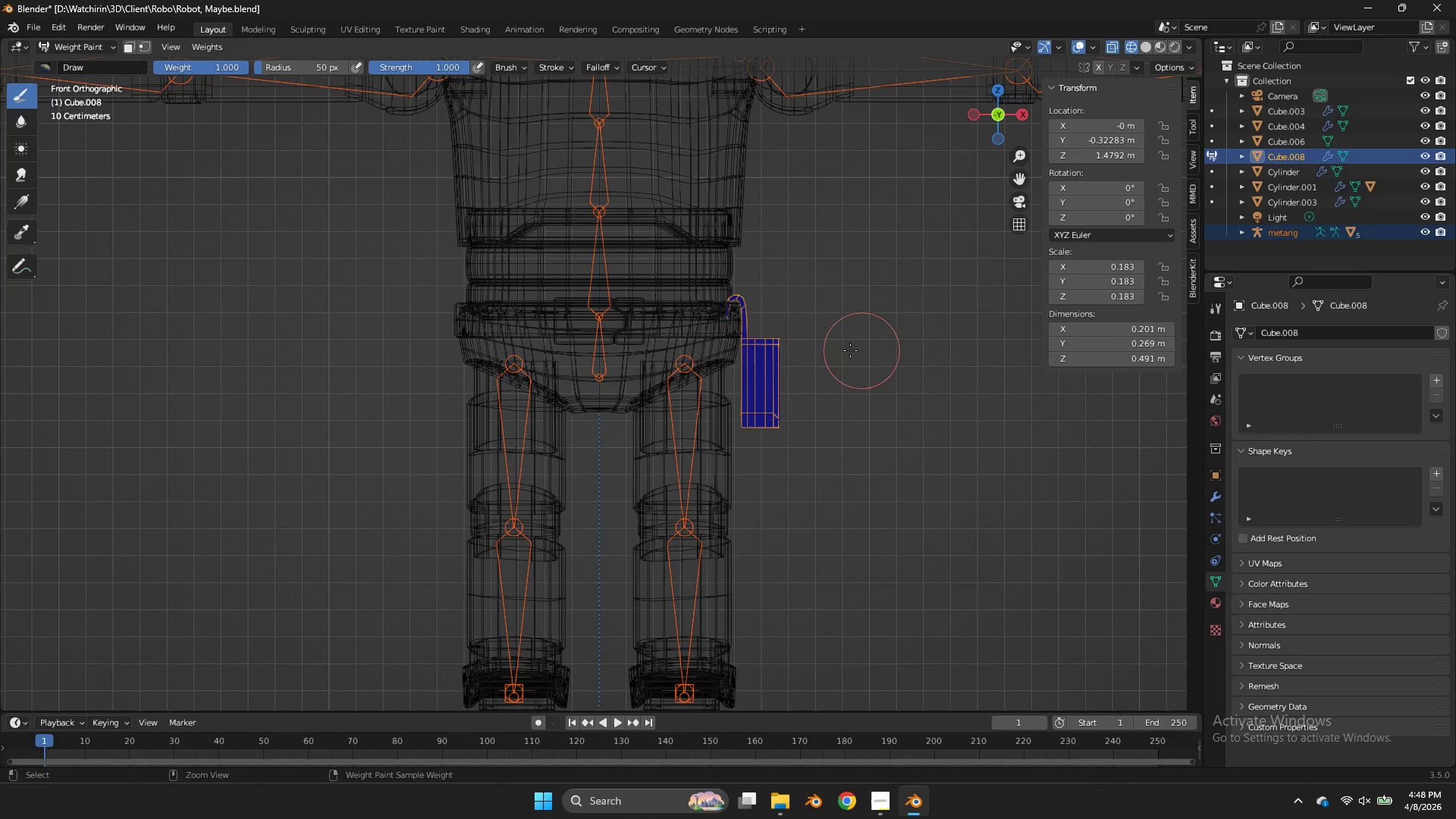 
key(Control+Tab)
 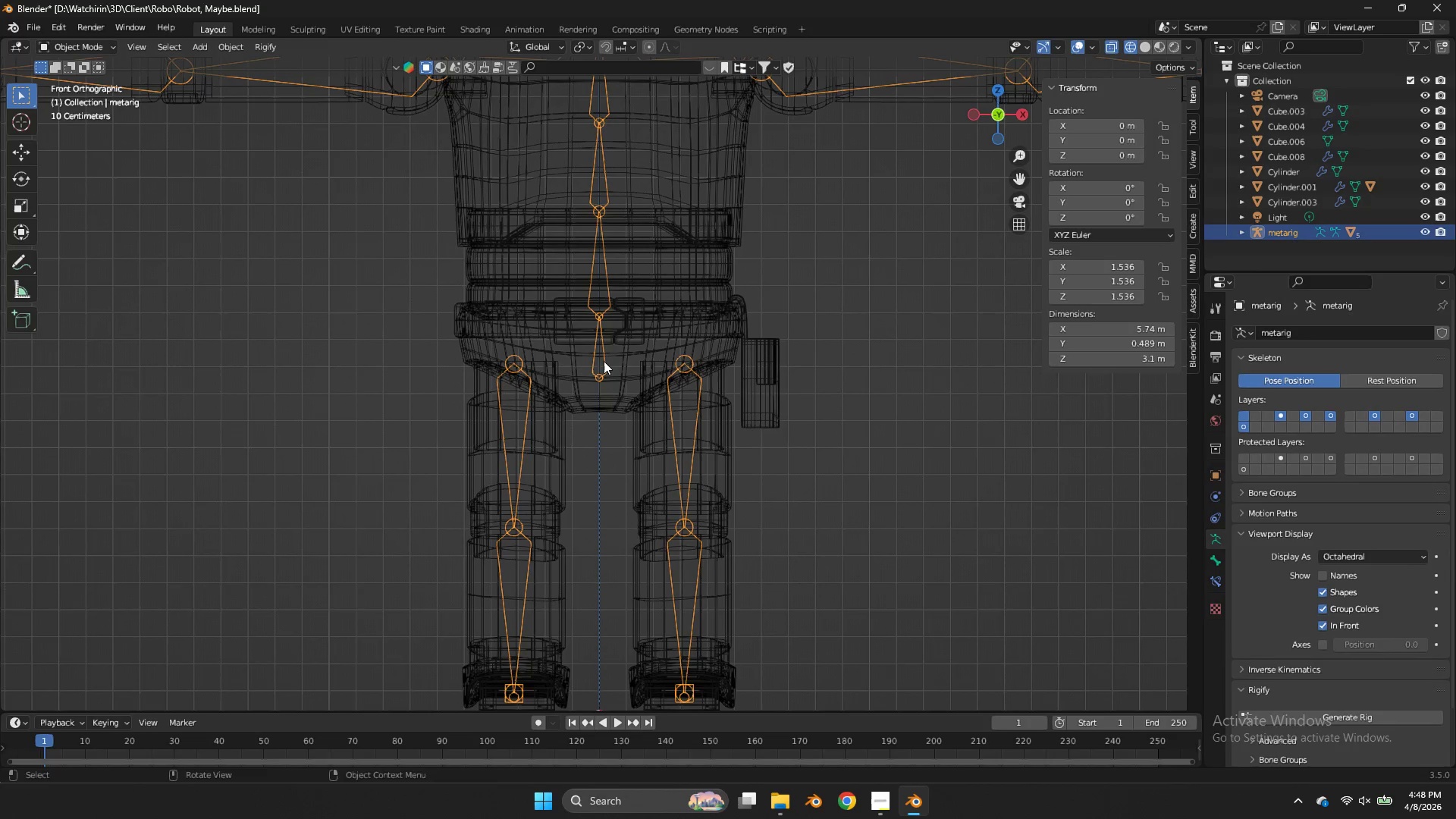 
hold_key(key=ShiftLeft, duration=1.67)
left_click([759, 360])
 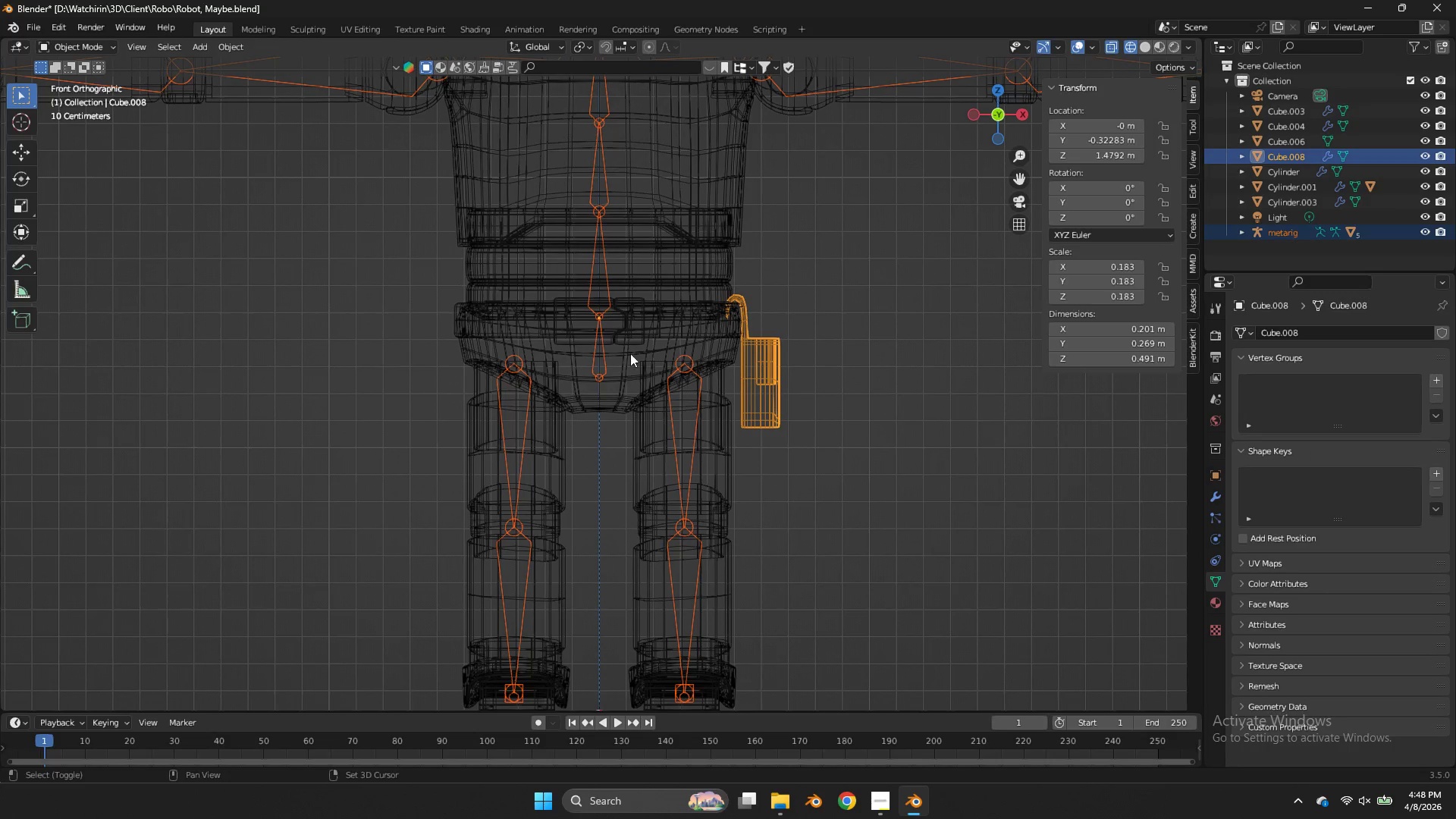 
left_click([600, 366])
 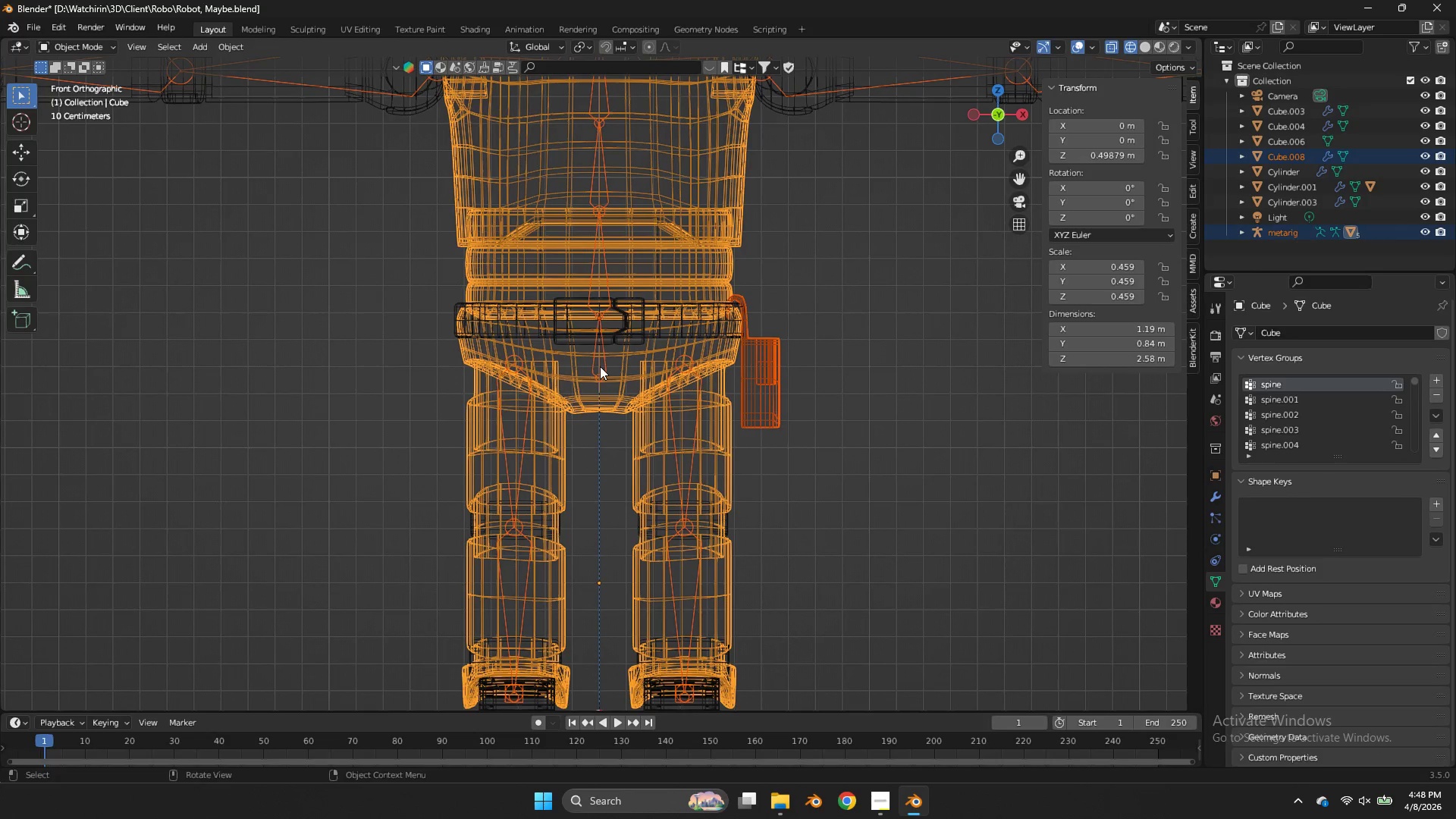 
hold_key(key=ShiftLeft, duration=0.41)
left_click([604, 366])
 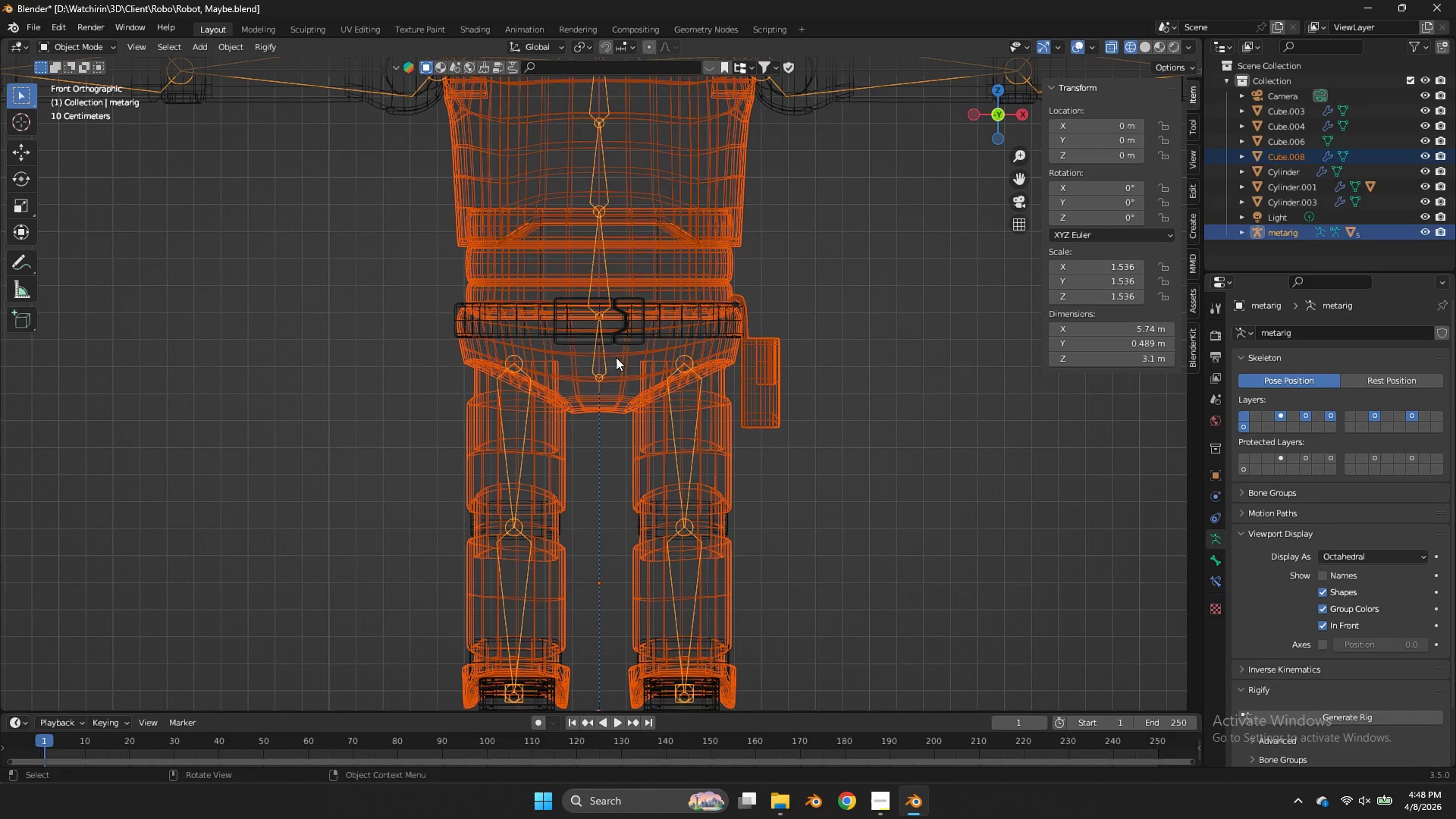 
hold_key(key=ControlLeft, duration=1.06)
left_click_drag(start_coordinate=[771, 207], to_coordinate=[698, 231])
 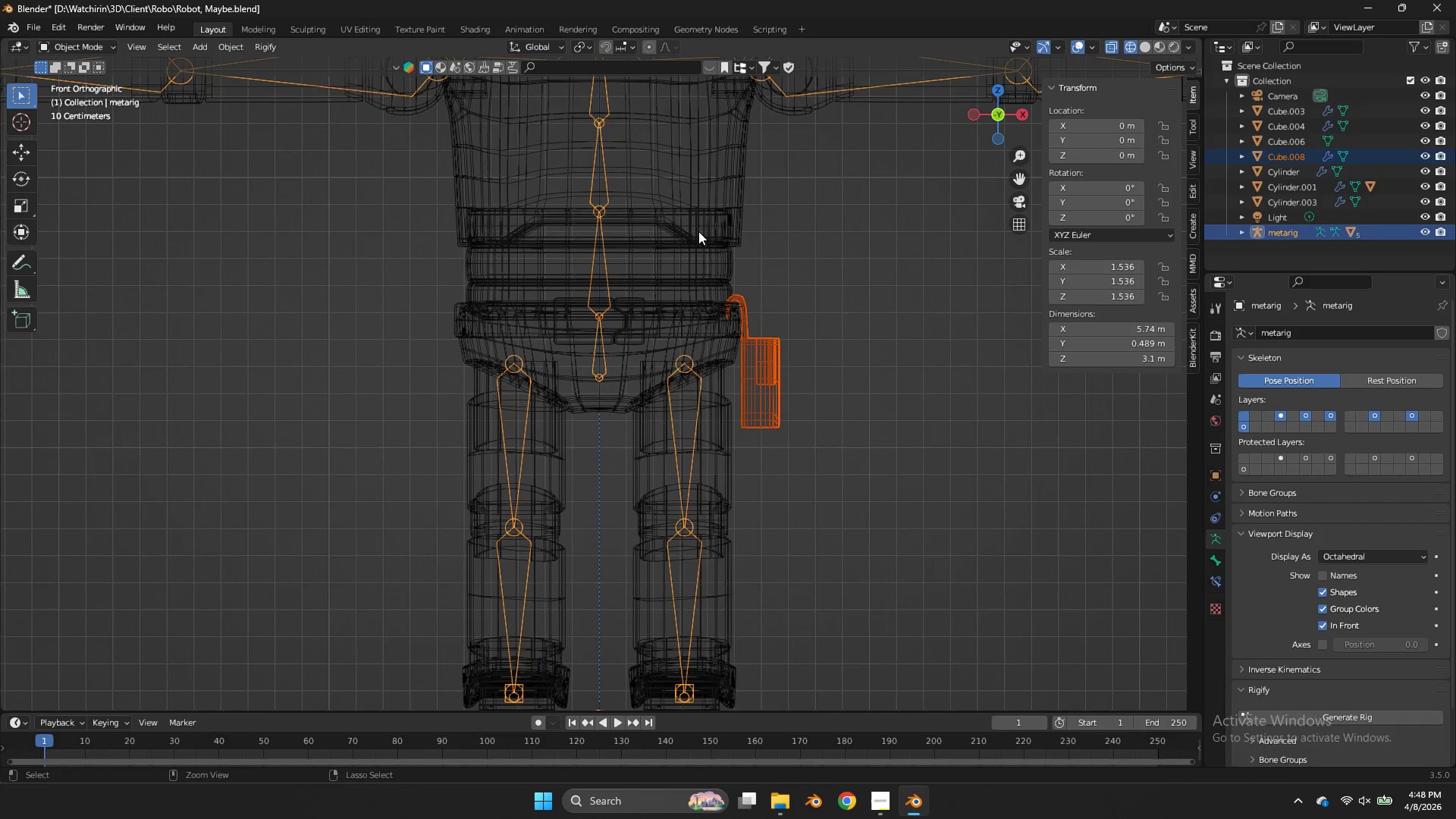 
key(Control+P)
 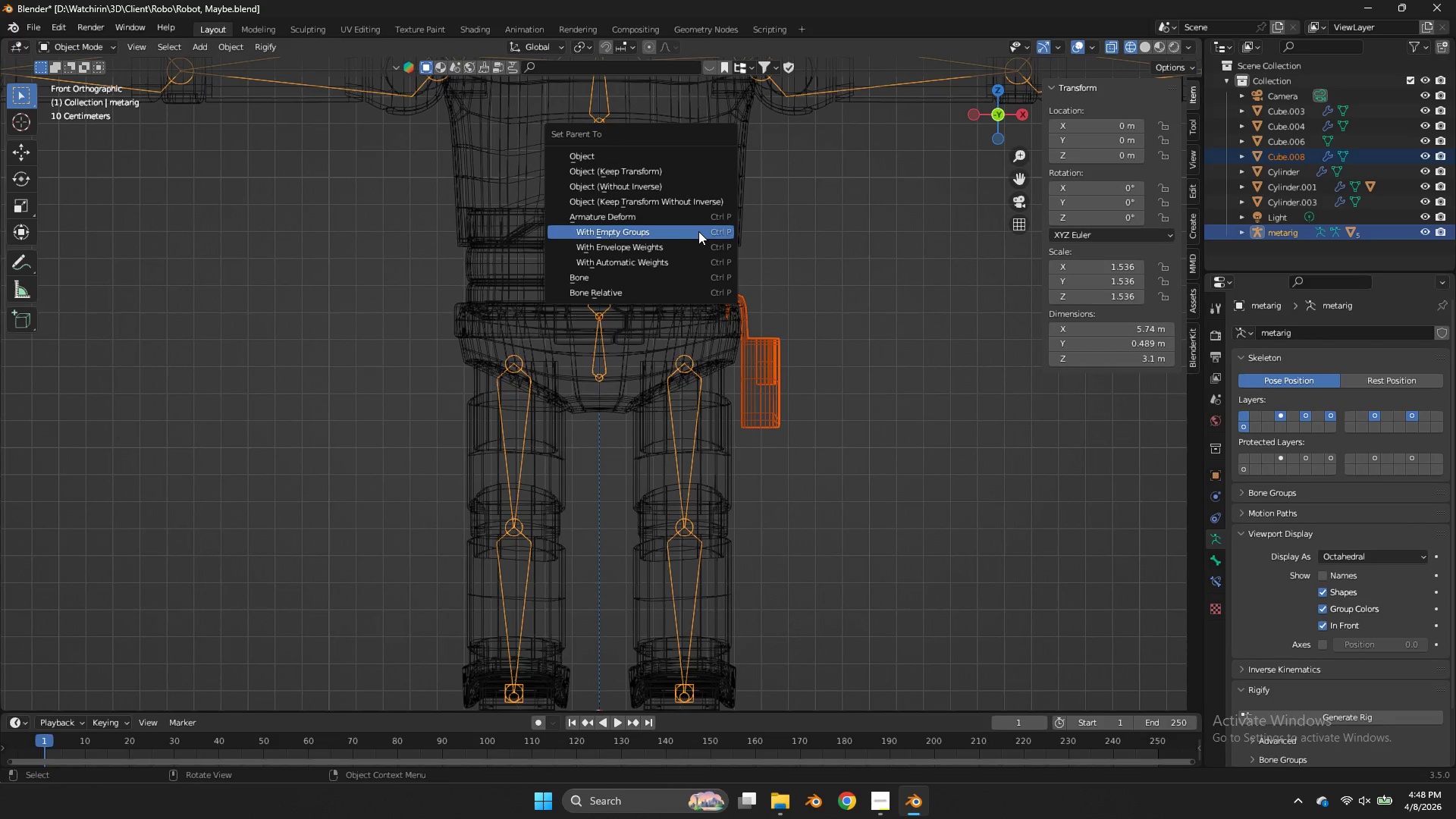 
left_click([698, 231])
 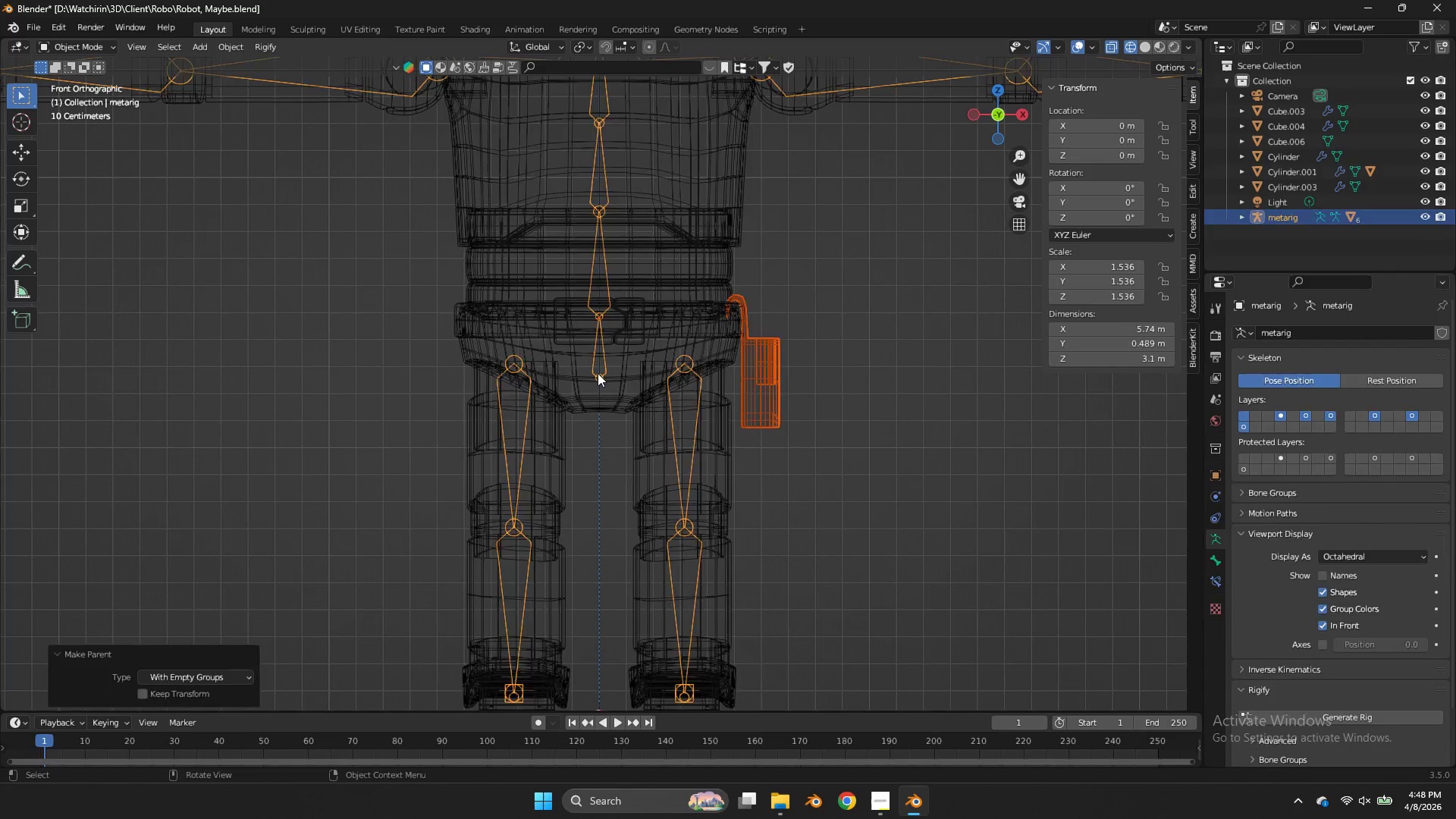 
double_click([603, 376])
 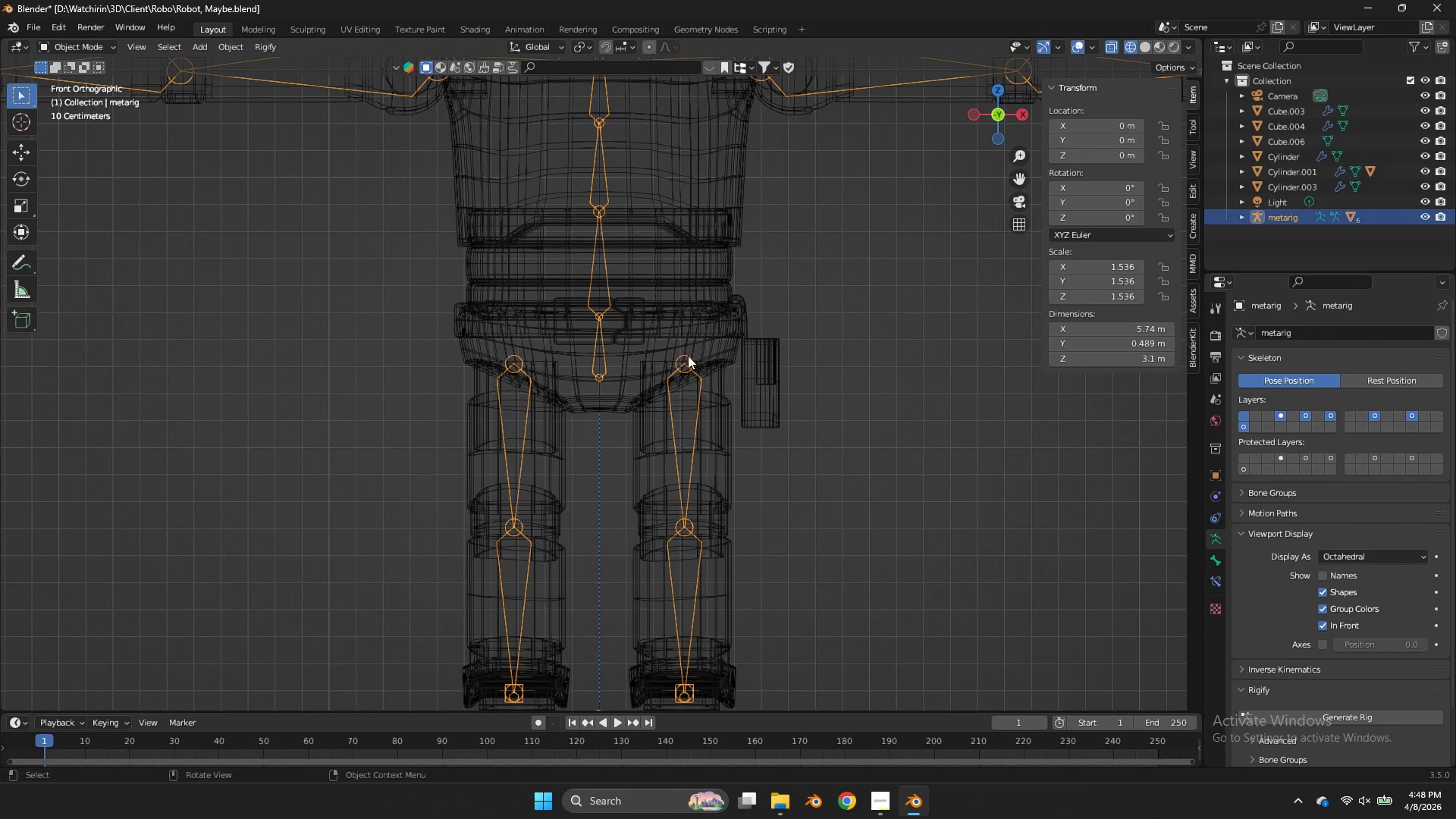 
hold_key(key=ShiftLeft, duration=0.42)
left_click([763, 357])
 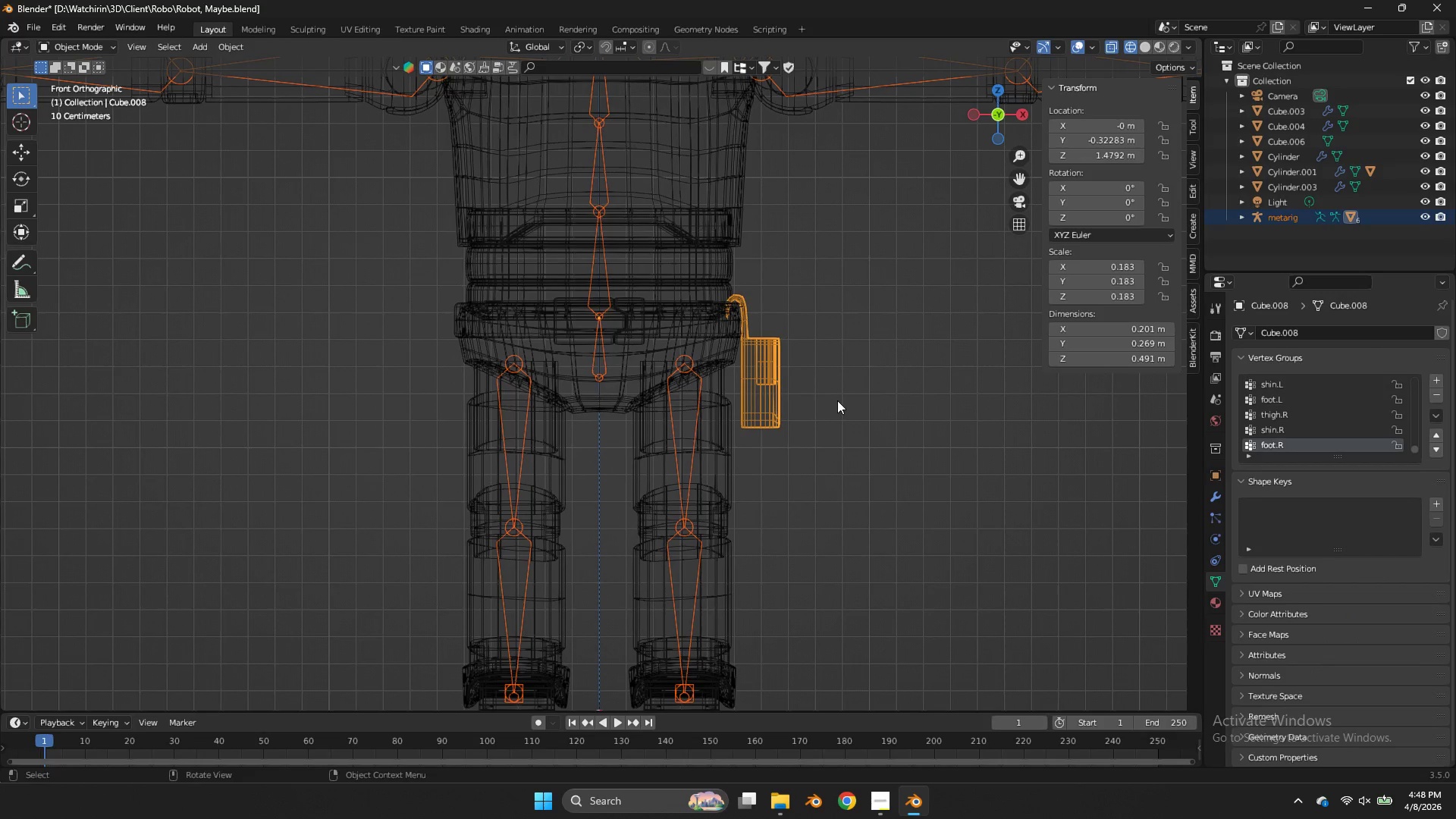 
key(Control+Tab)
 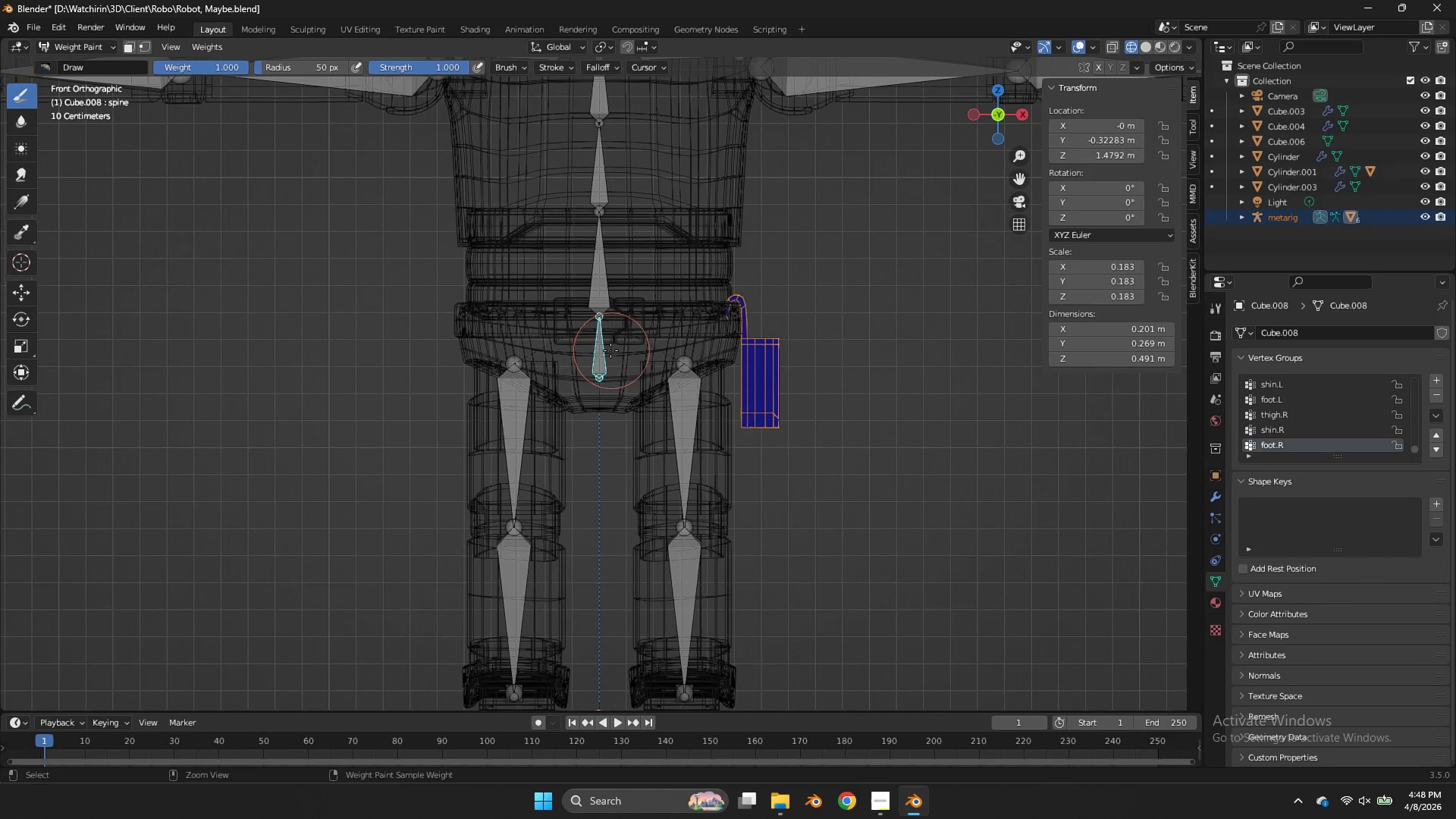 
left_click([598, 352])
 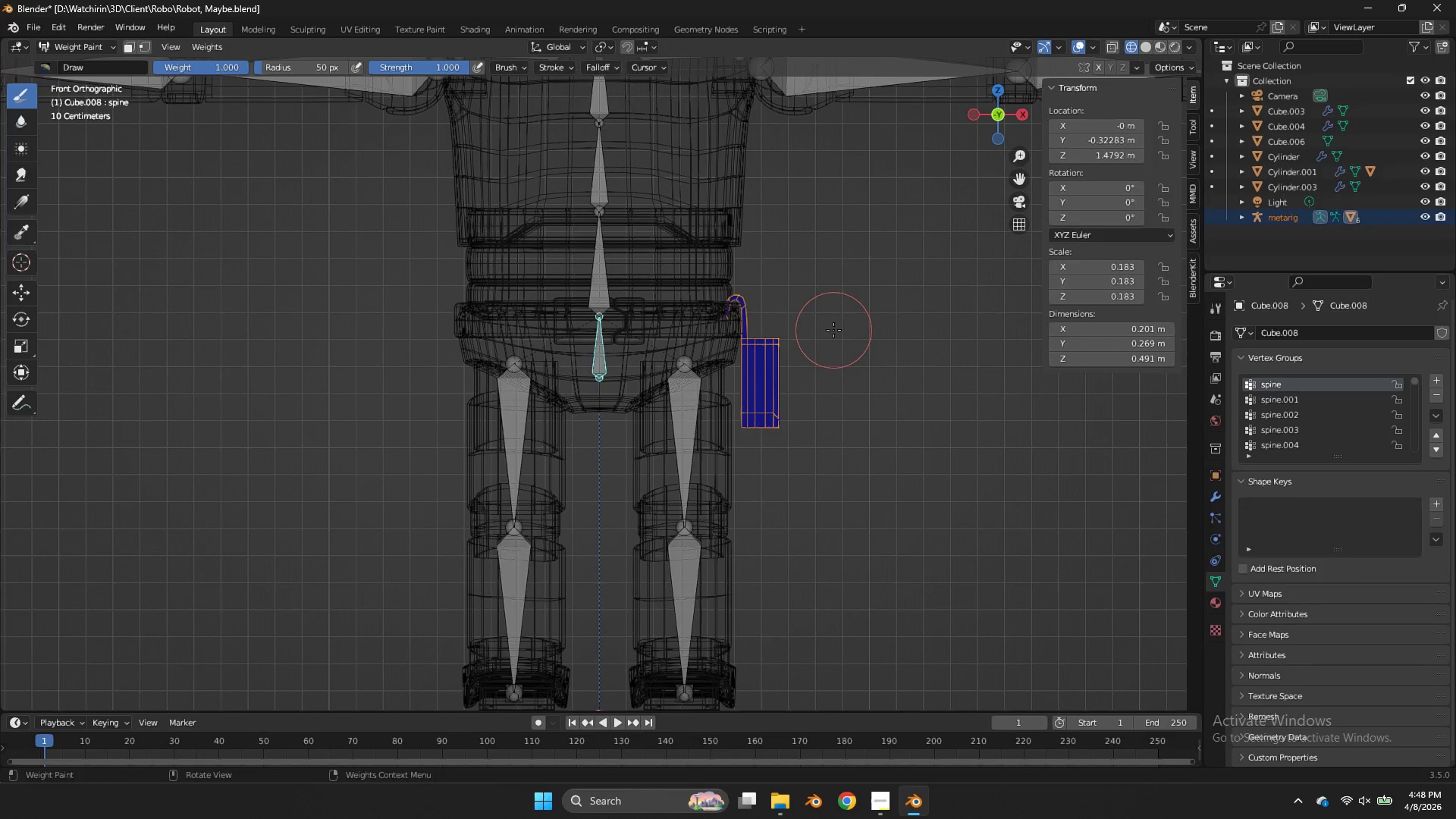 
key(Tab)
 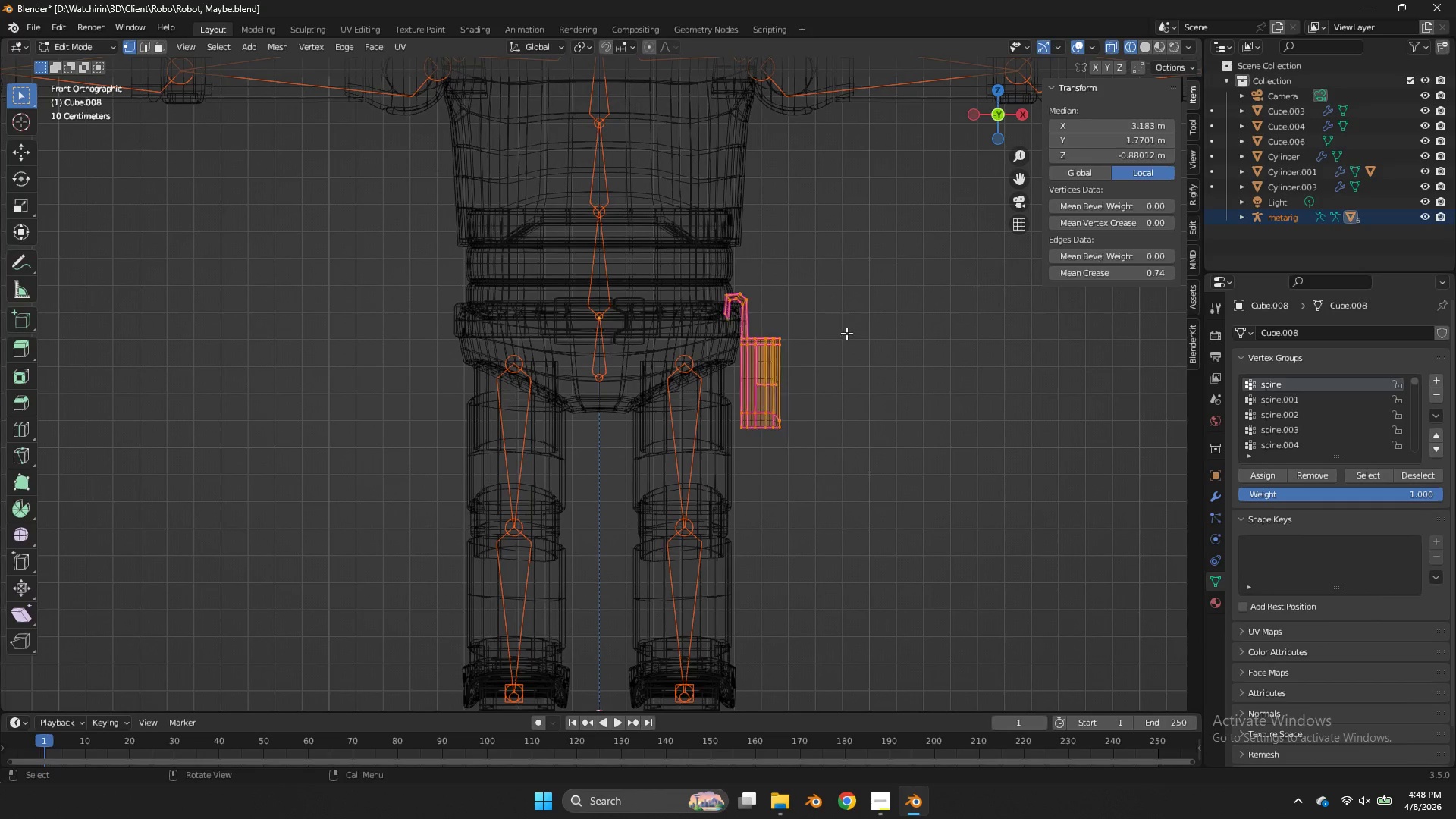 
key(A)
 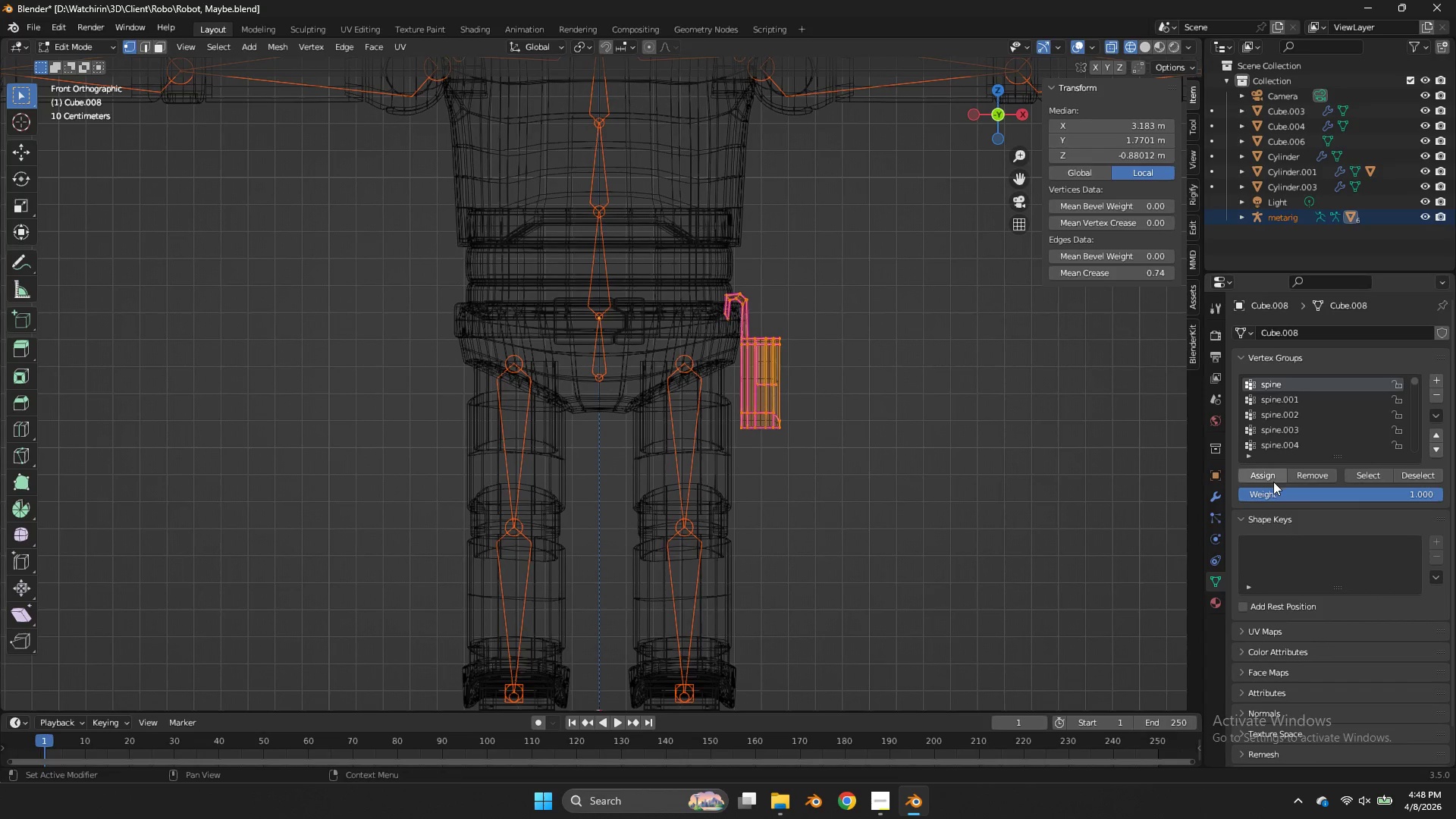 
left_click([1273, 482])
 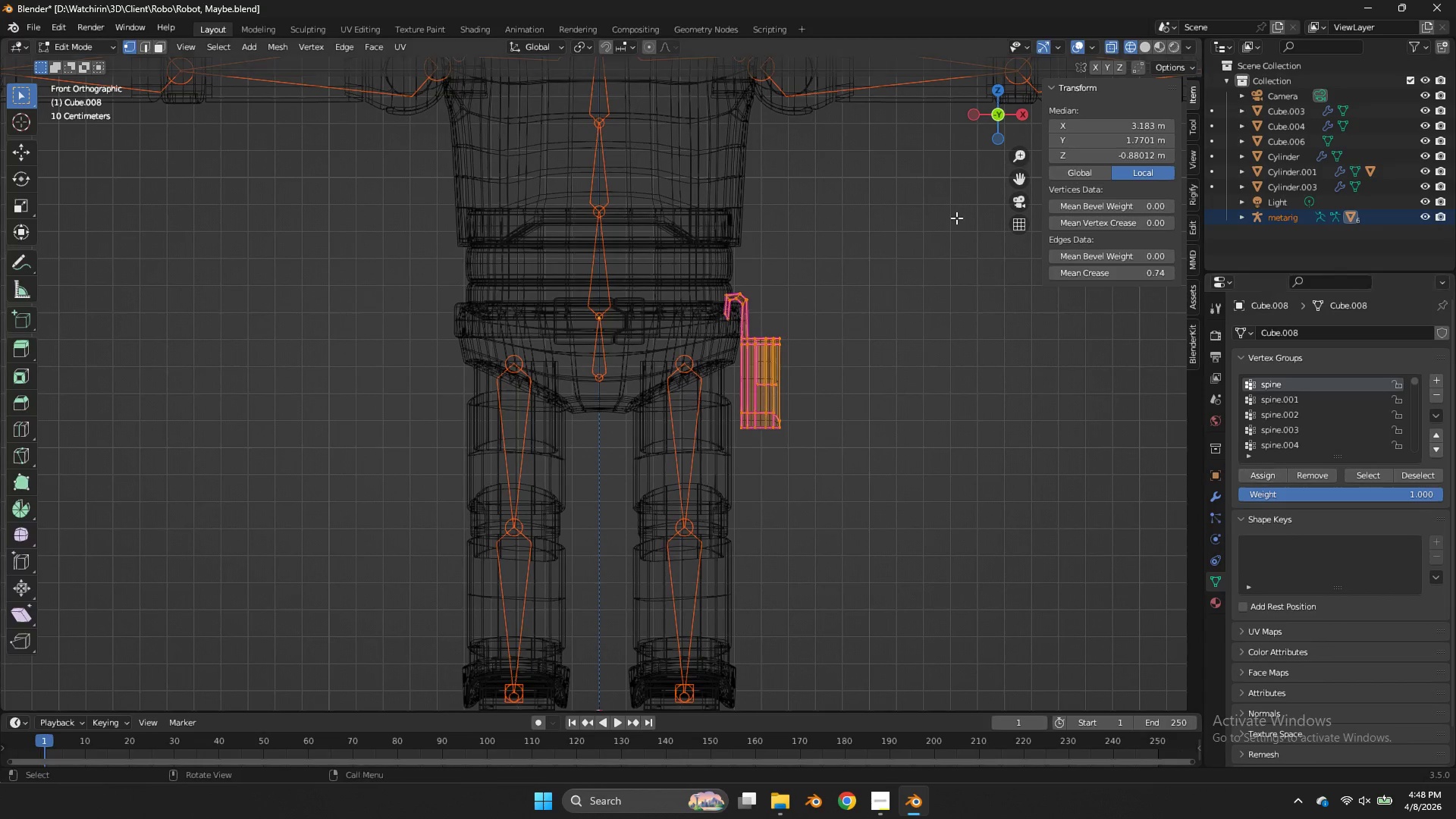 
key(Tab)
 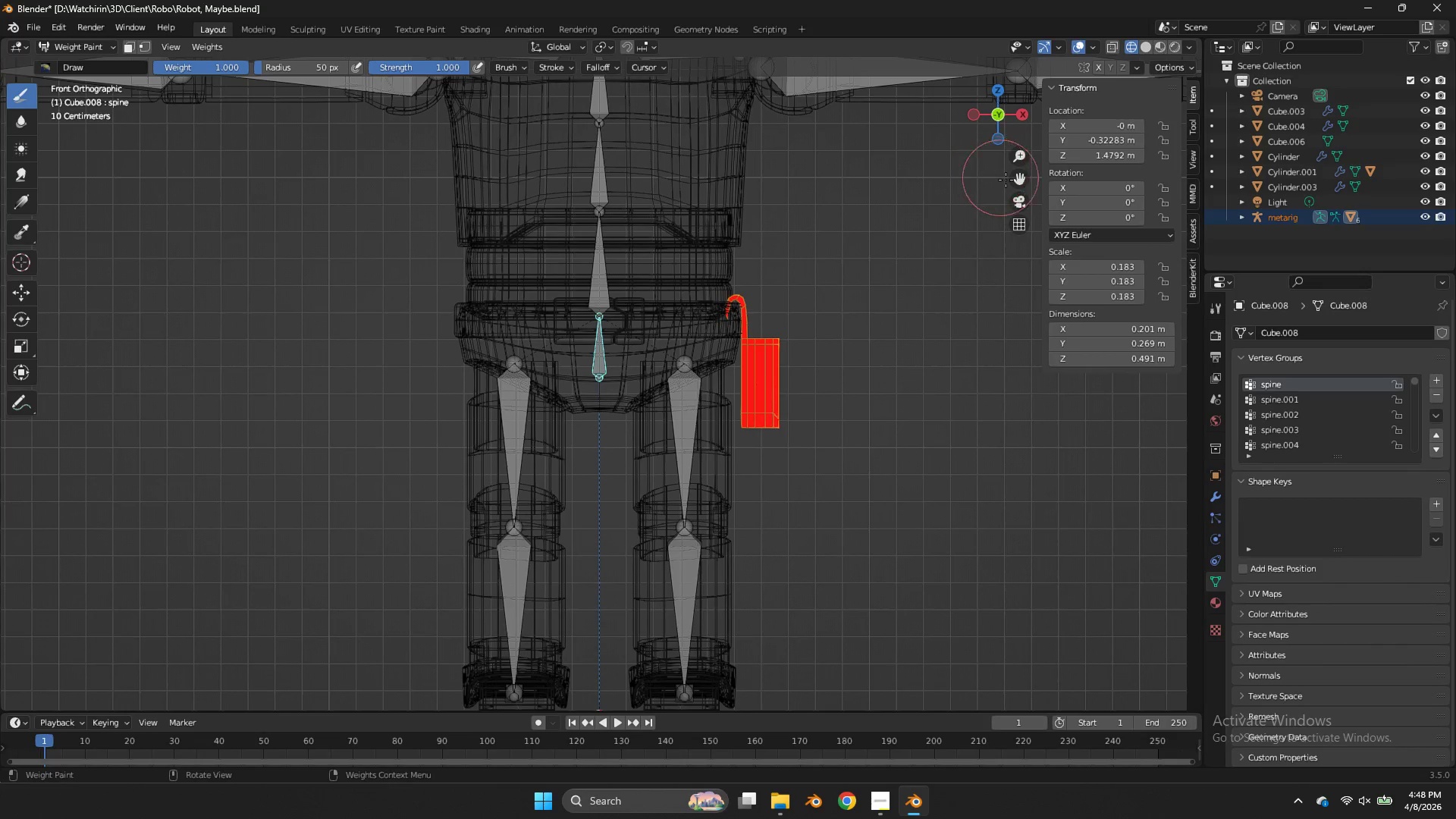 
left_click_drag(start_coordinate=[1009, 180], to_coordinate=[953, 320])
 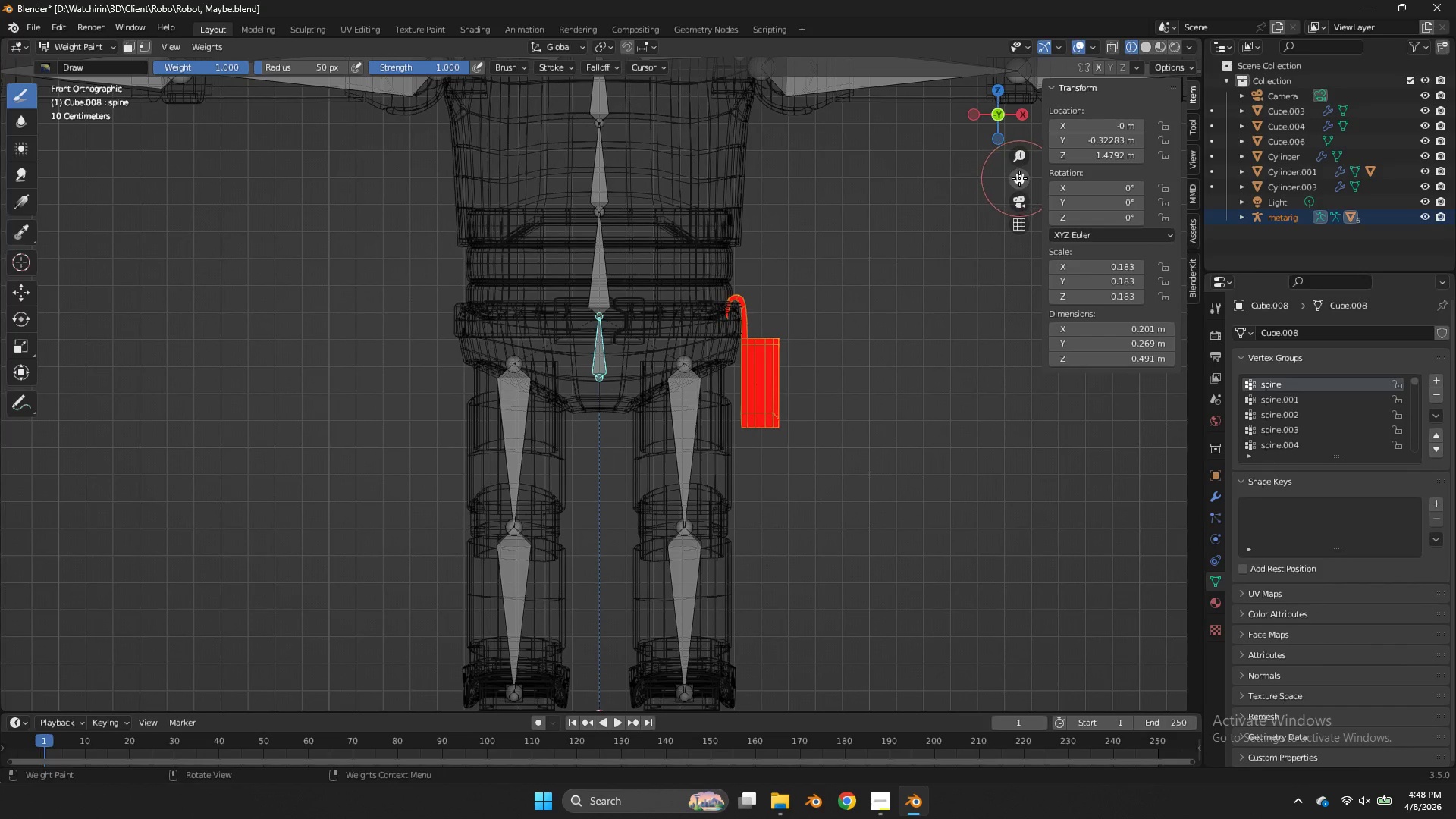 
left_click_drag(start_coordinate=[1019, 178], to_coordinate=[857, 390])
 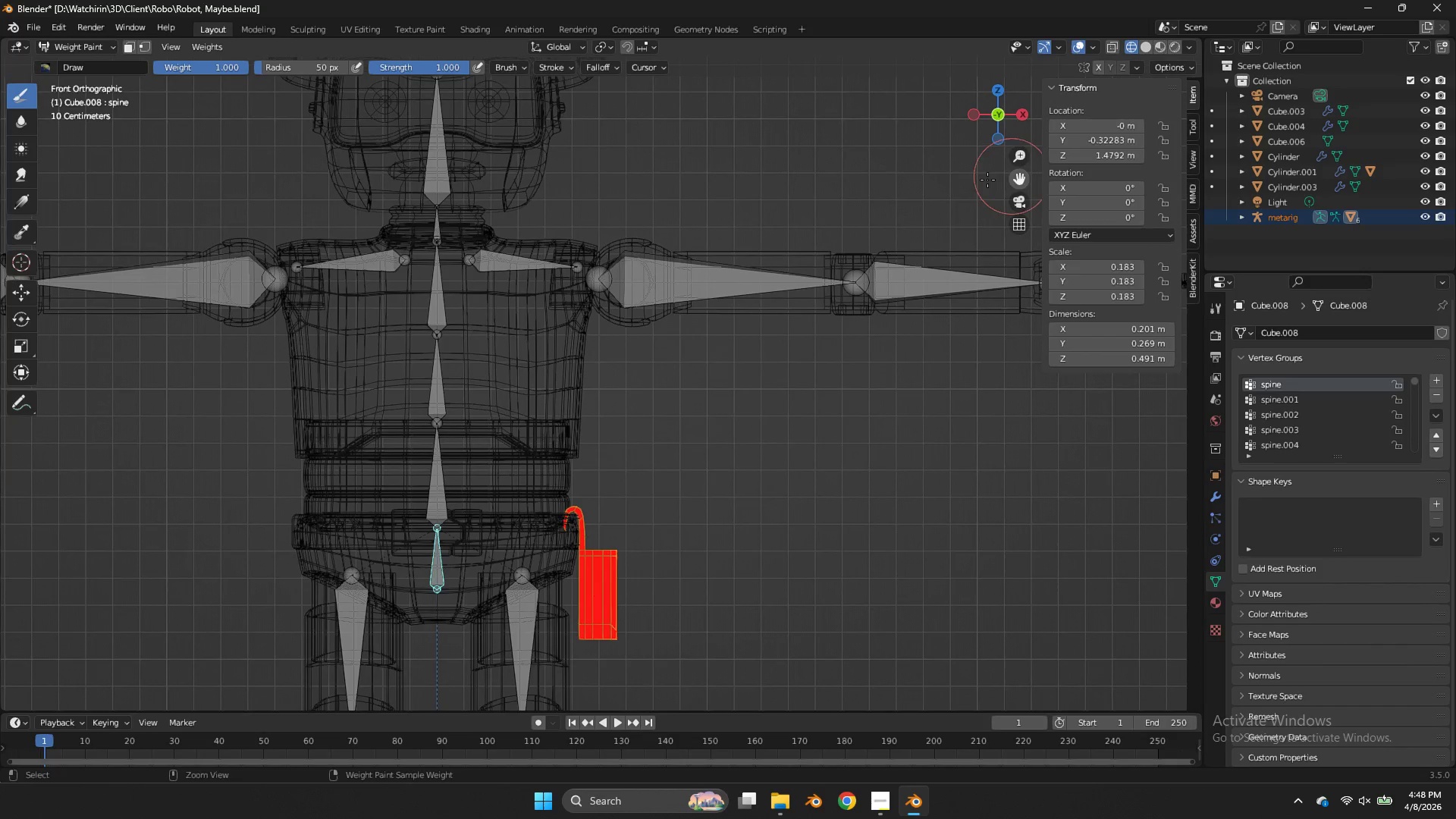 
key(Control+Tab)
 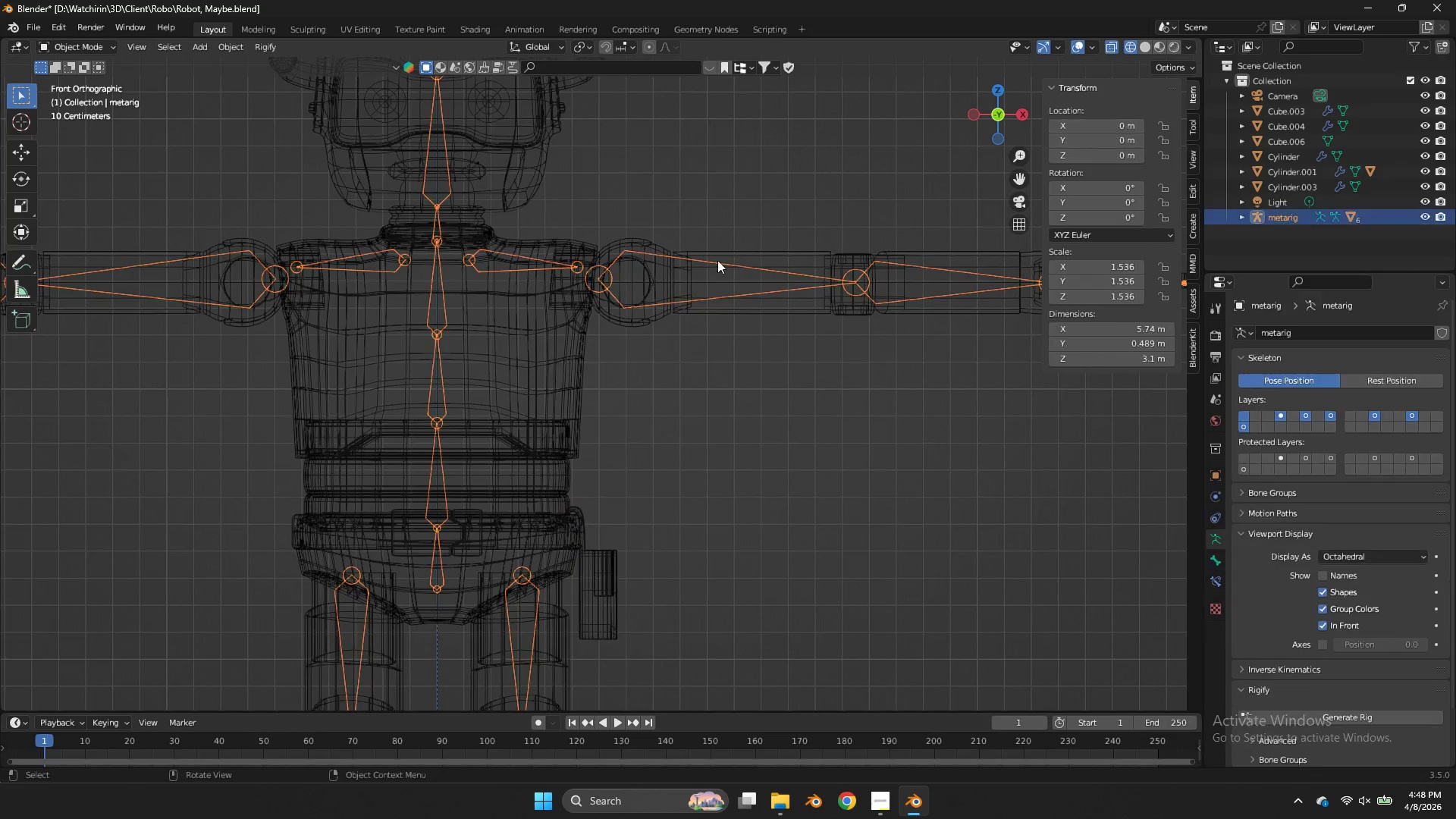 
hold_key(key=ShiftLeft, duration=0.38)
double_click([743, 254])
 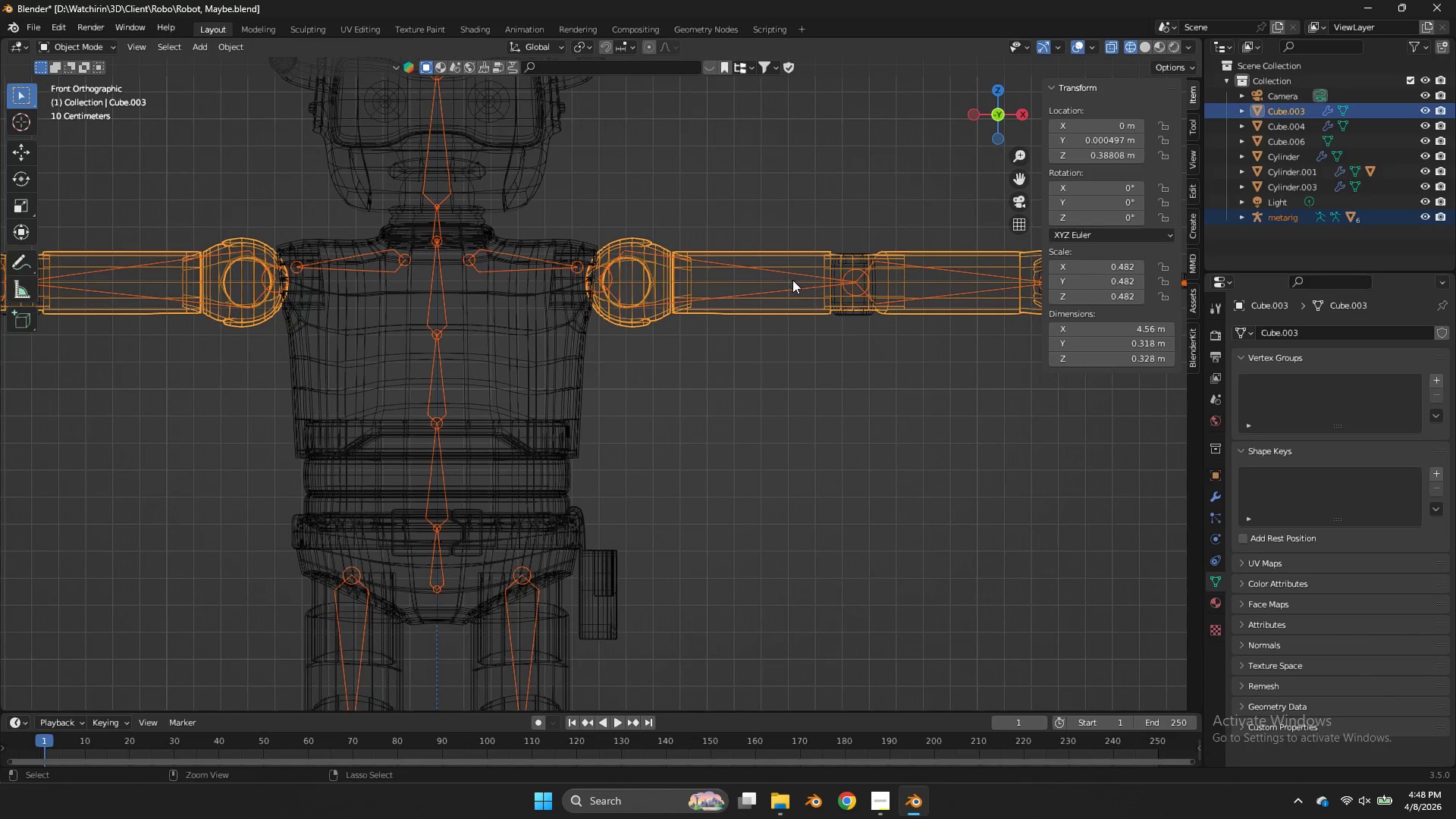 
key(Control+Tab)
 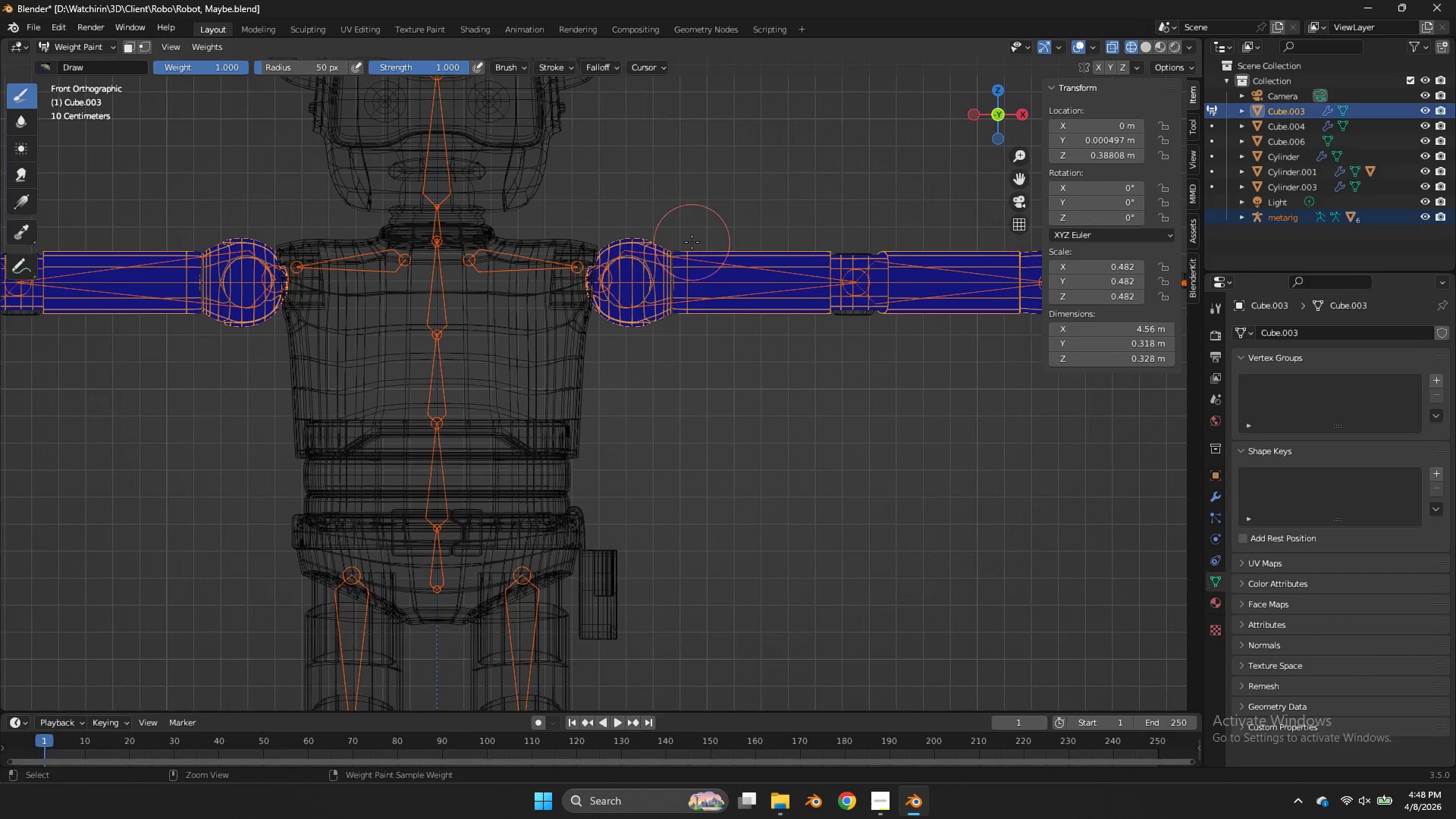 
left_click([686, 257])
 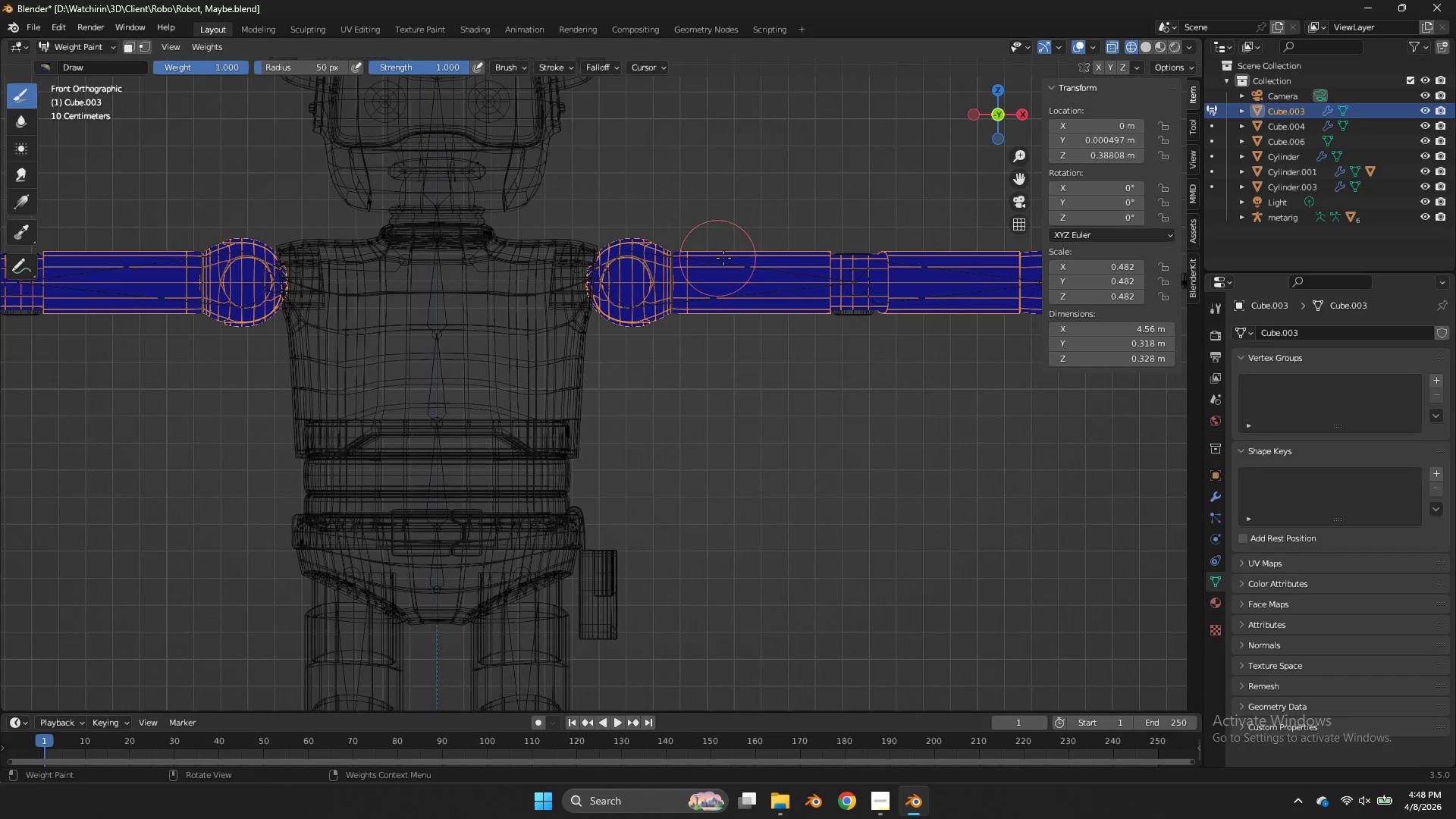 
key(Control+ControlLeft)
 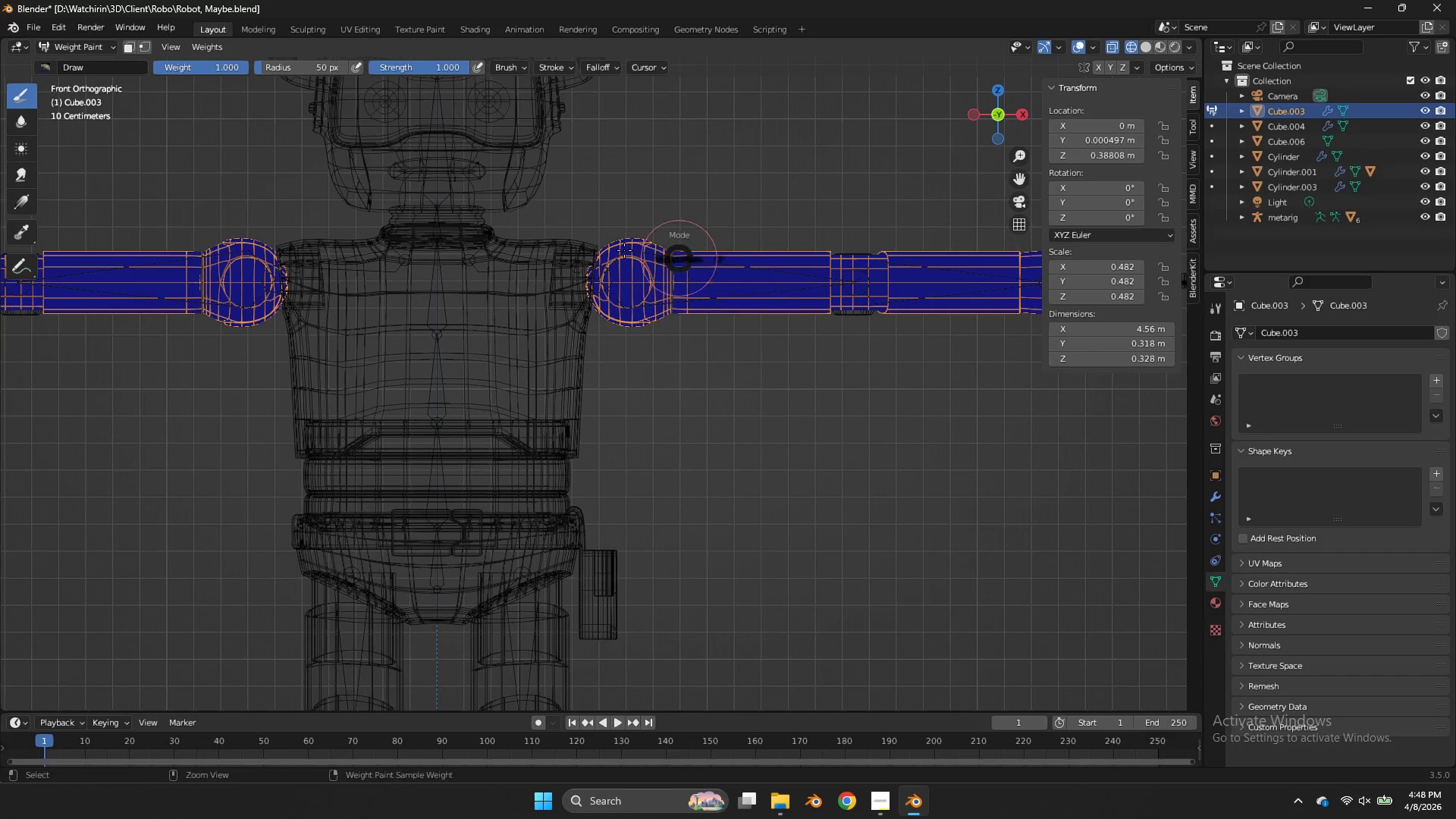 
key(Control+Tab)
 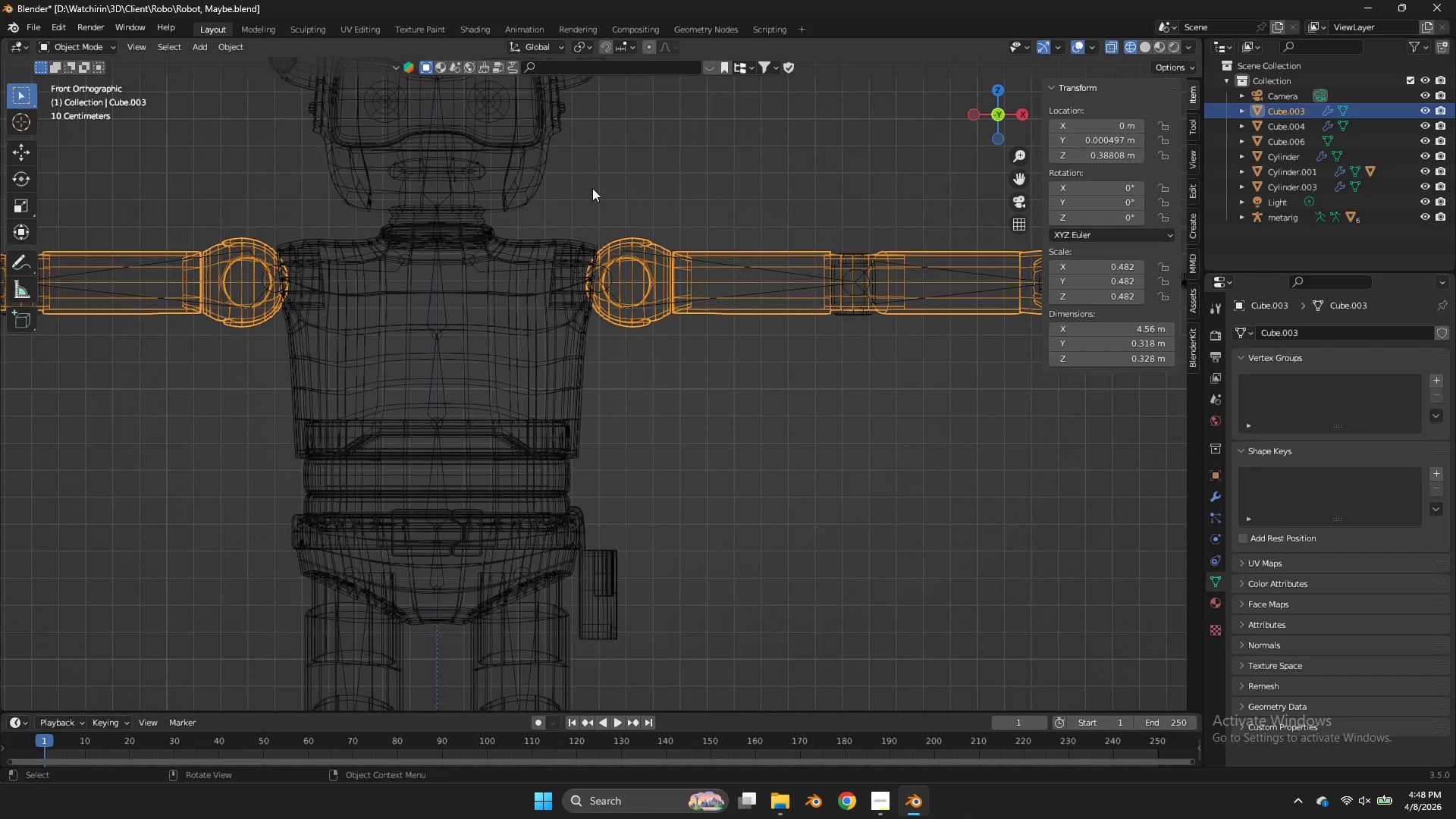 
key(Control+ControlLeft)
 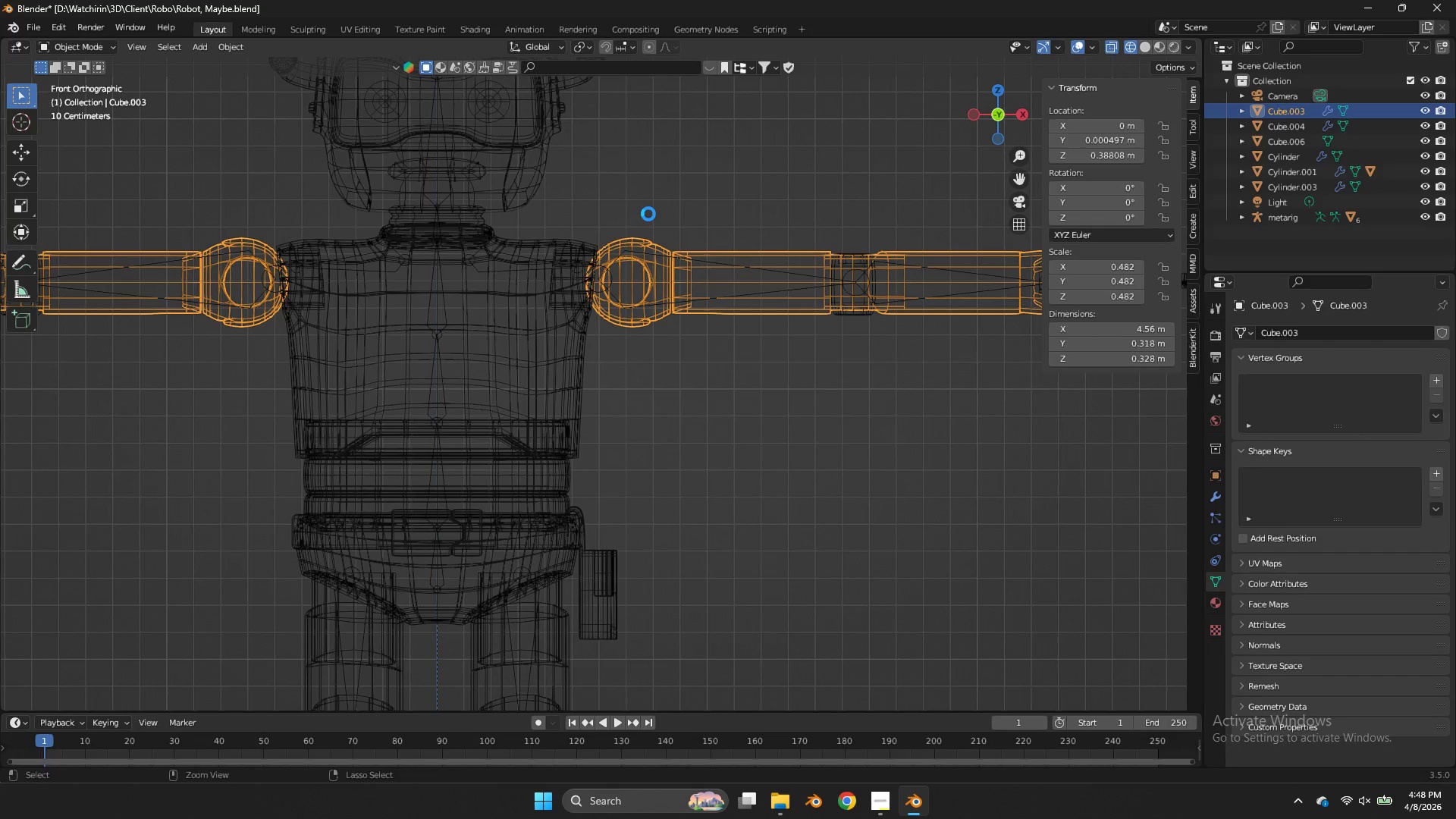 
key(Control+S)
 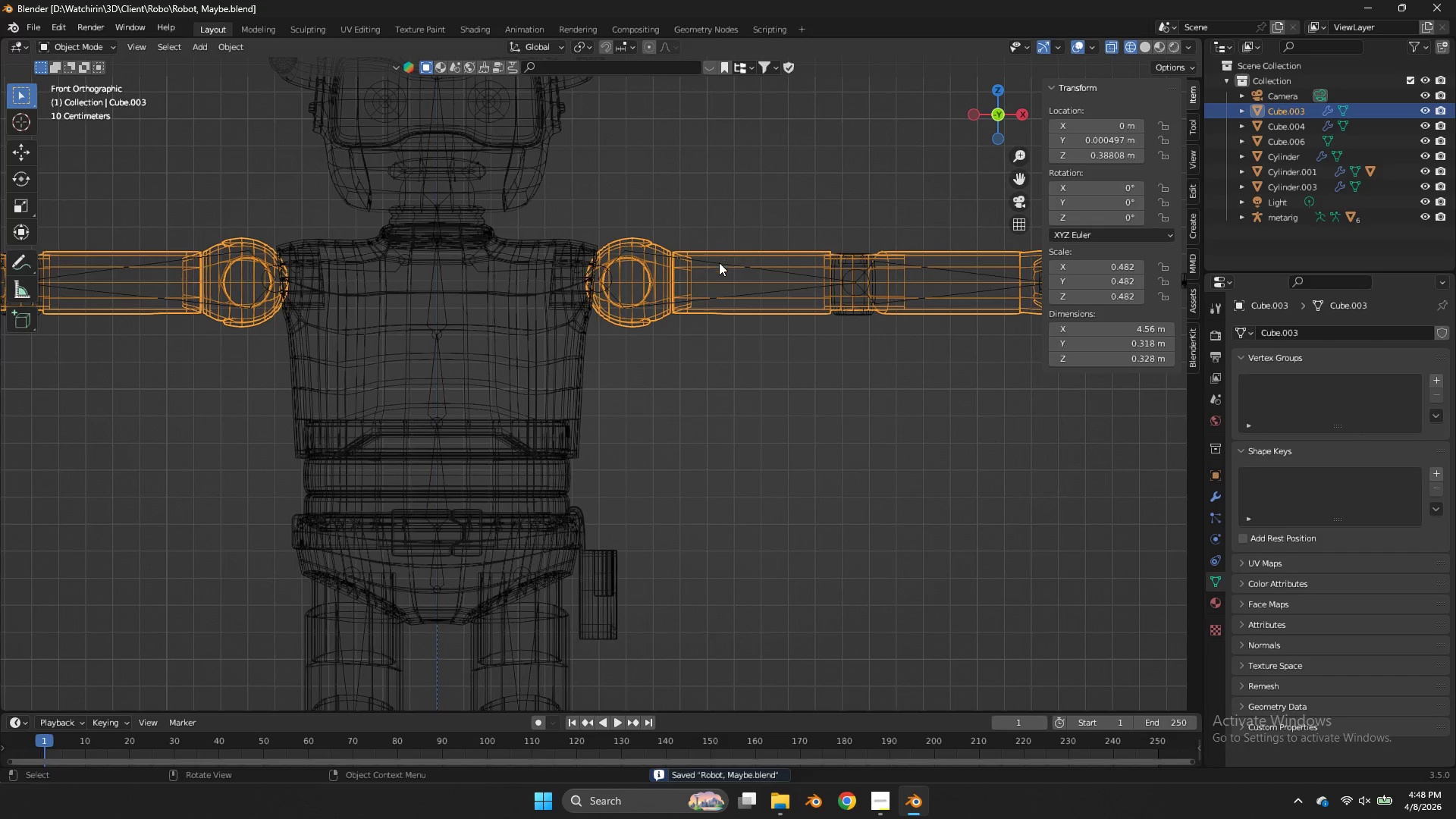 
key(Z)
 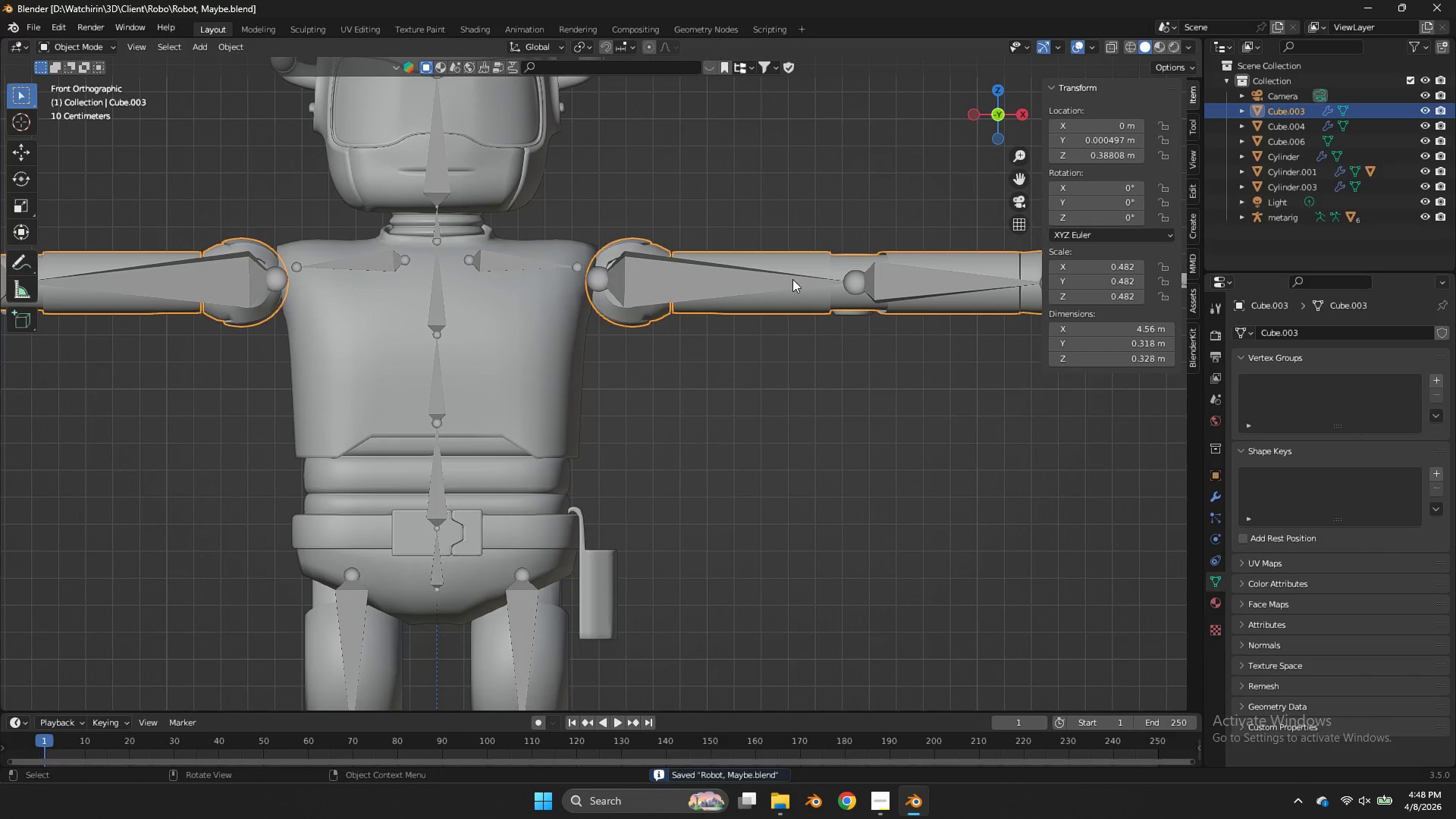 
left_click([792, 279])
 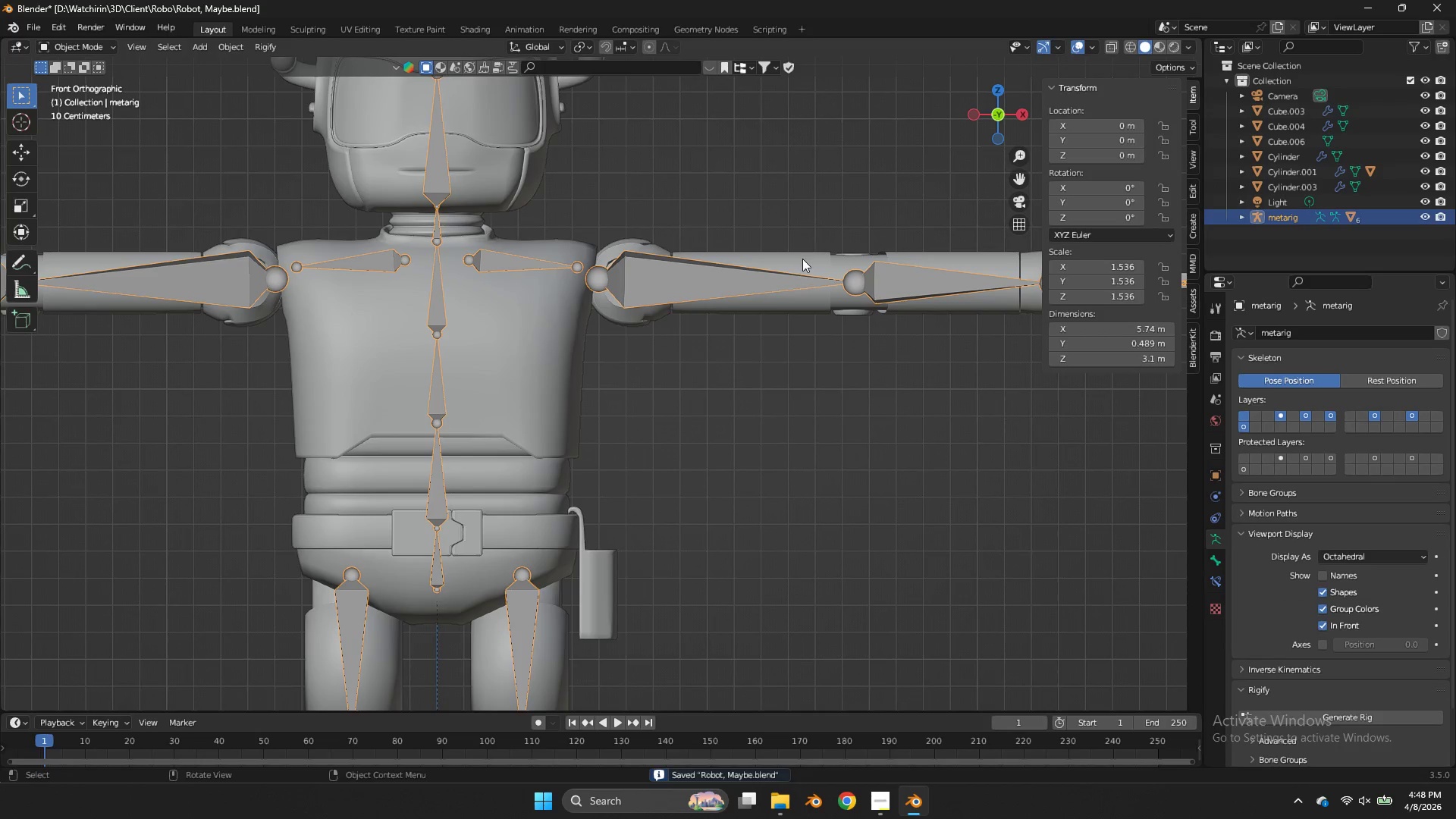 
hold_key(key=ShiftLeft, duration=0.78)
double_click([800, 284])
 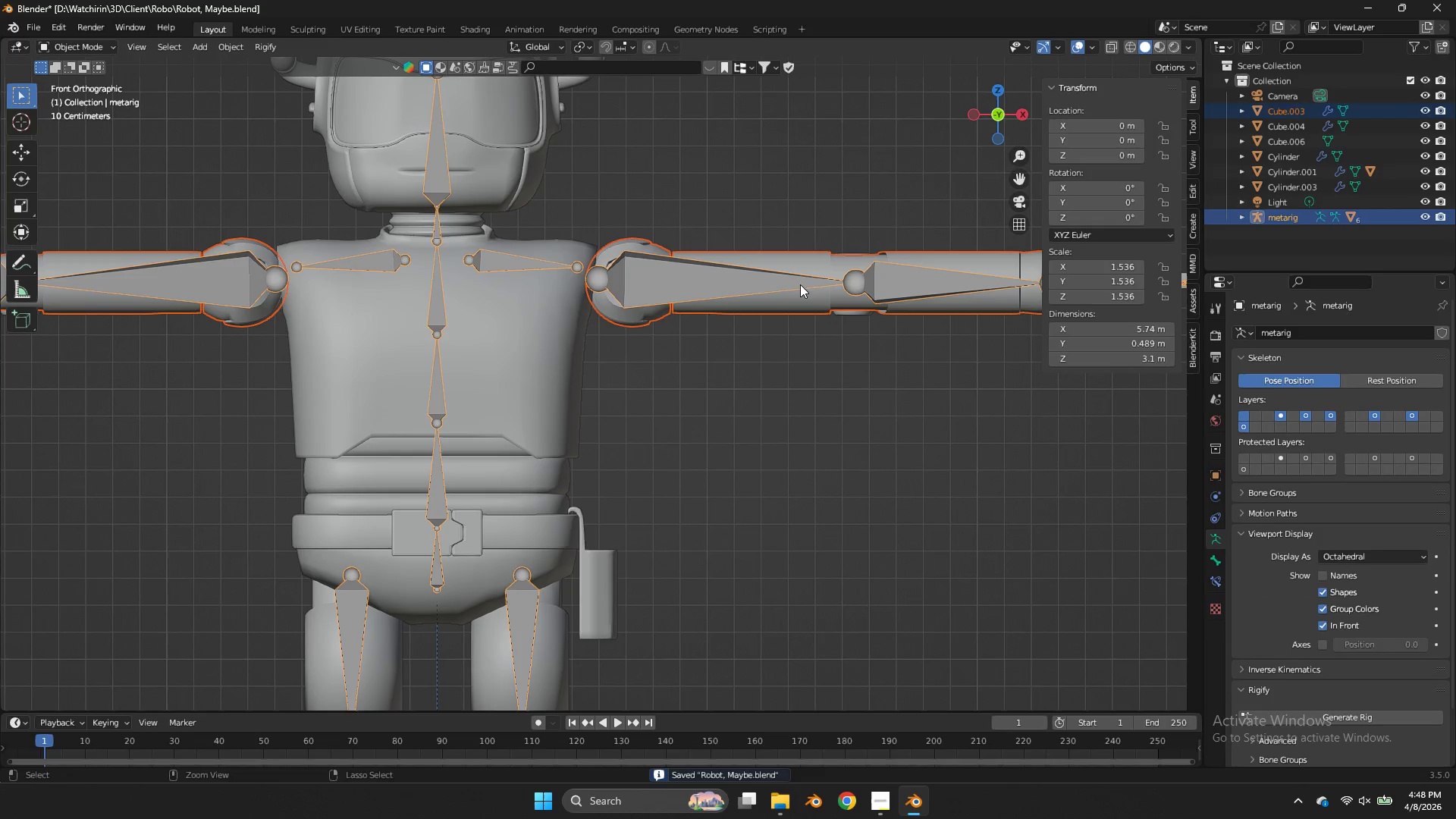 
key(Control+P)
 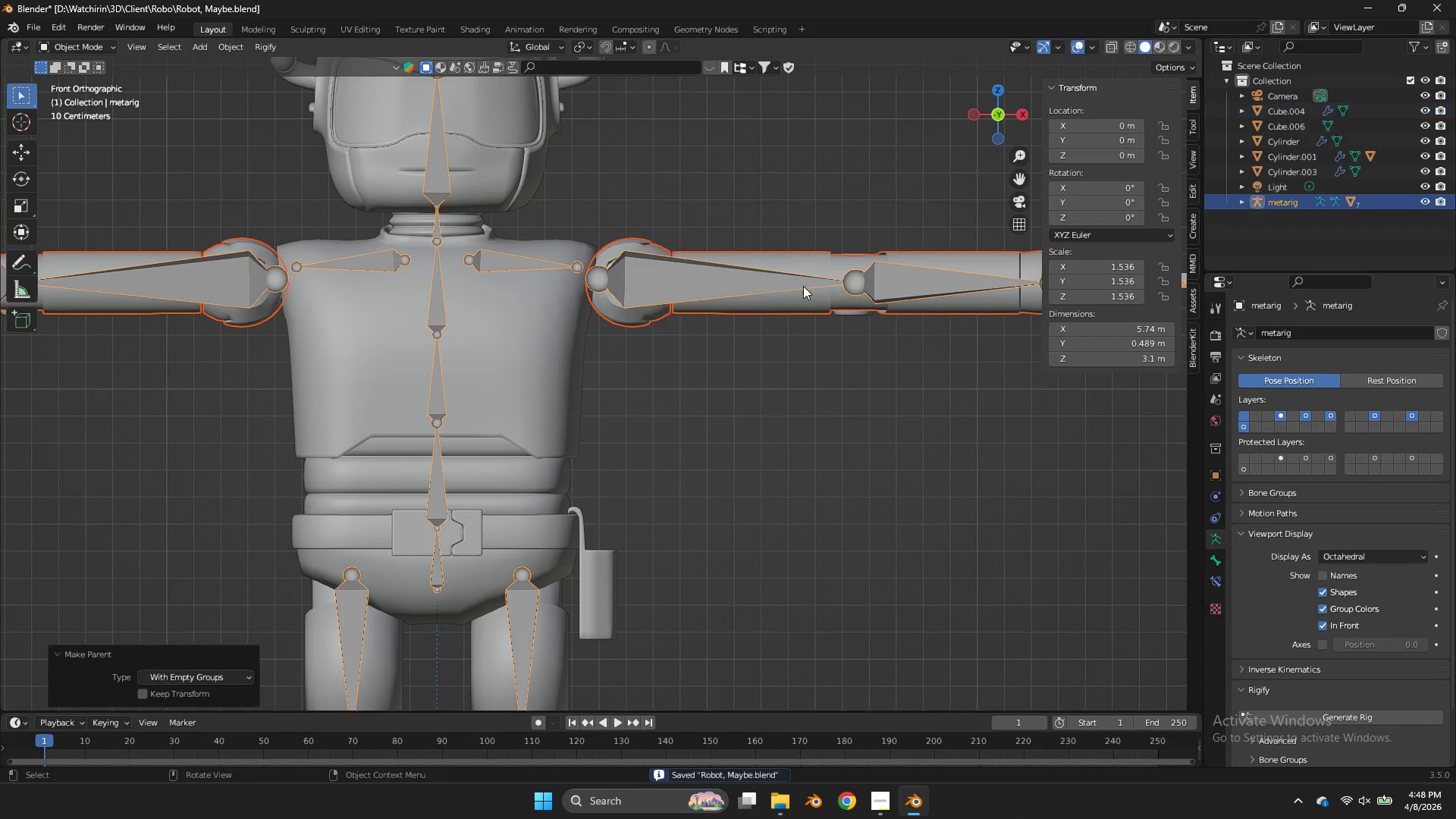 
double_click([812, 281])
 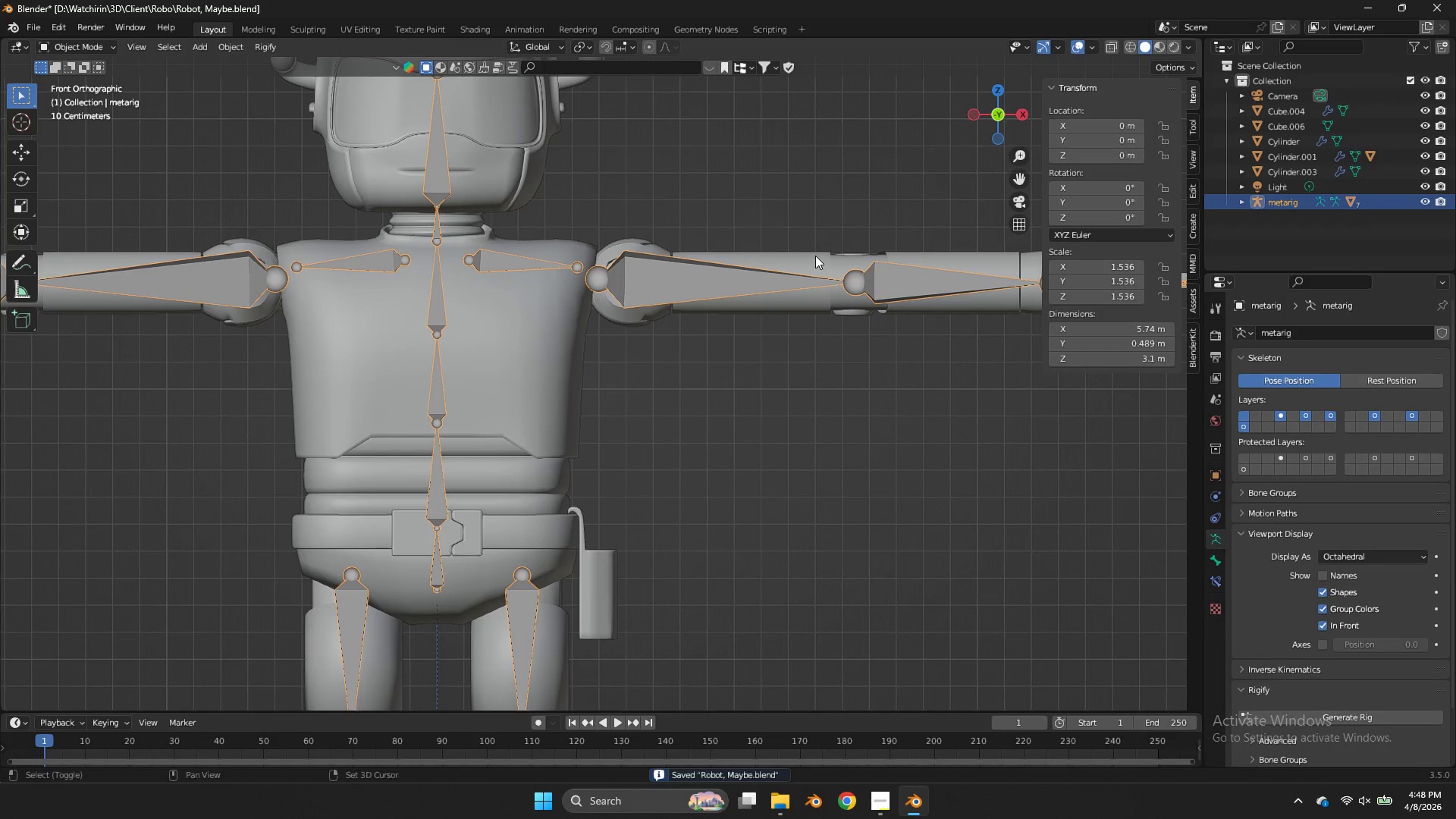 
hold_key(key=ShiftLeft, duration=0.97)
left_click([815, 256])
 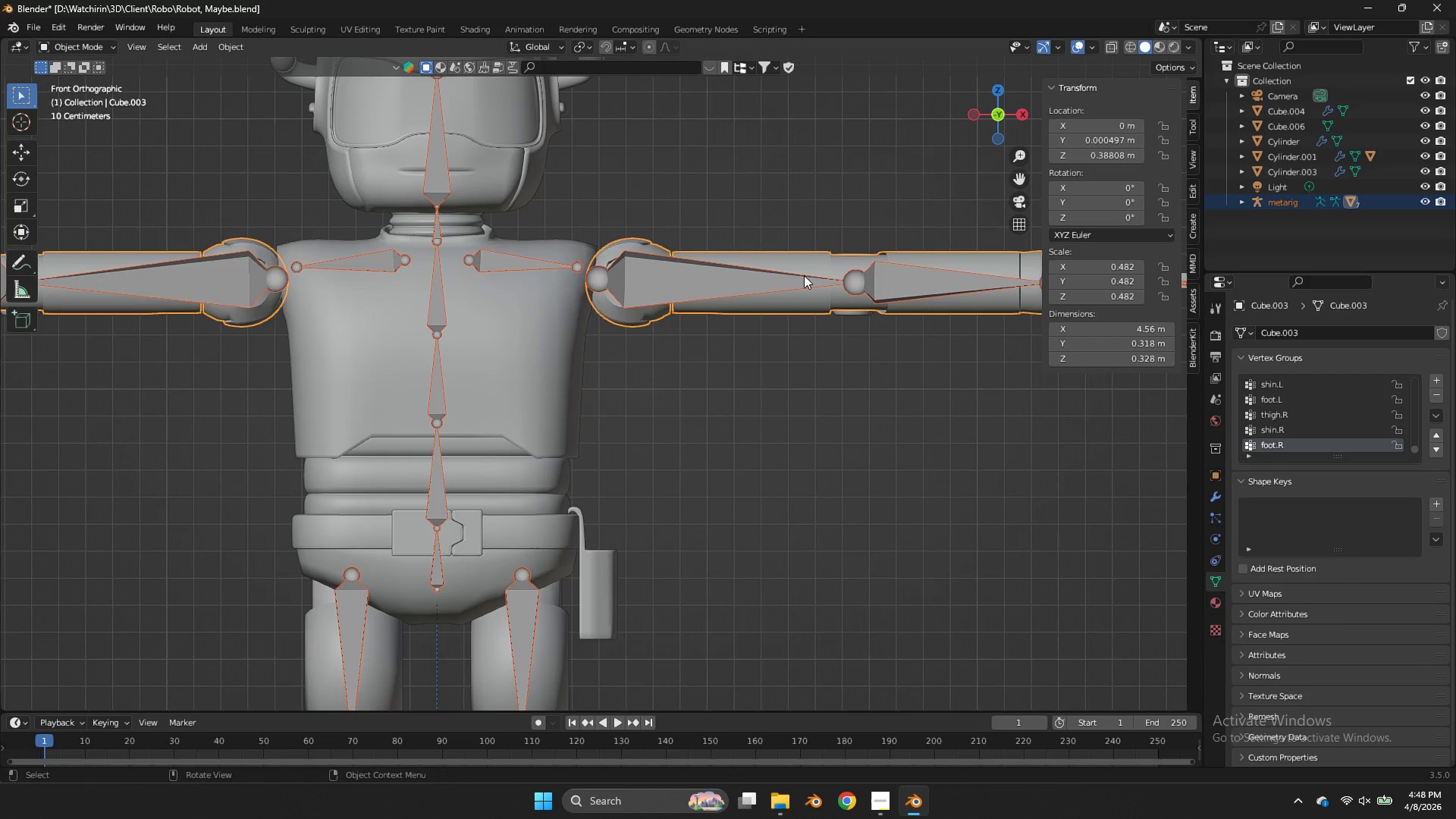 
key(Control+Tab)
 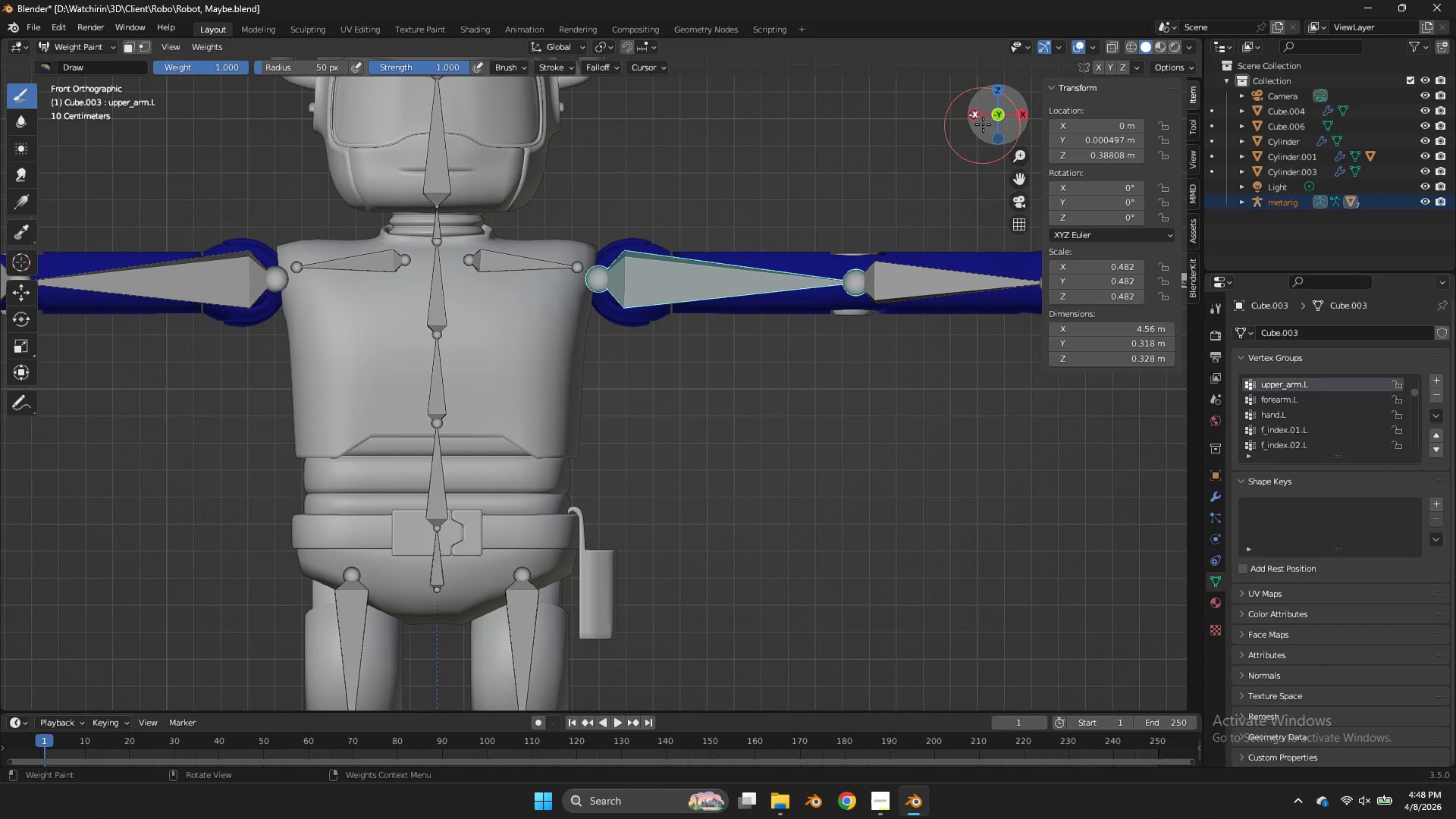 
left_click([995, 92])
 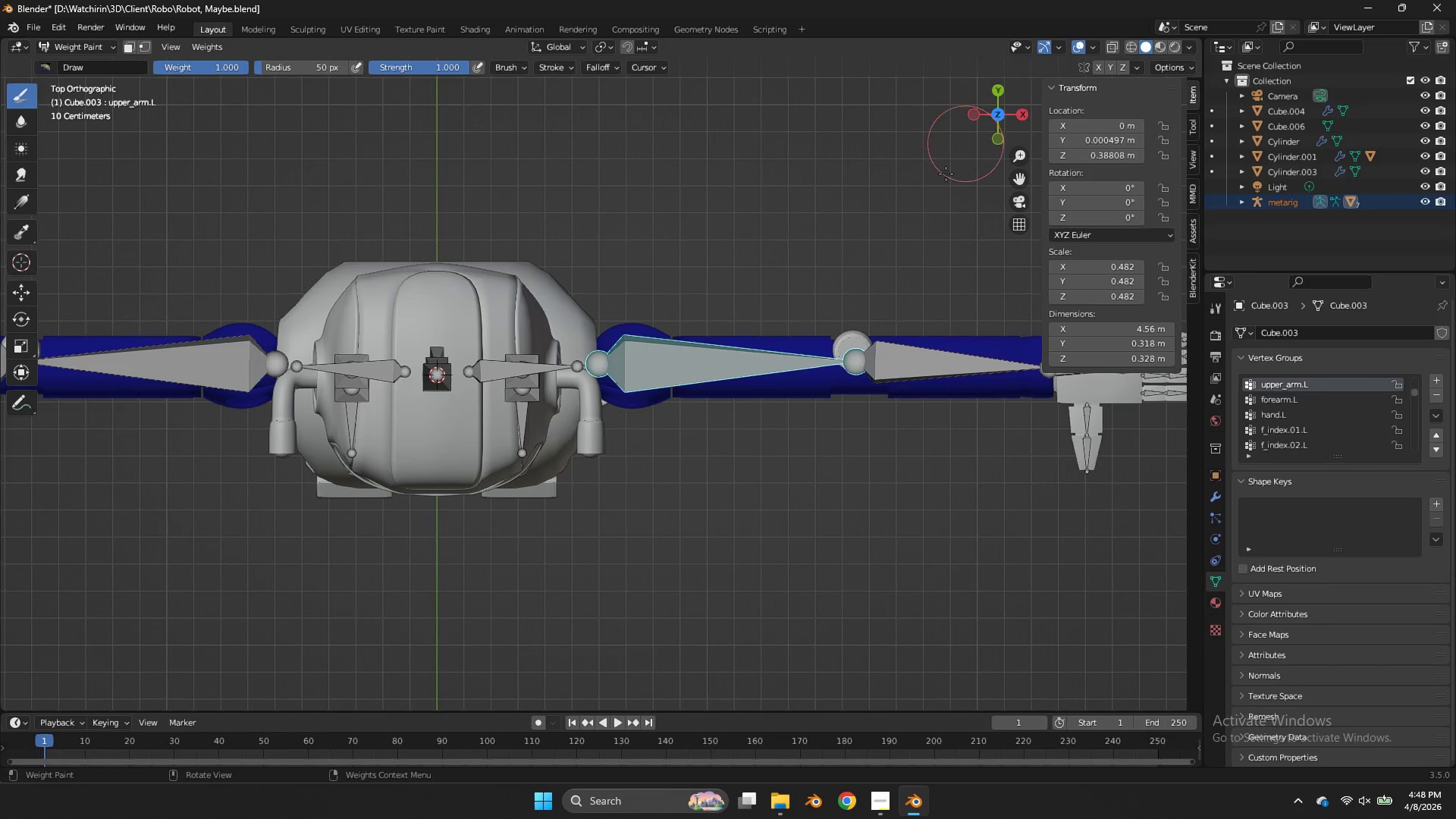 
key(Tab)
 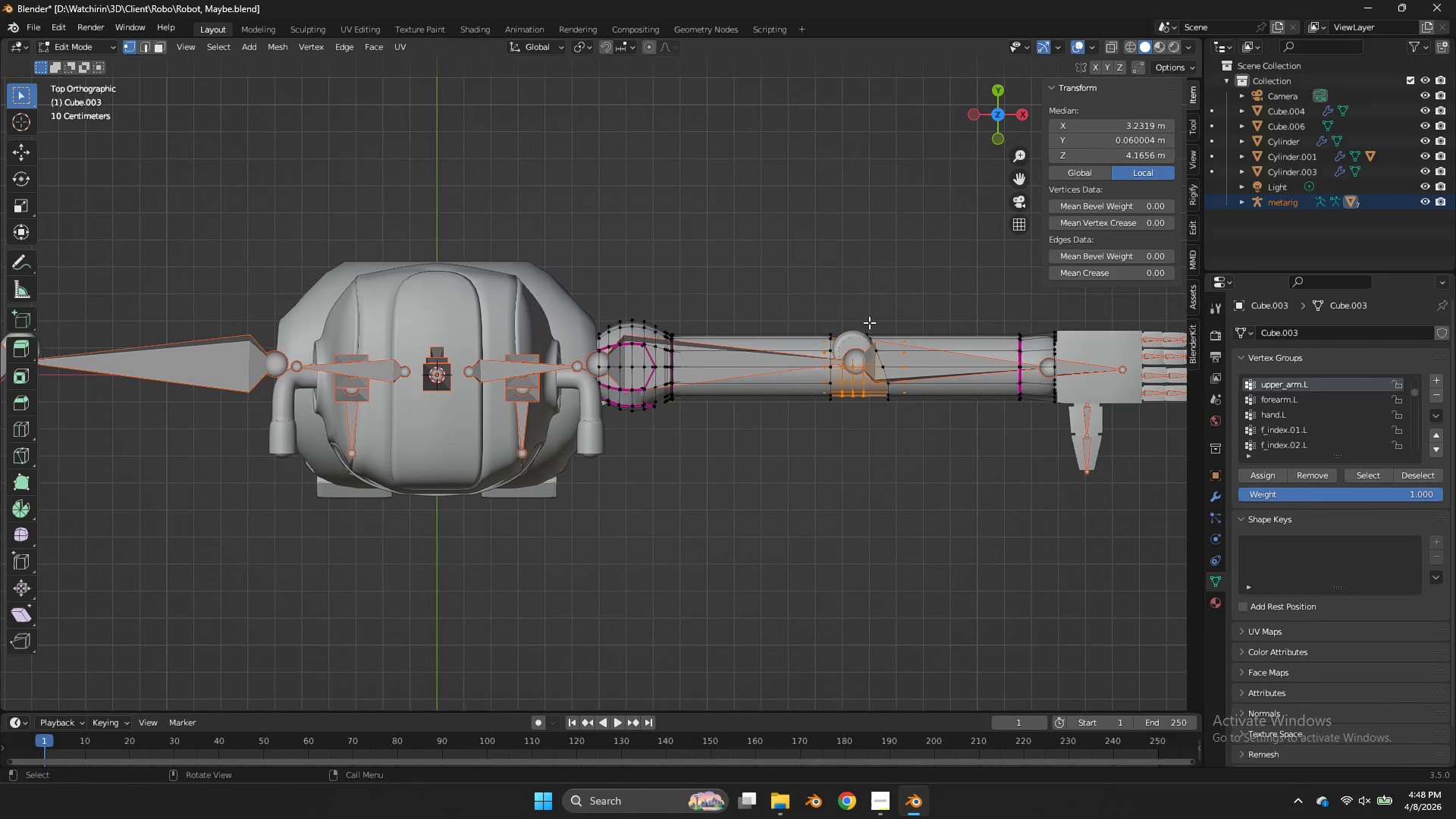 
key(Z)
 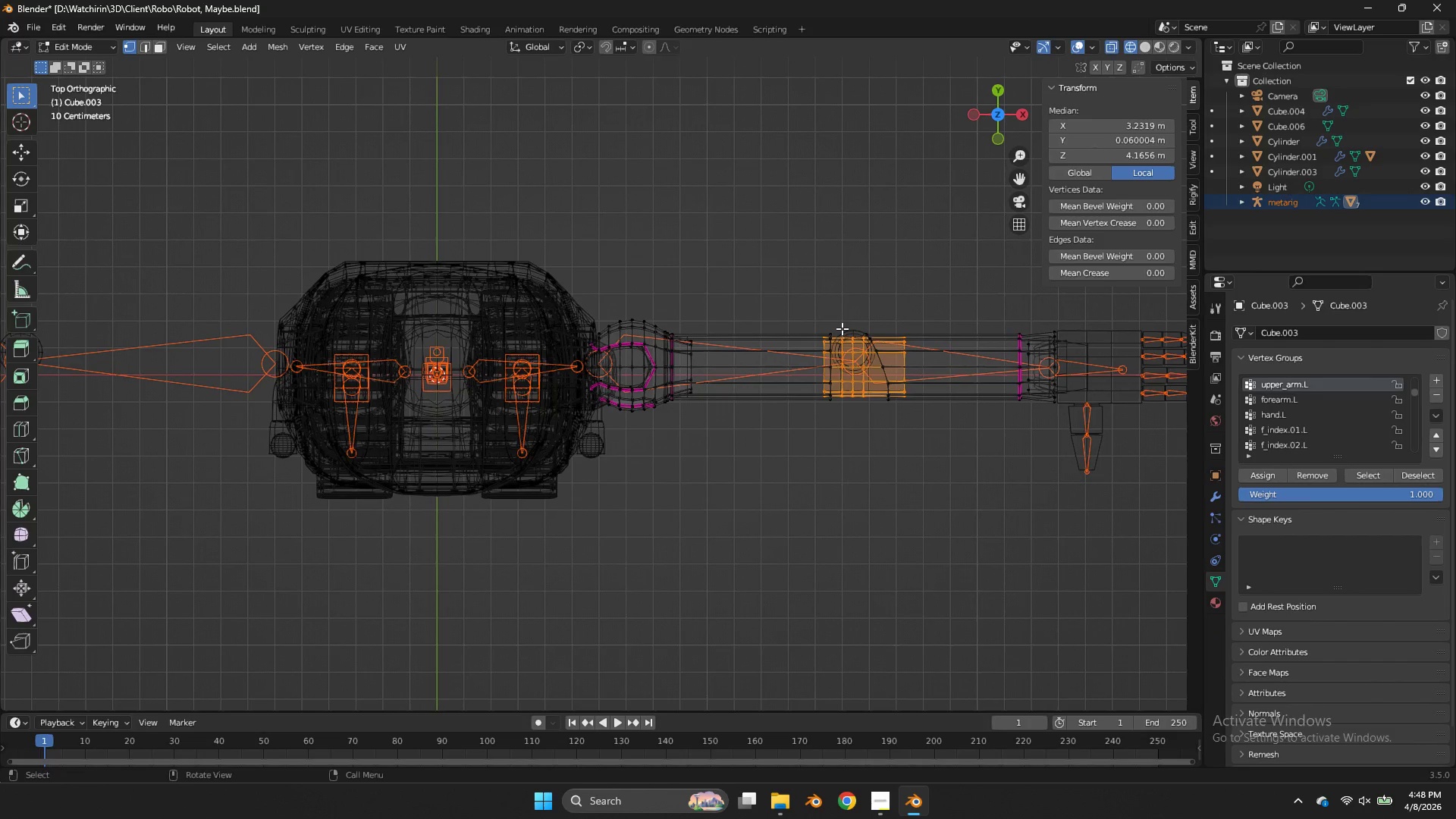 
key(Shift+ShiftLeft)
 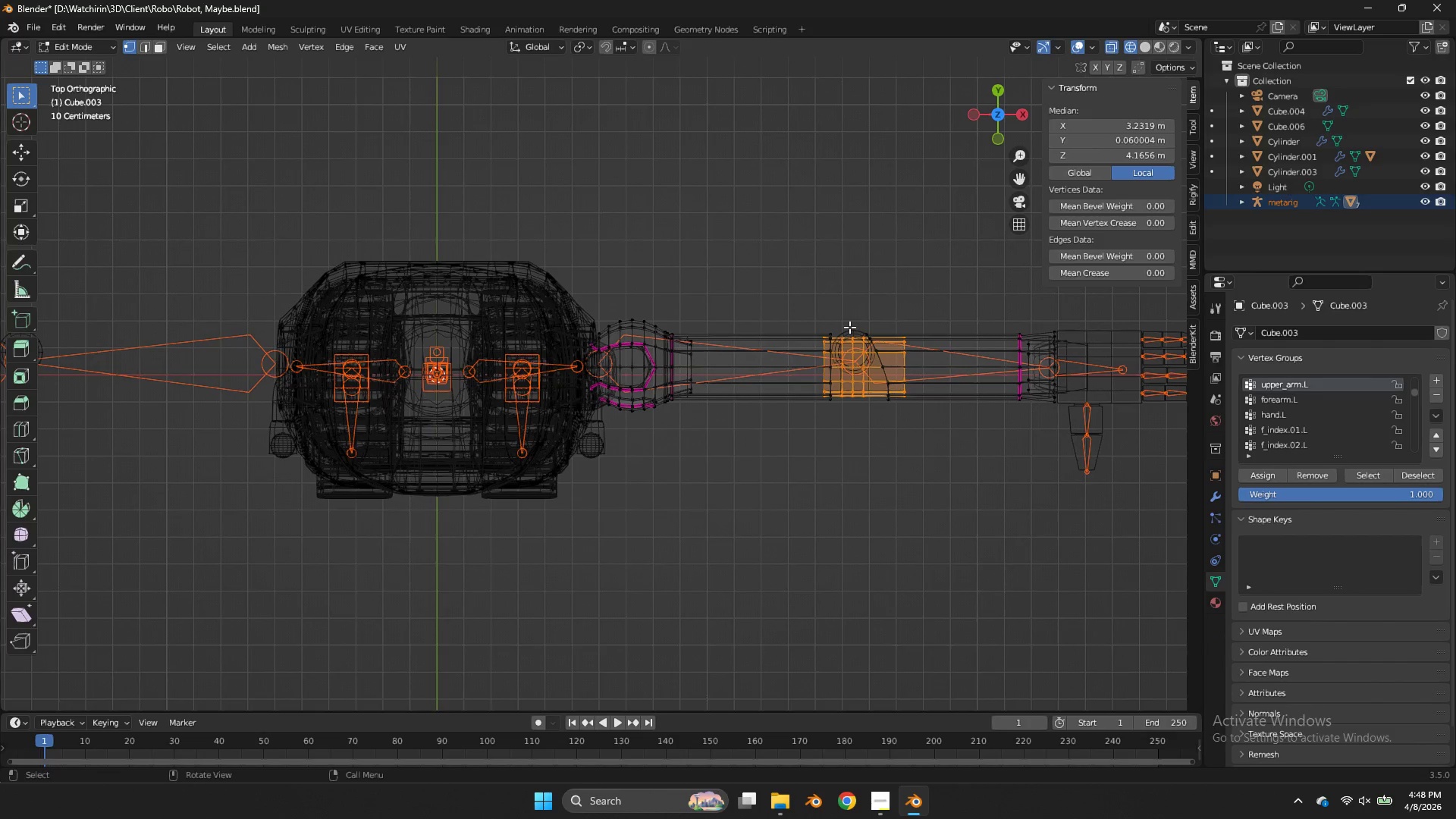 
left_click_drag(start_coordinate=[849, 327], to_coordinate=[479, 522])
 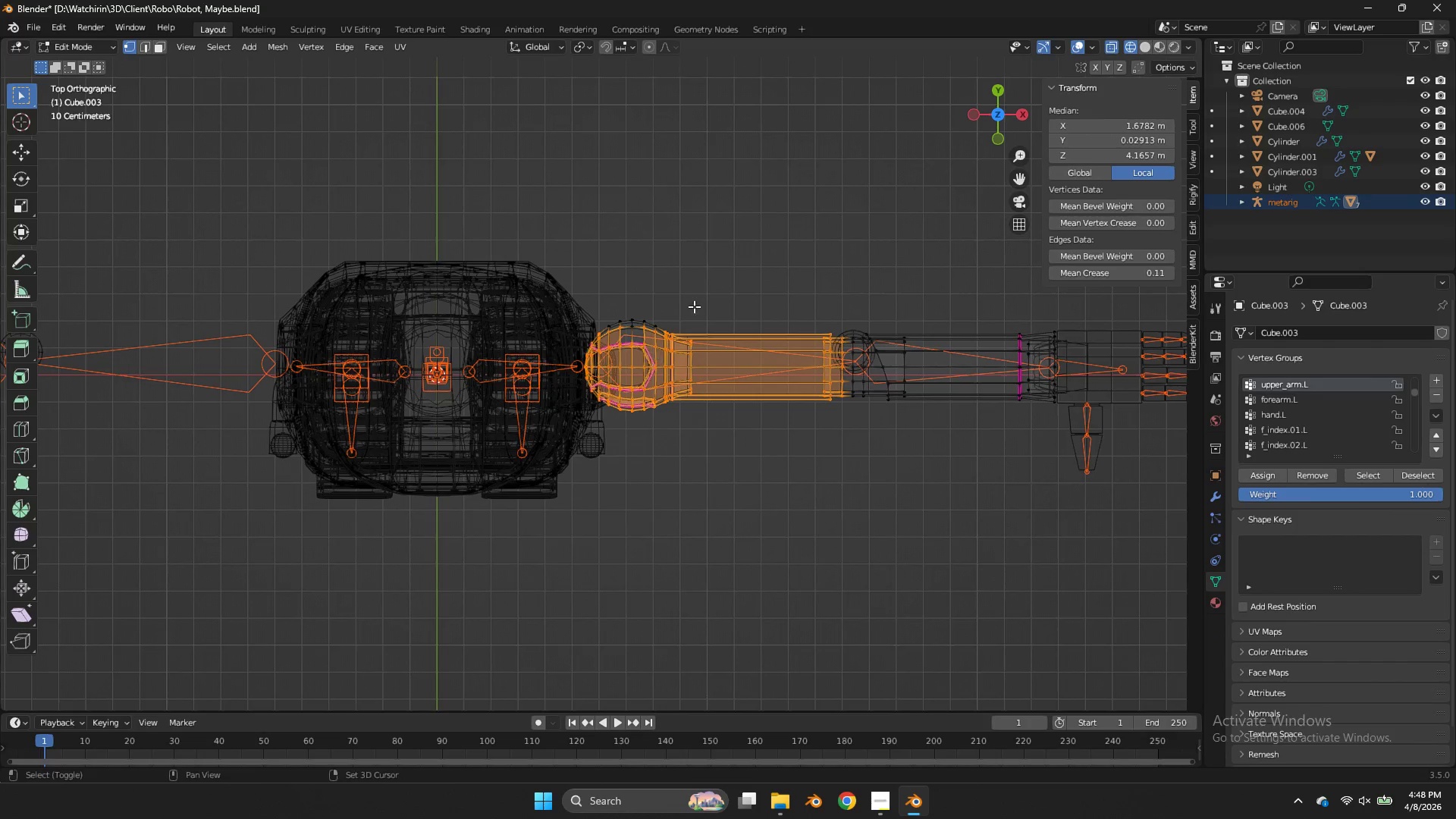 
hold_key(key=ShiftLeft, duration=0.66)
left_click_drag(start_coordinate=[699, 284], to_coordinate=[460, 583])
 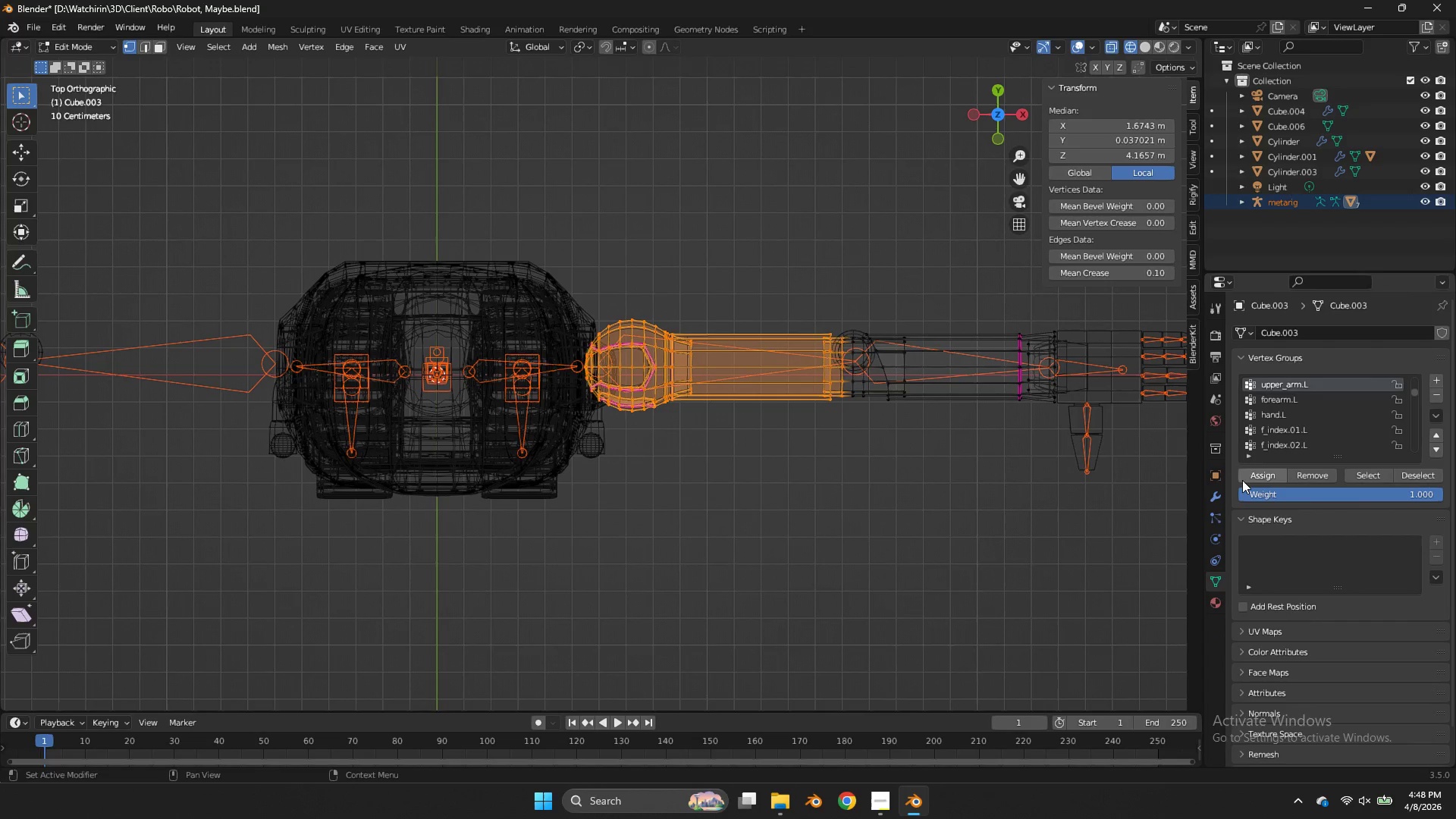 
left_click([1244, 480])
 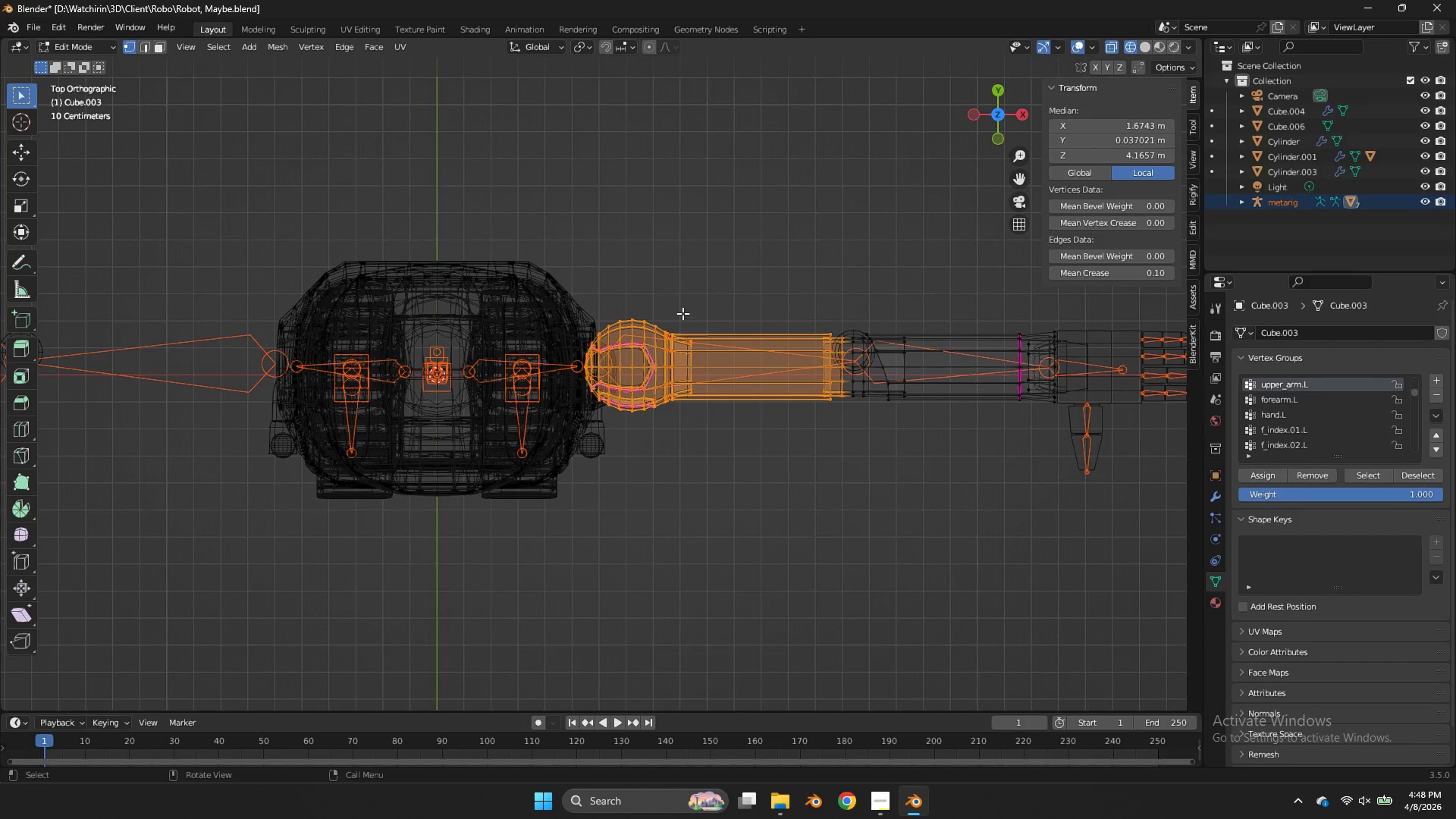 
key(Tab)
 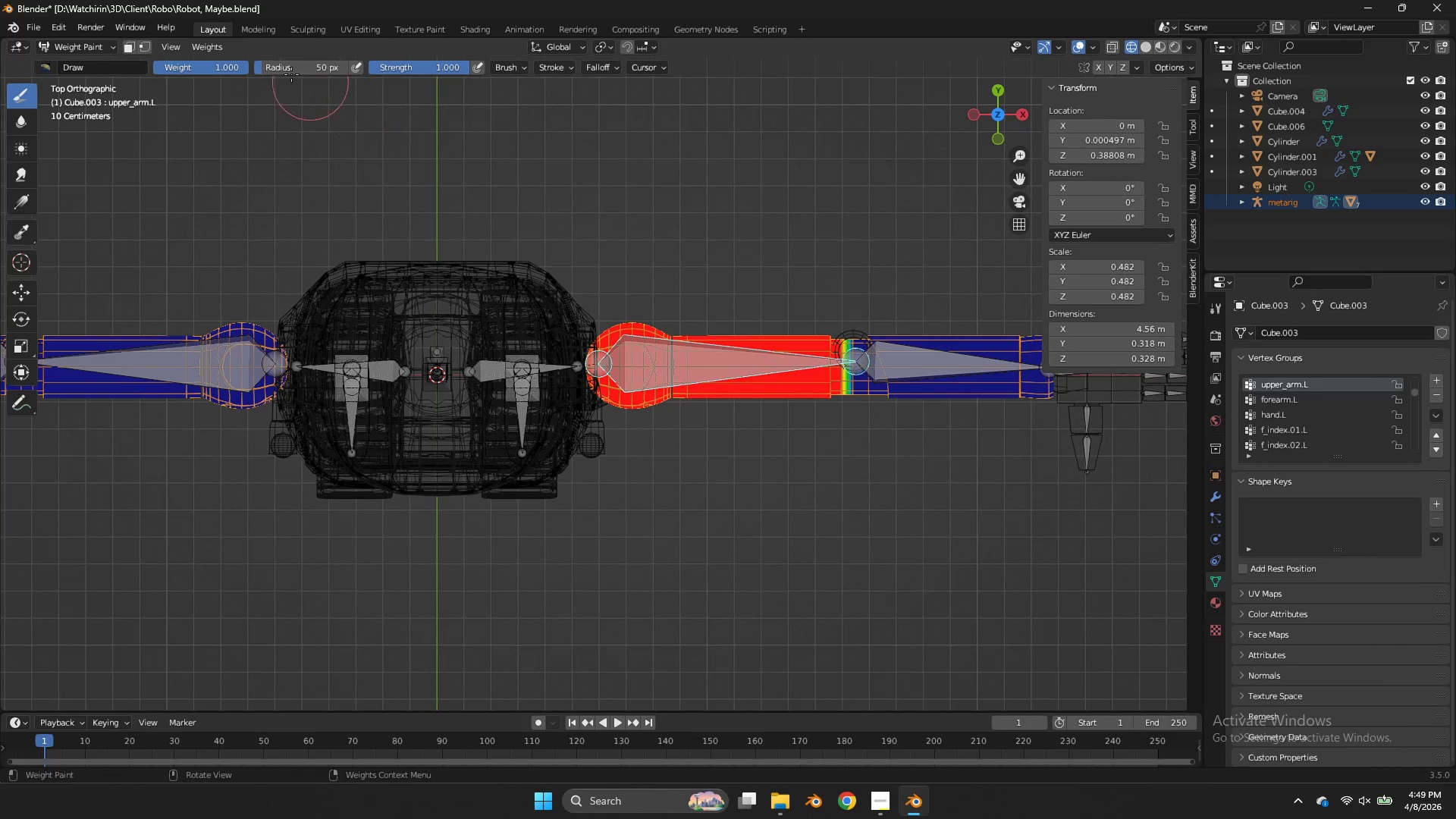 
left_click([215, 46])
 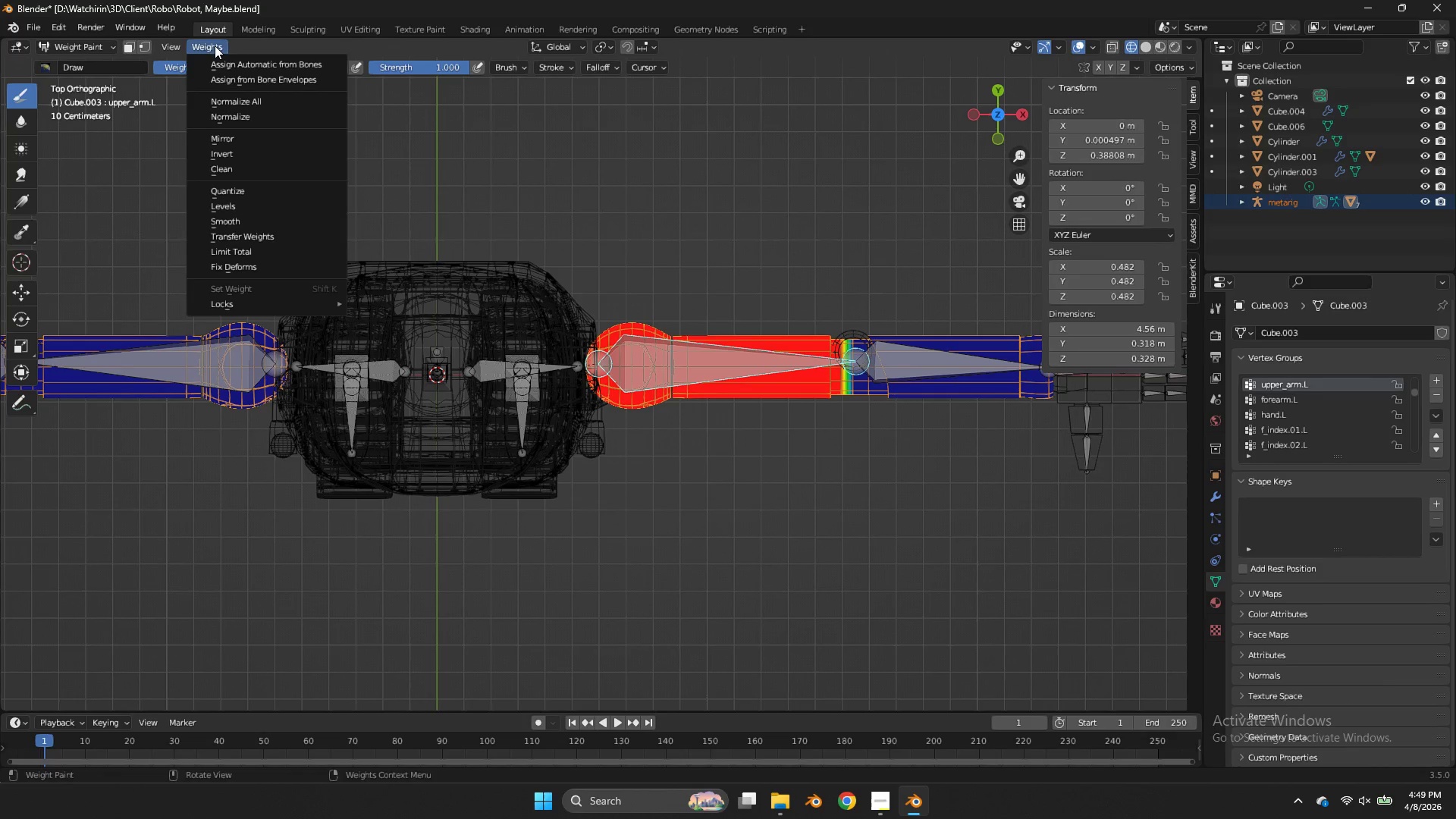 
key(S)
 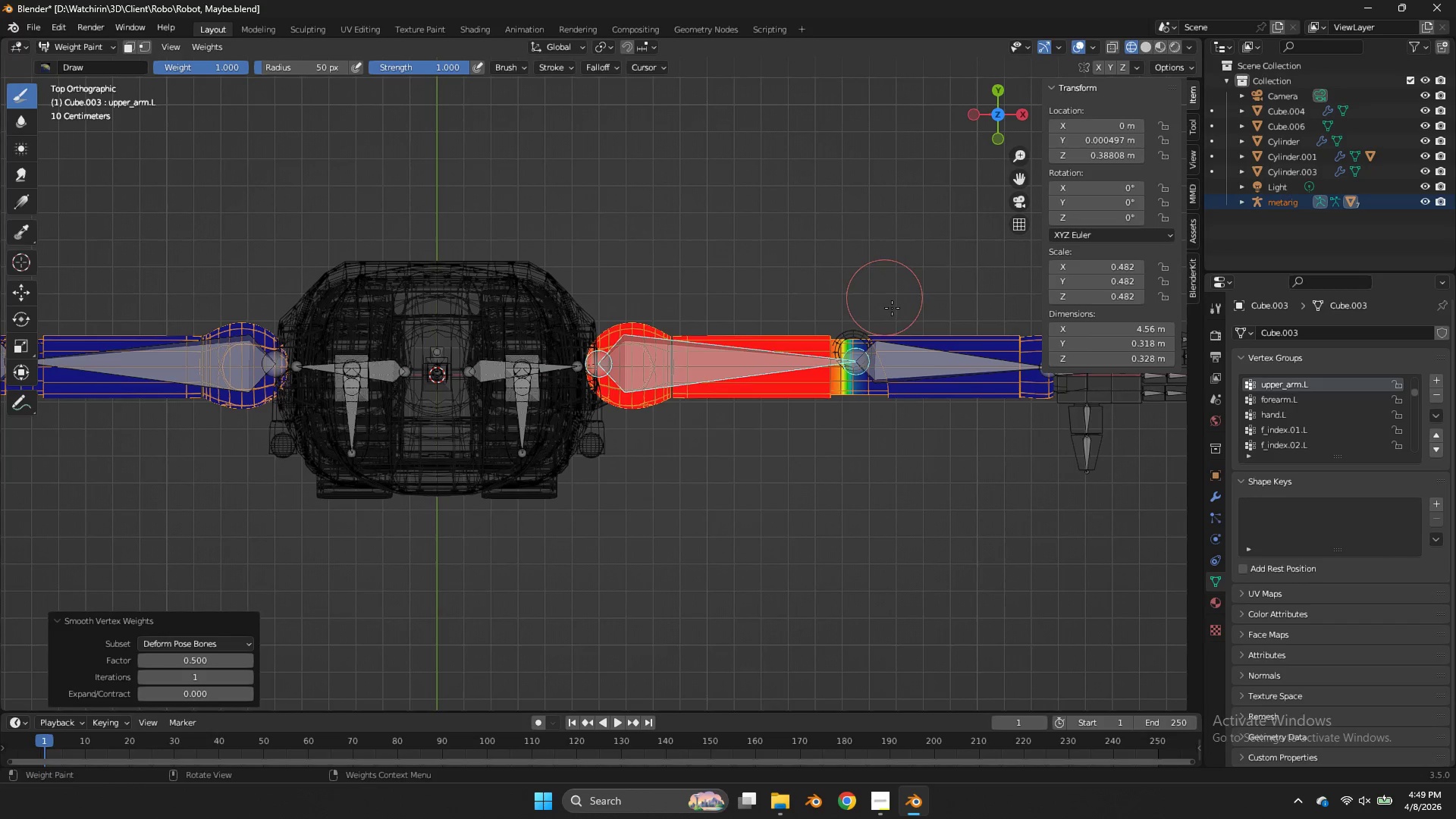 
hold_key(key=ControlLeft, duration=0.38)
left_click([934, 376])
 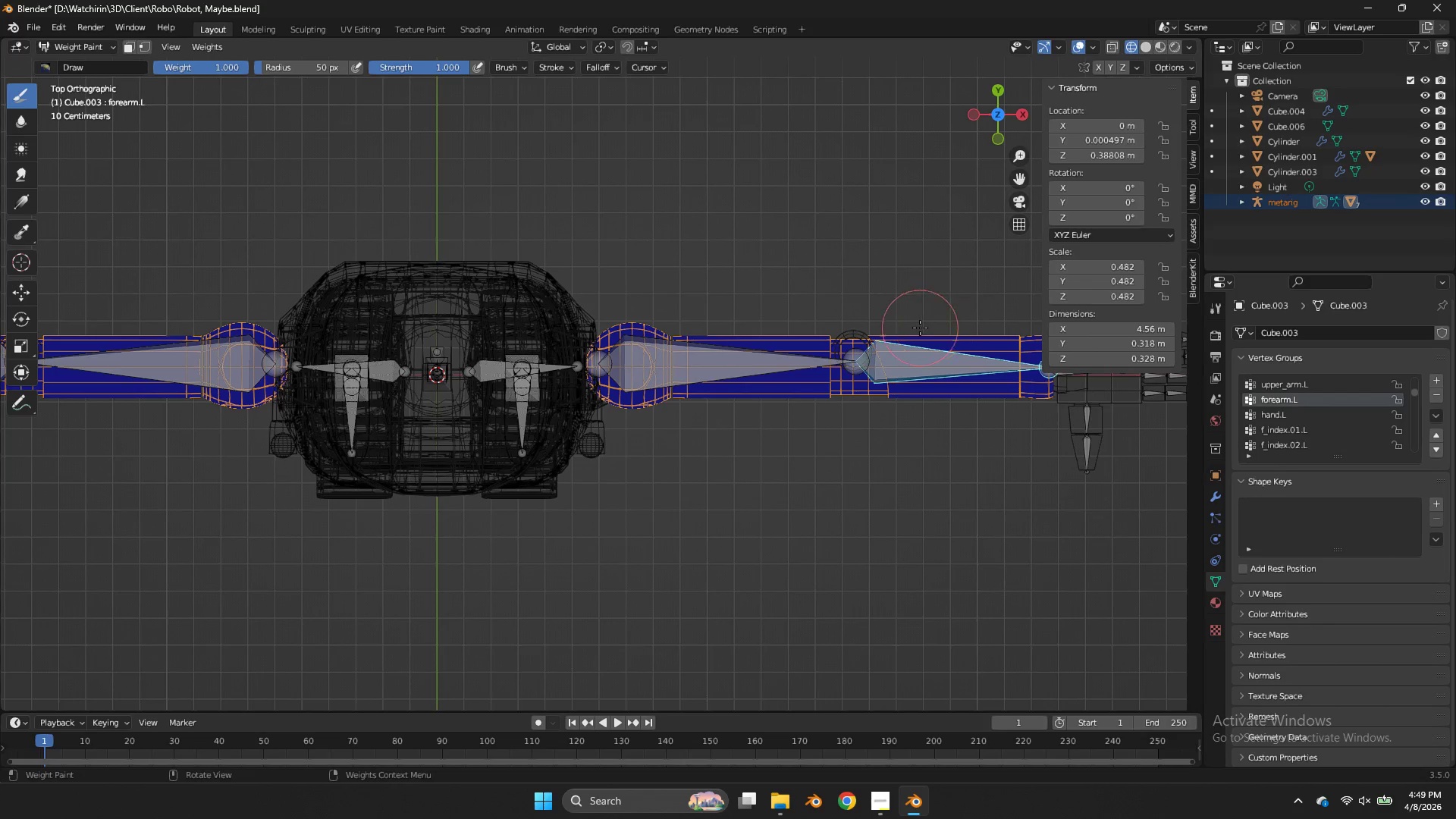 
key(Tab)
 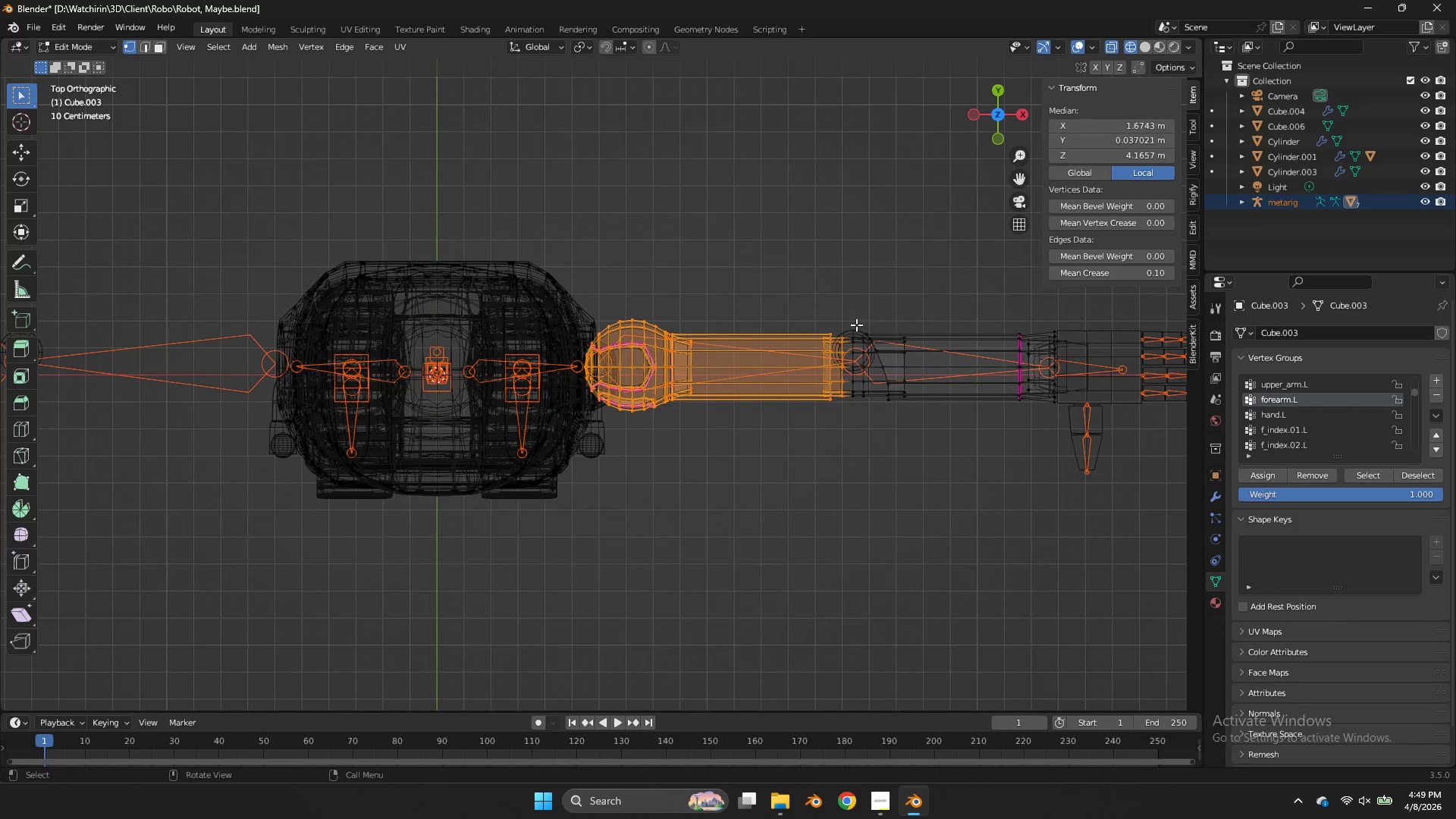 
left_click_drag(start_coordinate=[856, 326], to_coordinate=[1077, 457])
 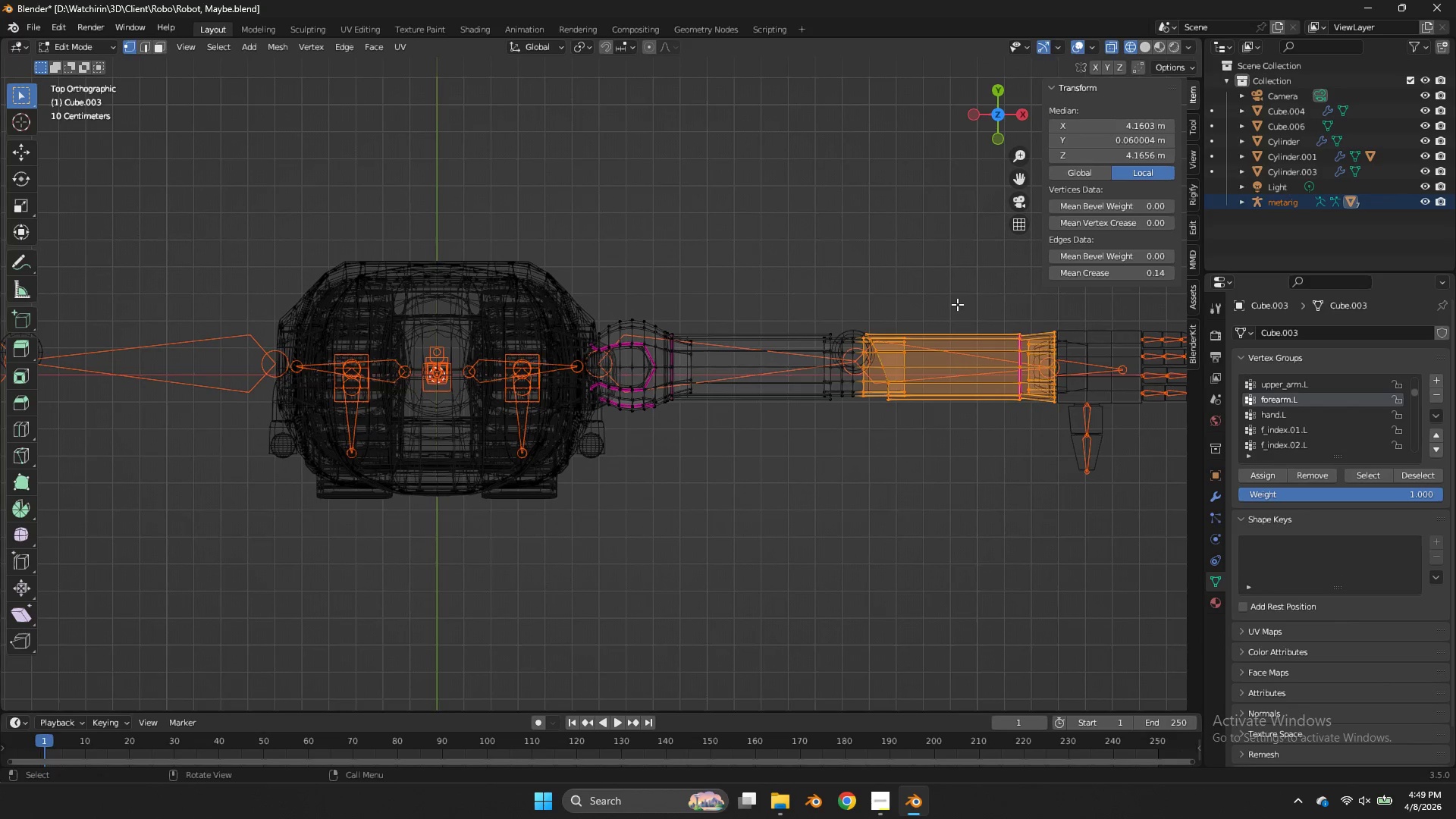 
key(Tab)
 